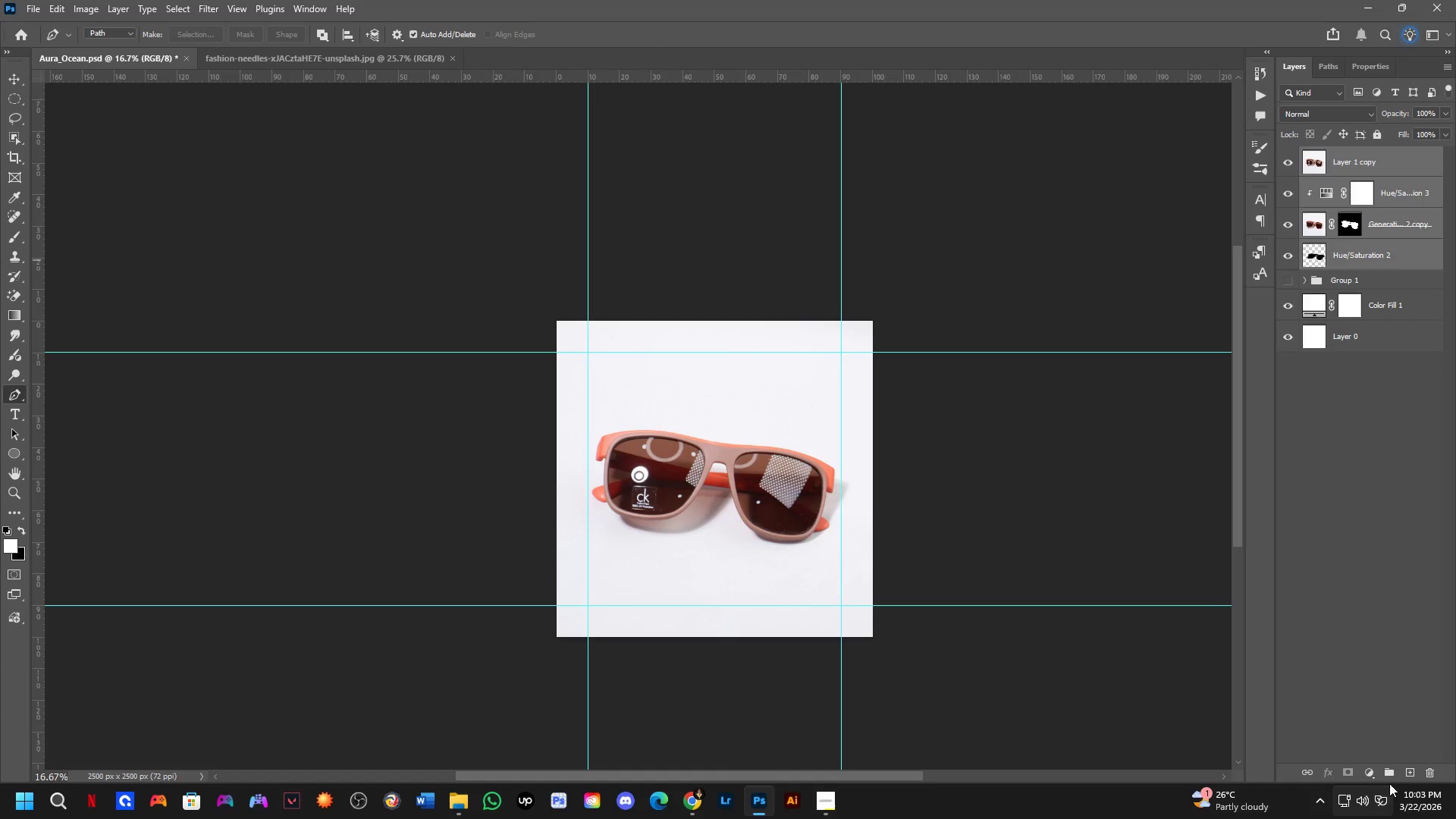 
key(Control+S)
 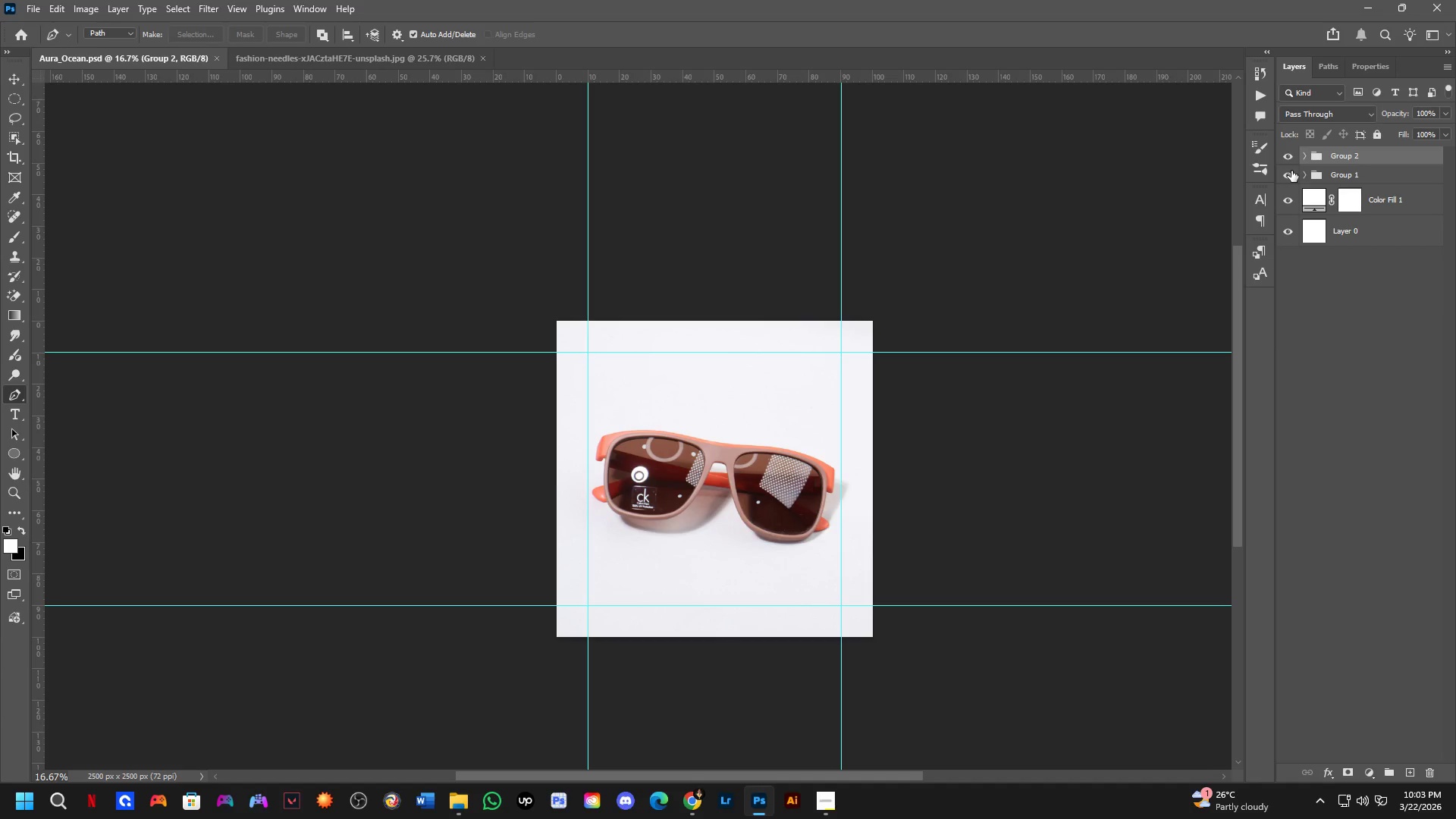 
double_click([1291, 154])
 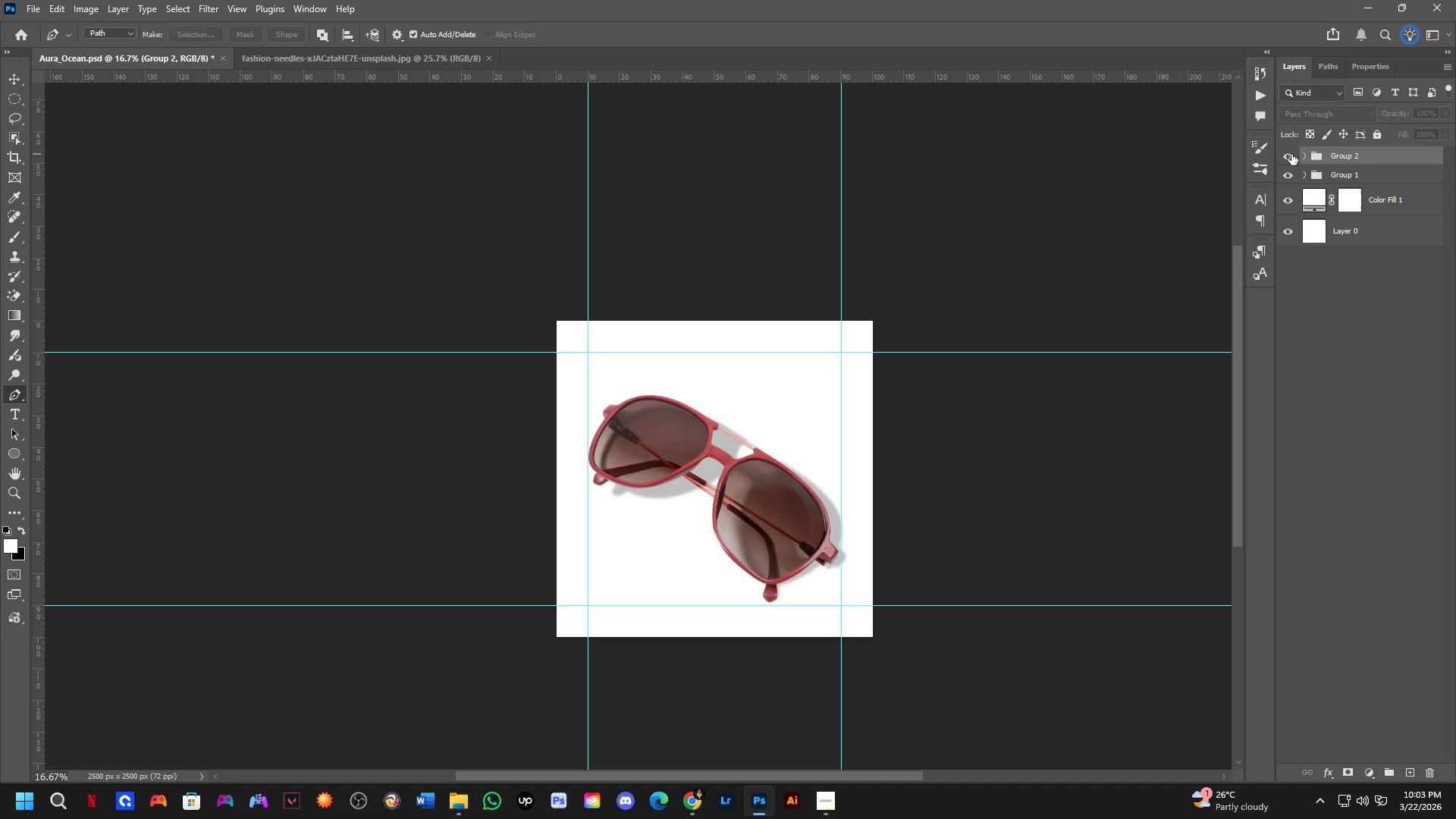 
left_click([1291, 154])
 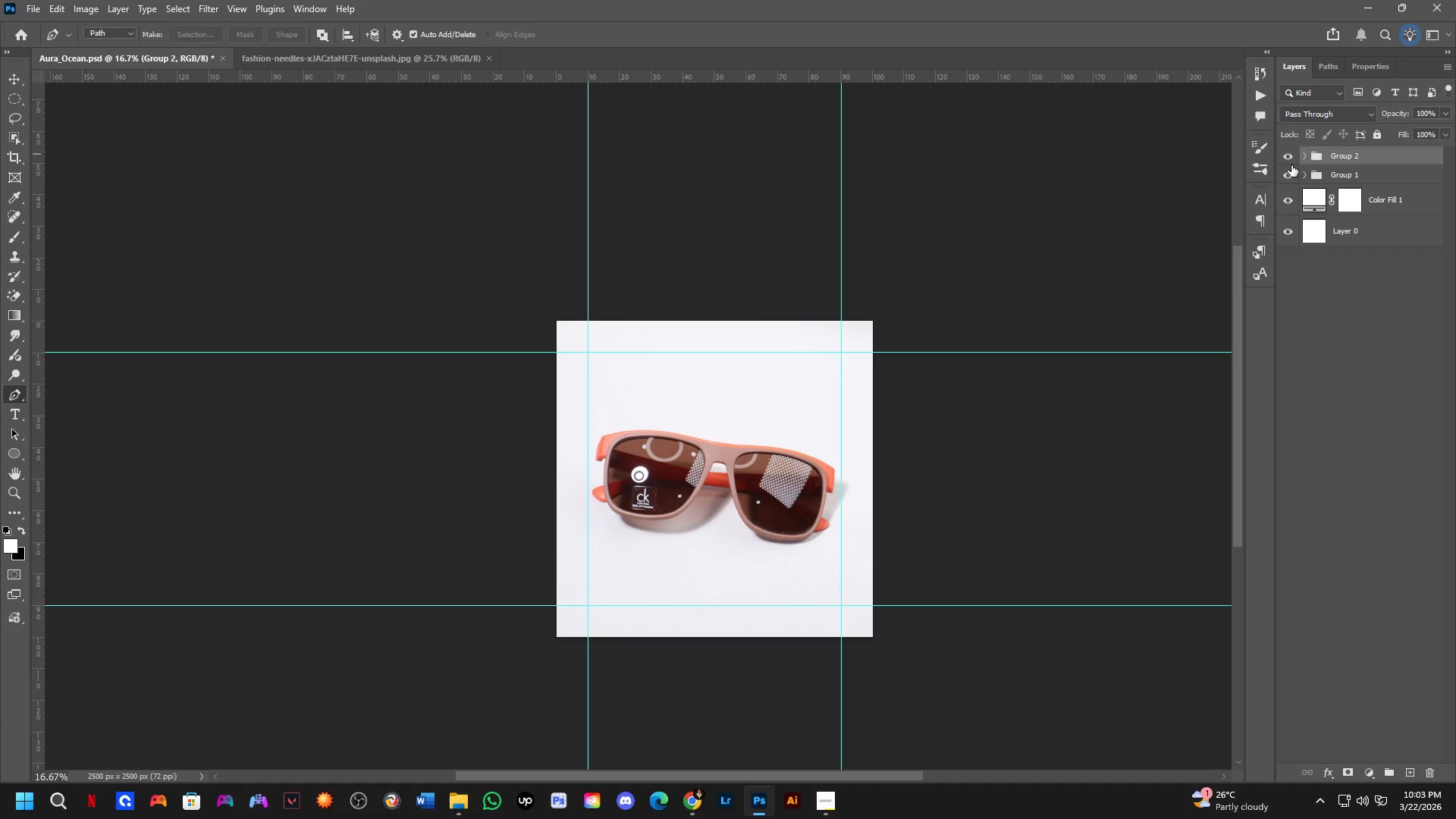 
left_click_drag(start_coordinate=[1291, 156], to_coordinate=[1288, 171])
 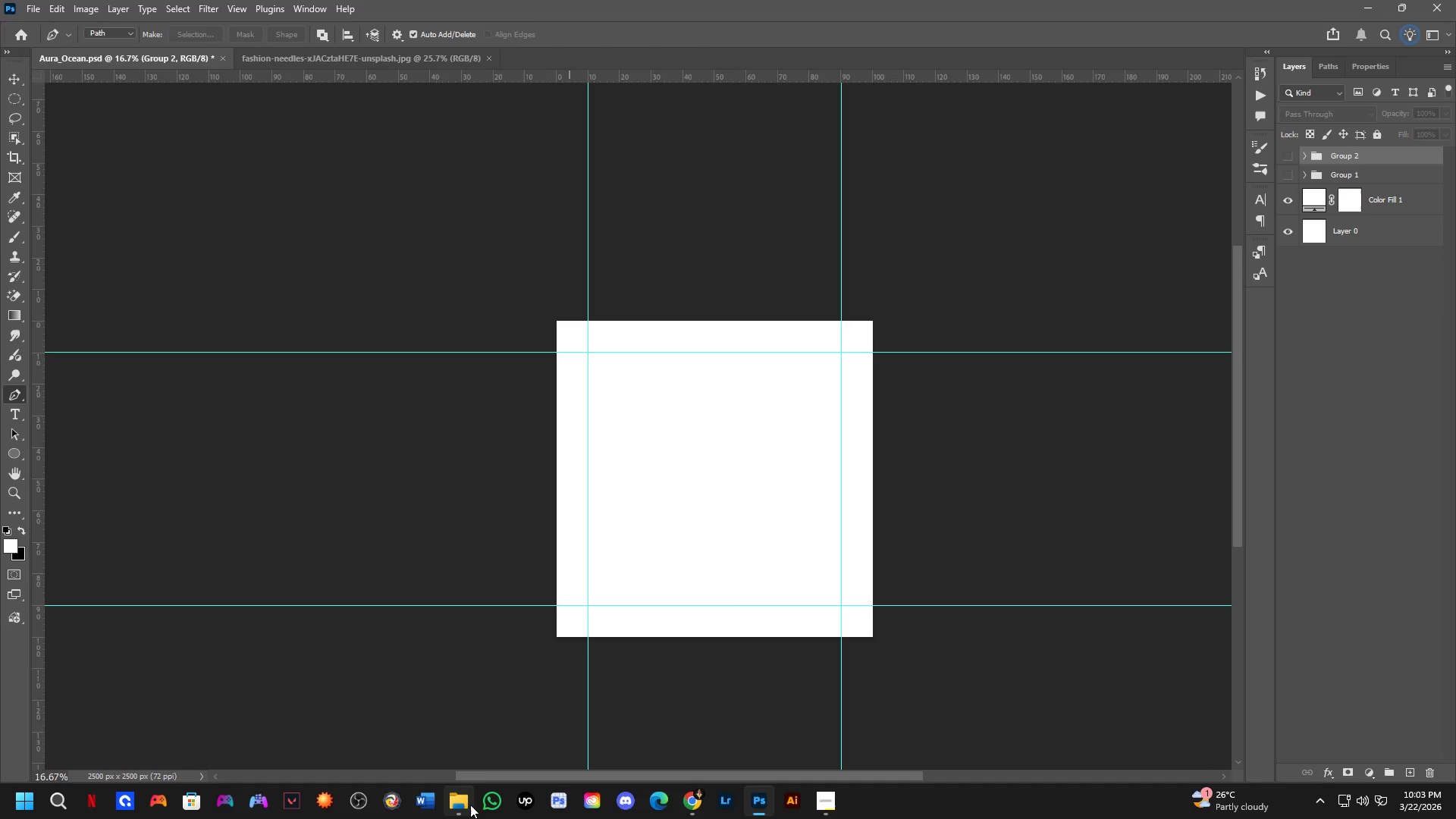 
left_click([463, 805])
 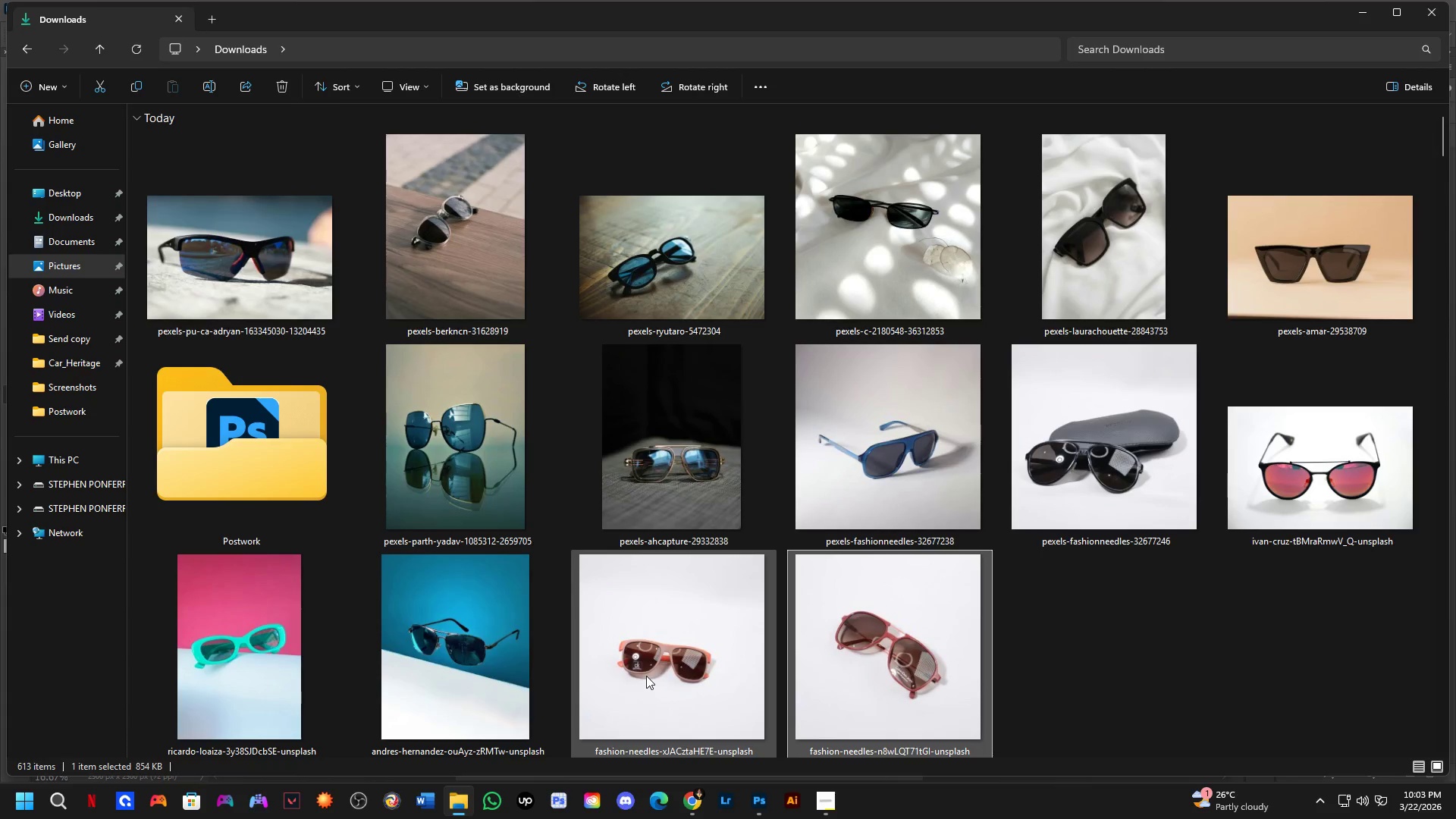 
left_click([428, 644])
 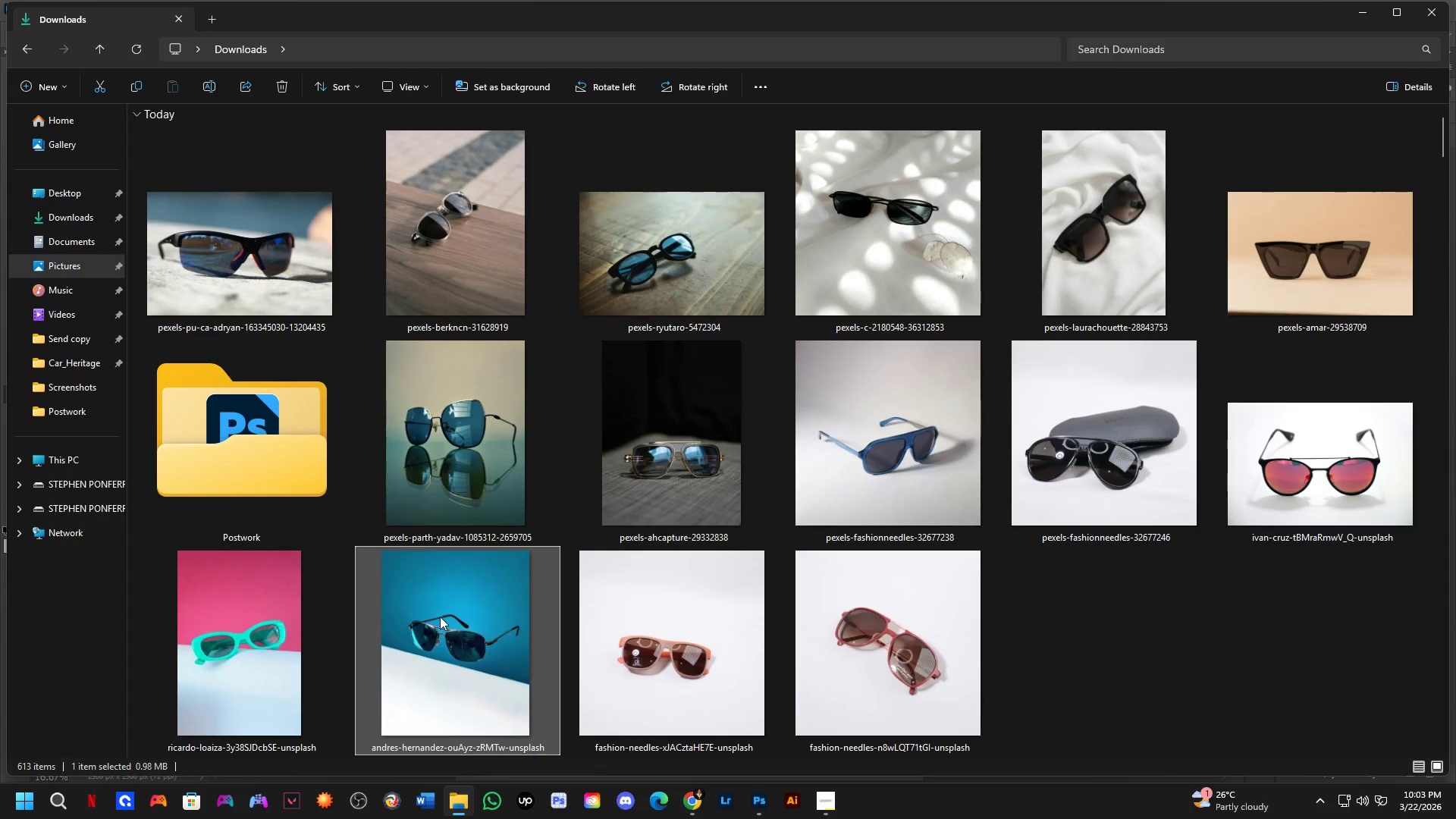 
left_click_drag(start_coordinate=[440, 609], to_coordinate=[708, 514])
 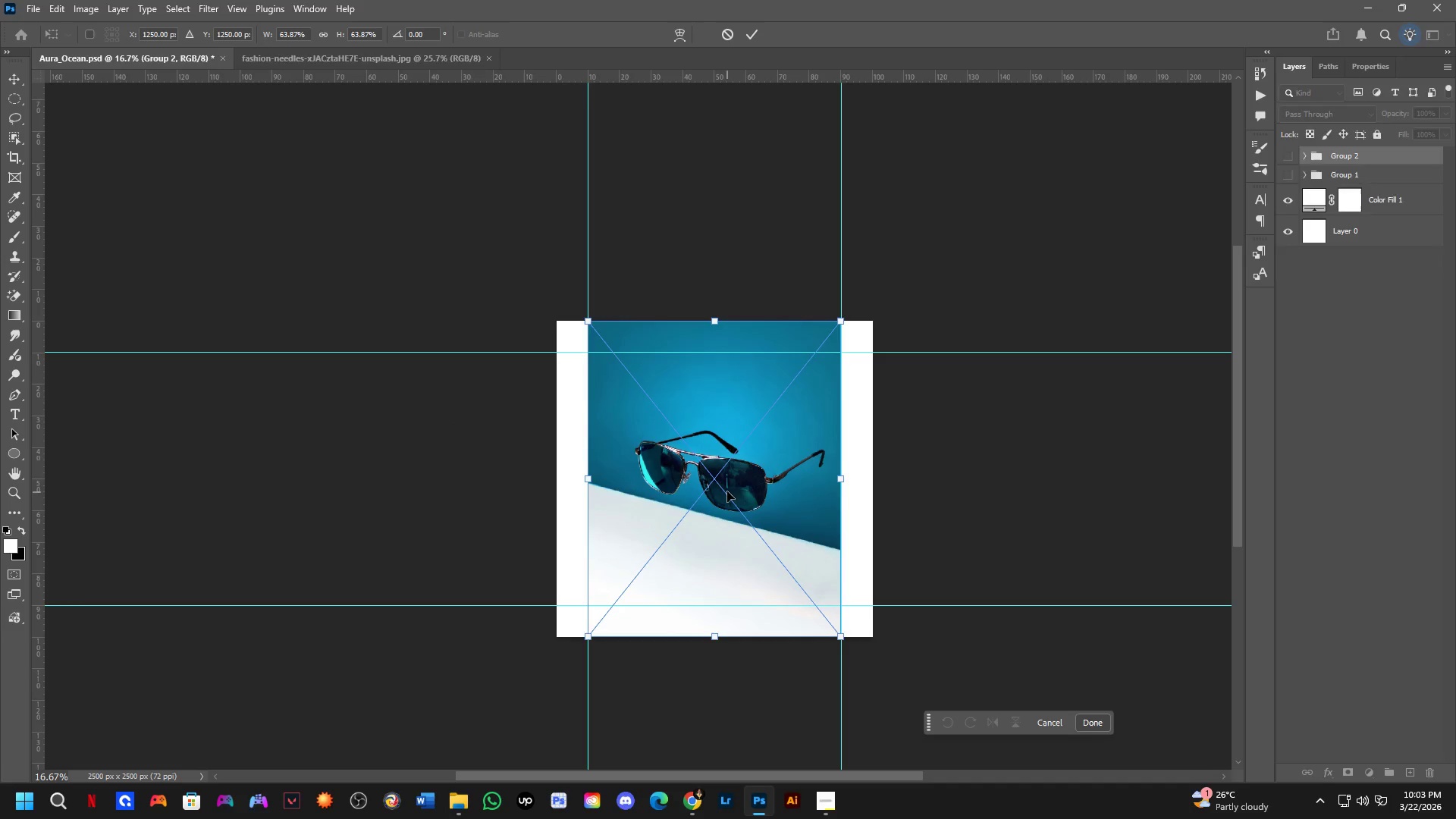 
key(Alt+AltLeft)
 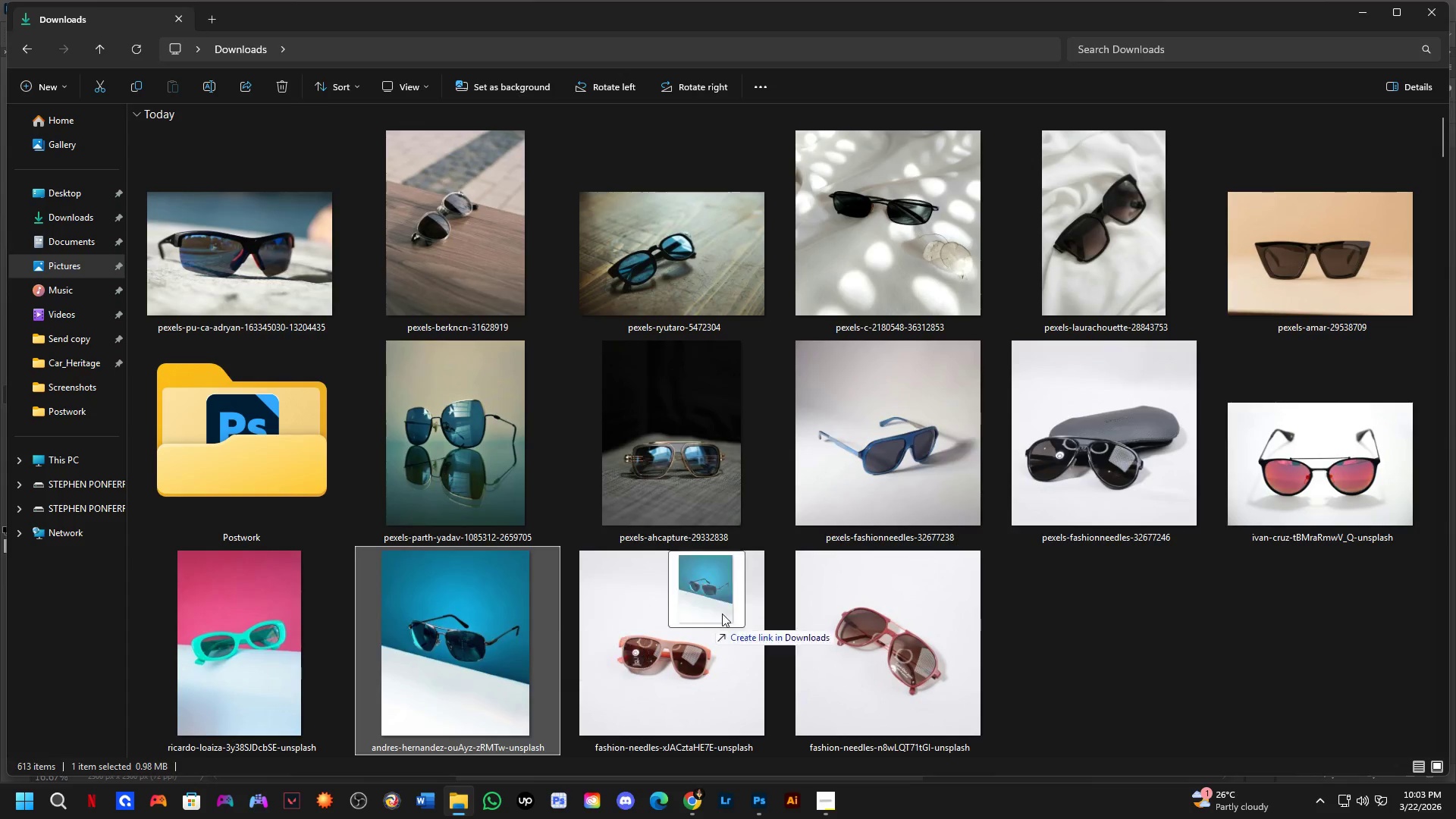 
key(Alt+Tab)
 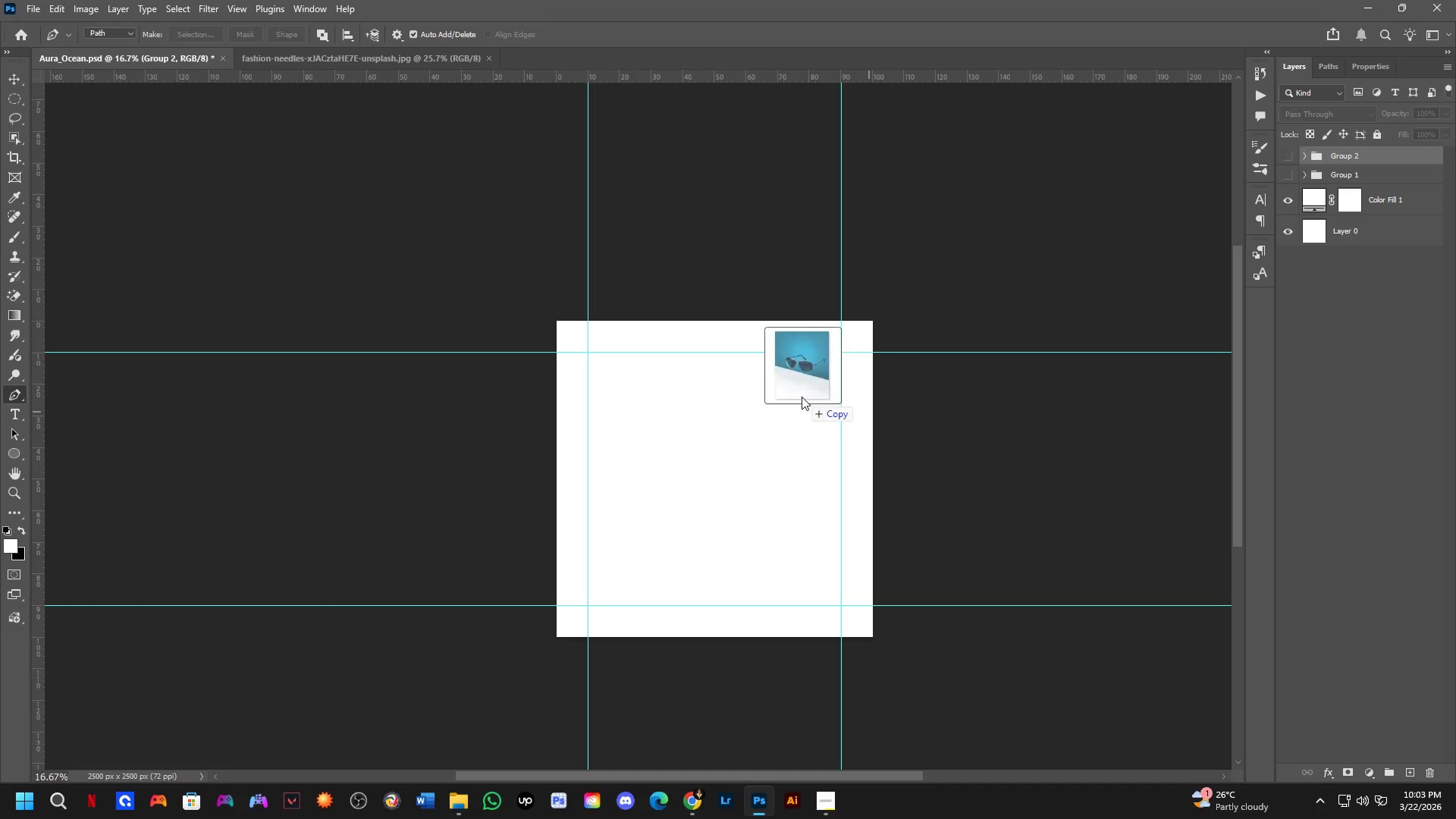 
hold_key(key=ShiftLeft, duration=0.59)
 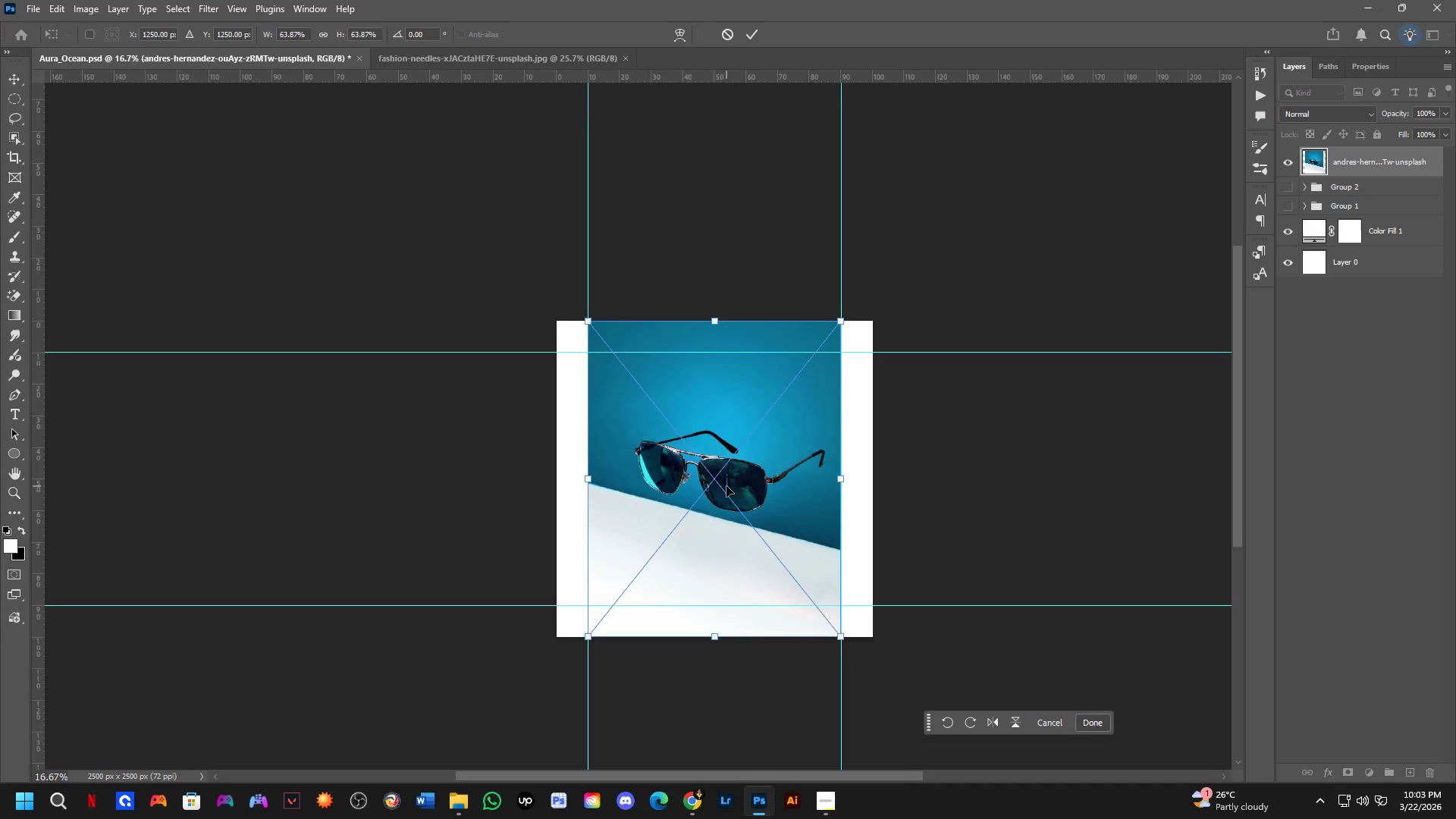 
scroll: coordinate [722, 485], scroll_direction: up, amount: 4.0
 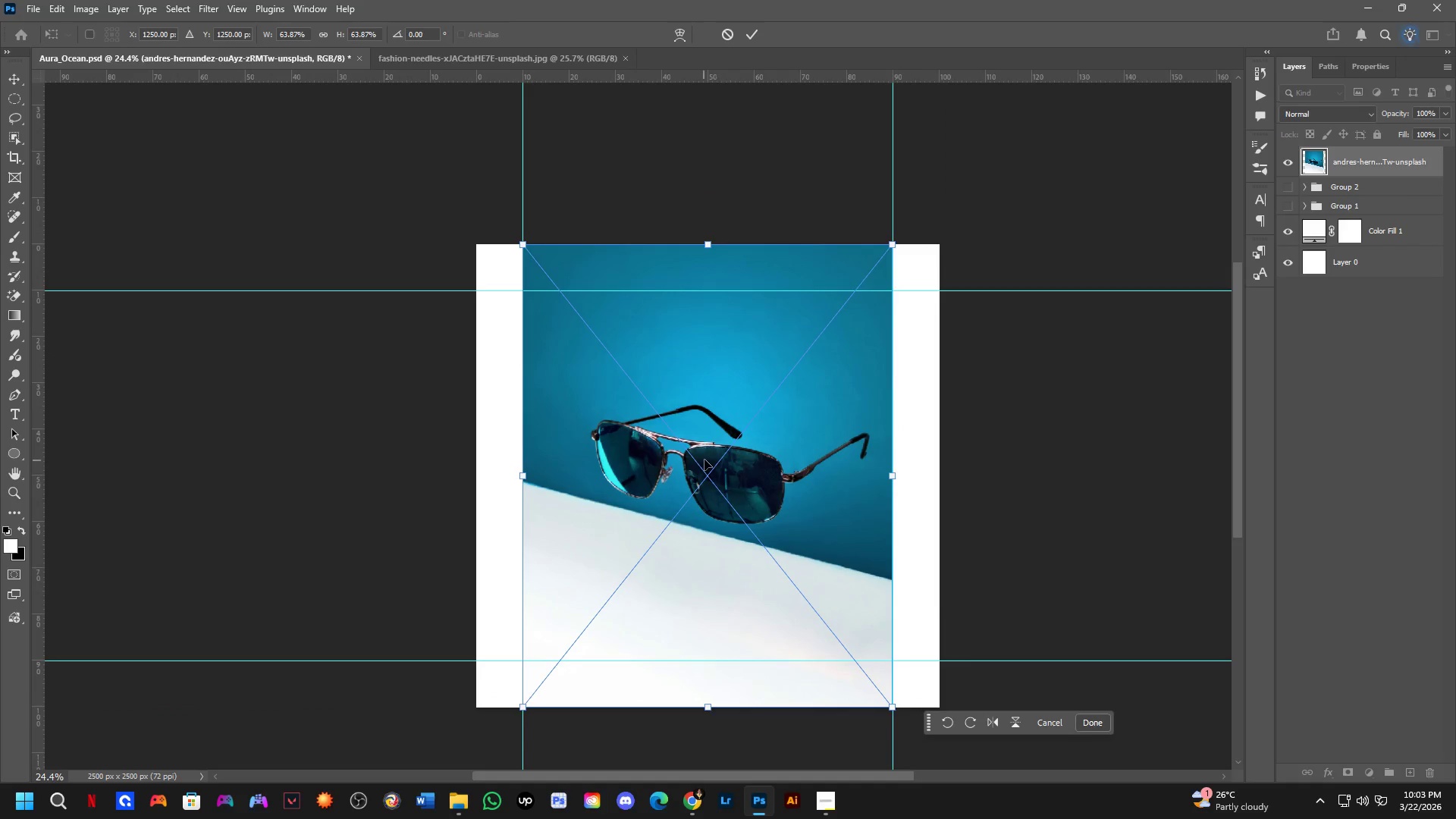 
key(NumpadEnter)
 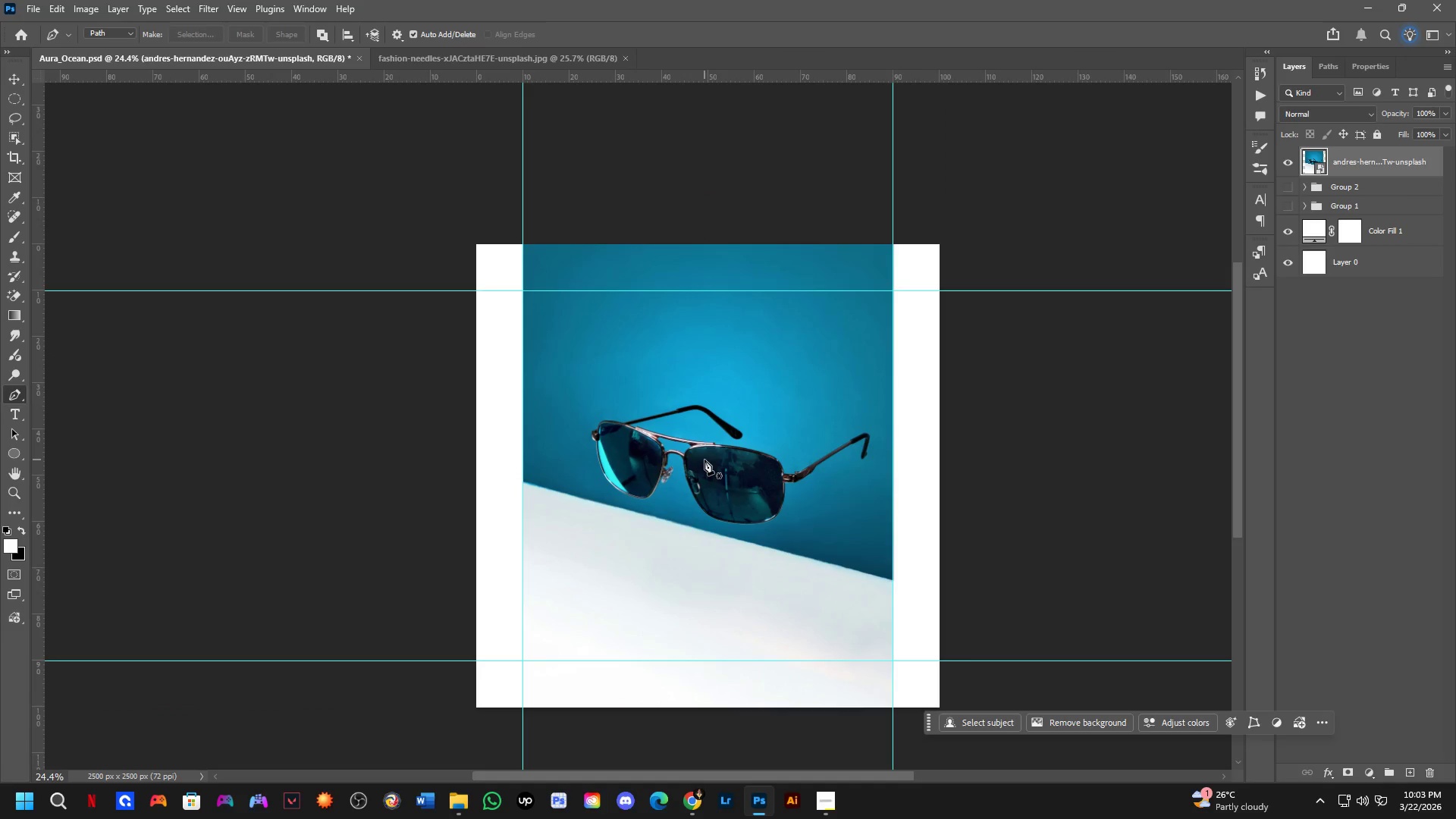 
type(nn)
 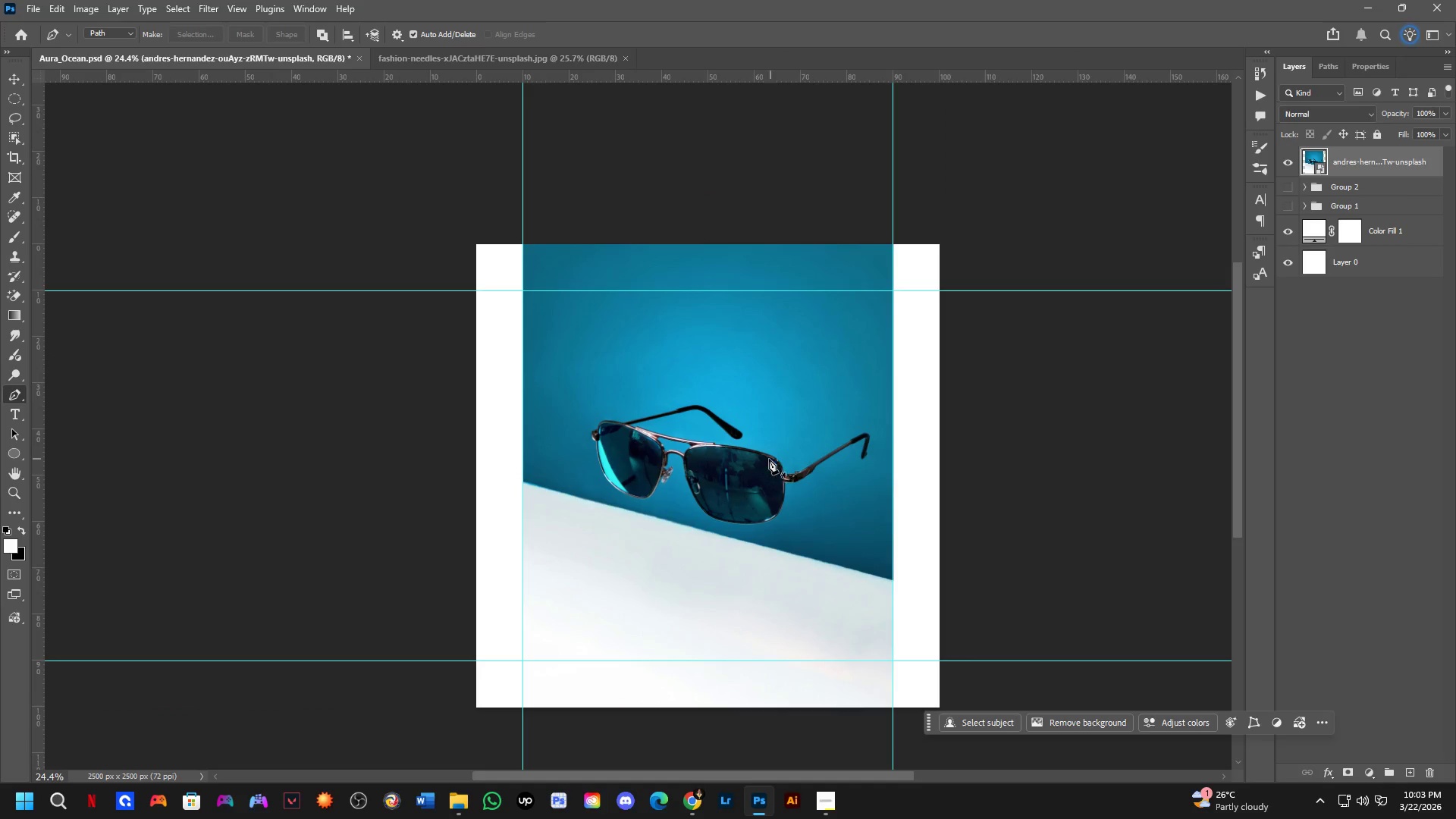 
key(B)
 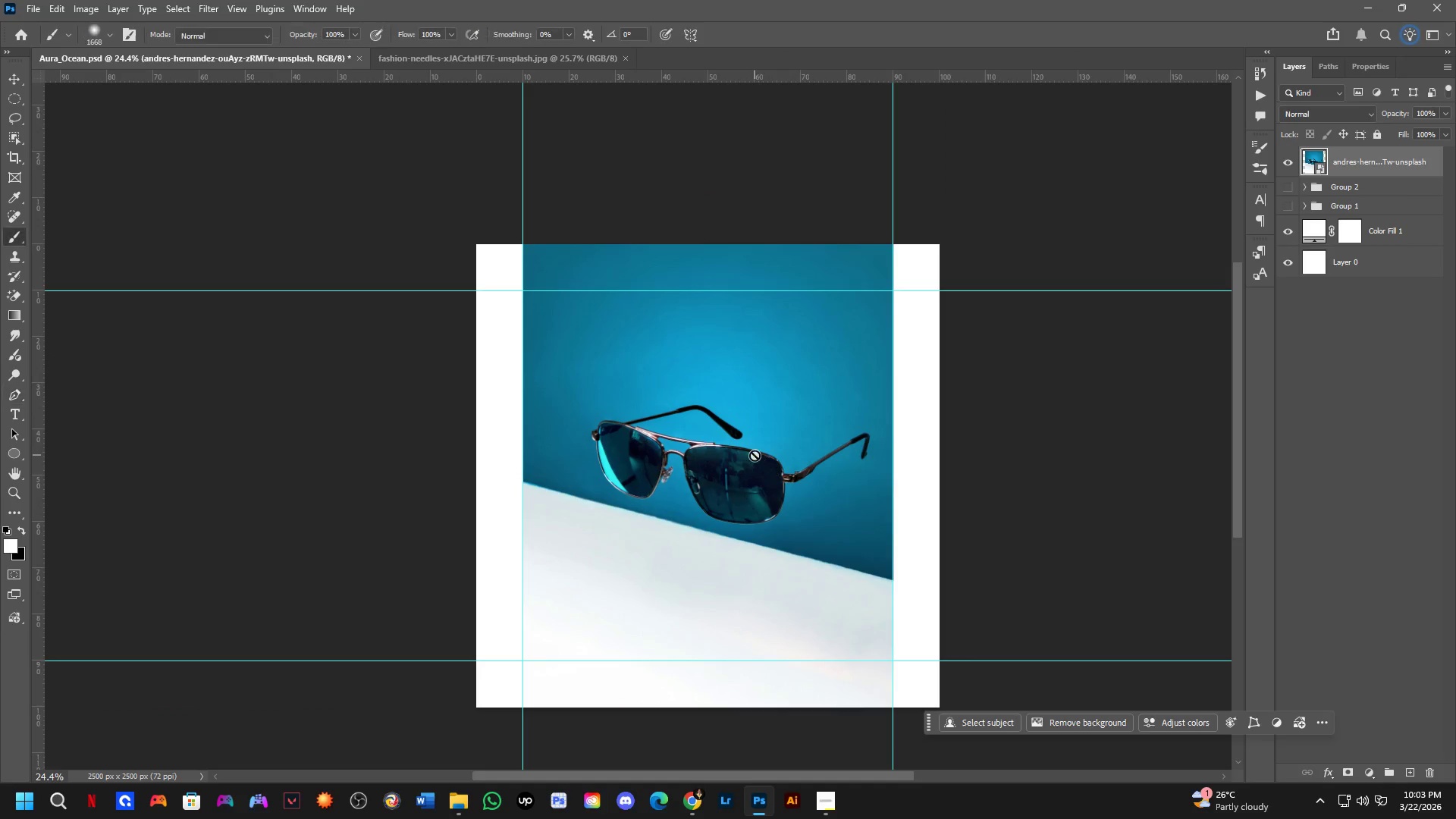 
left_click([754, 455])
 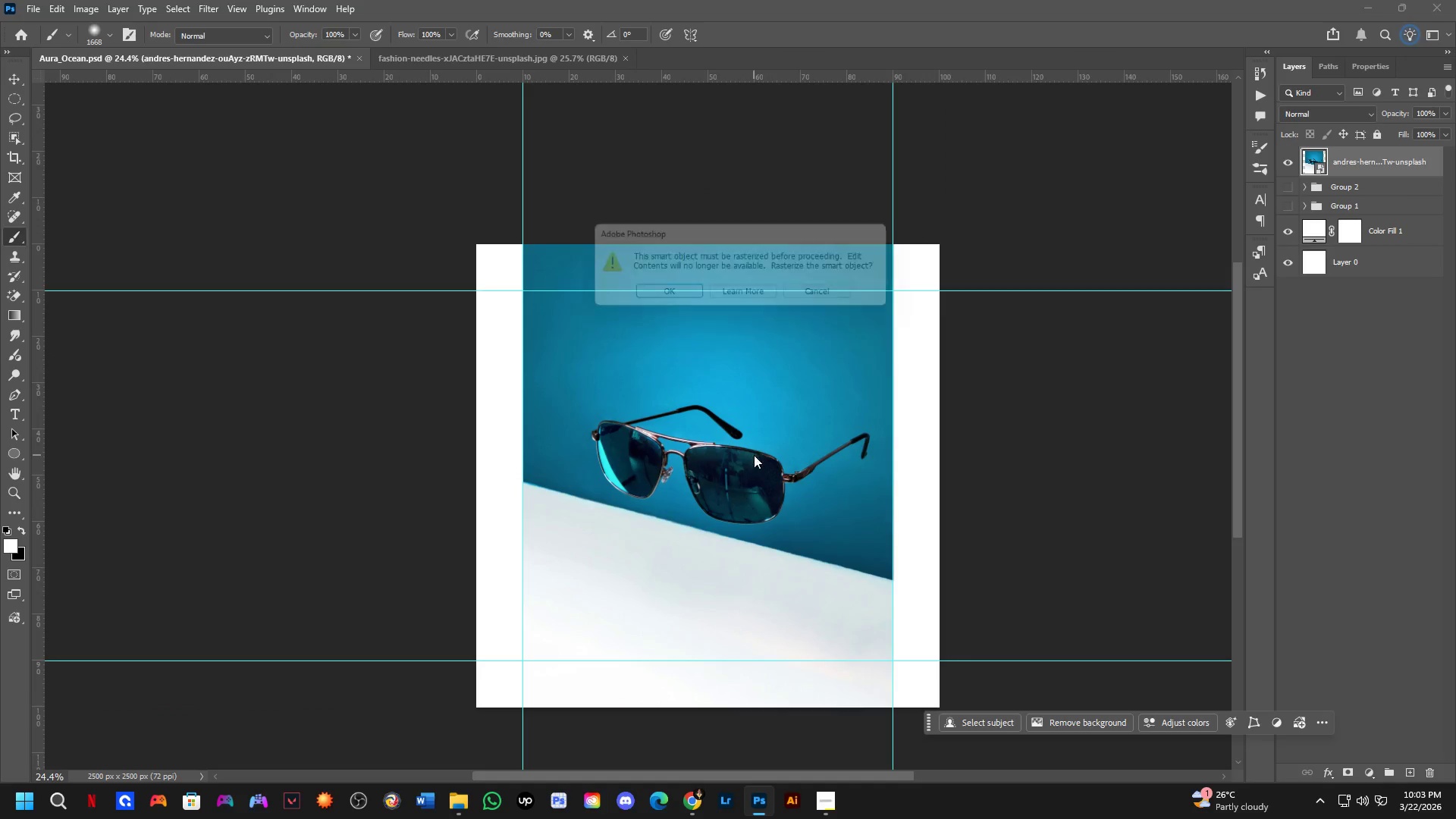 
key(Space)
 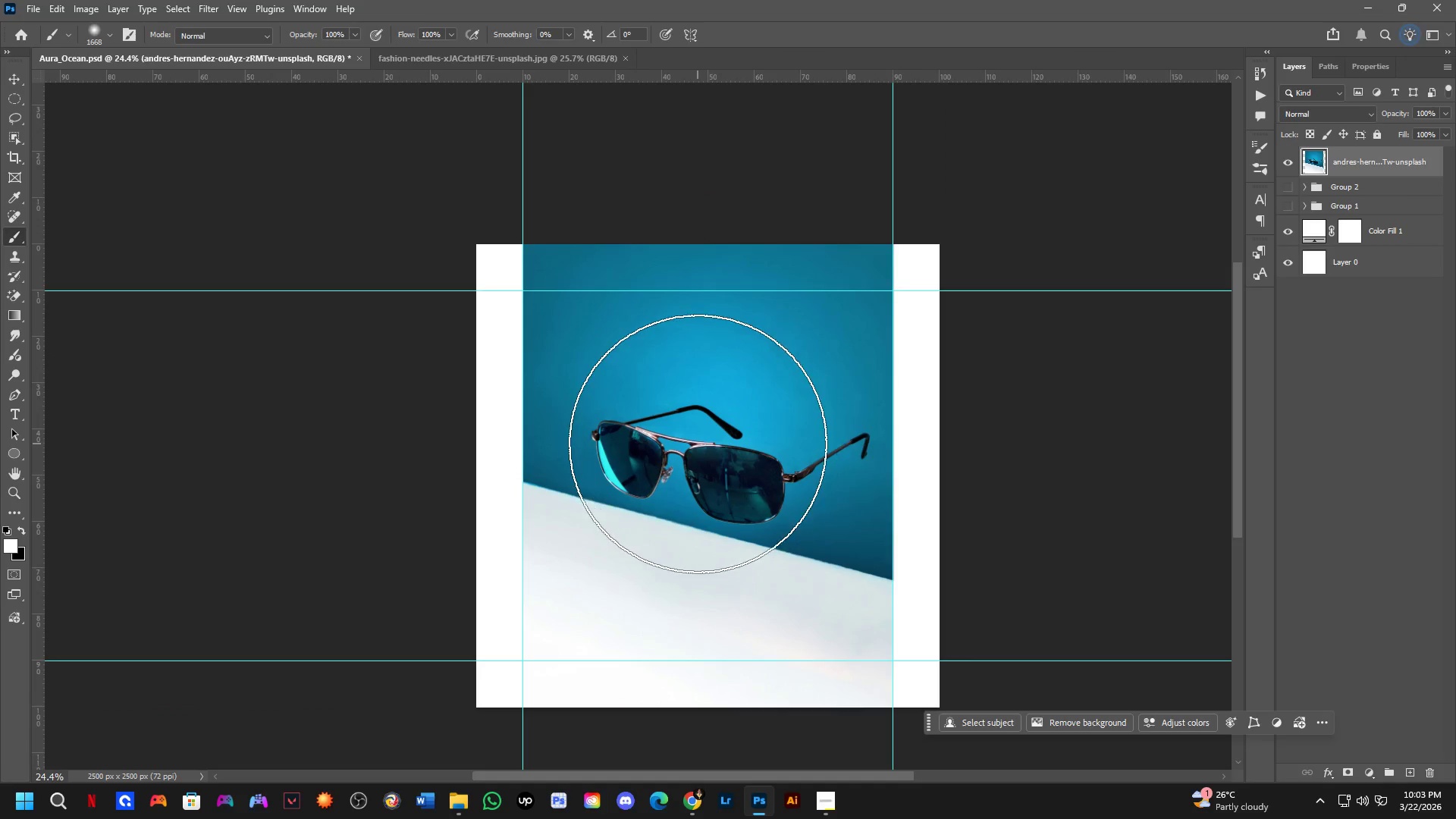 
key(M)
 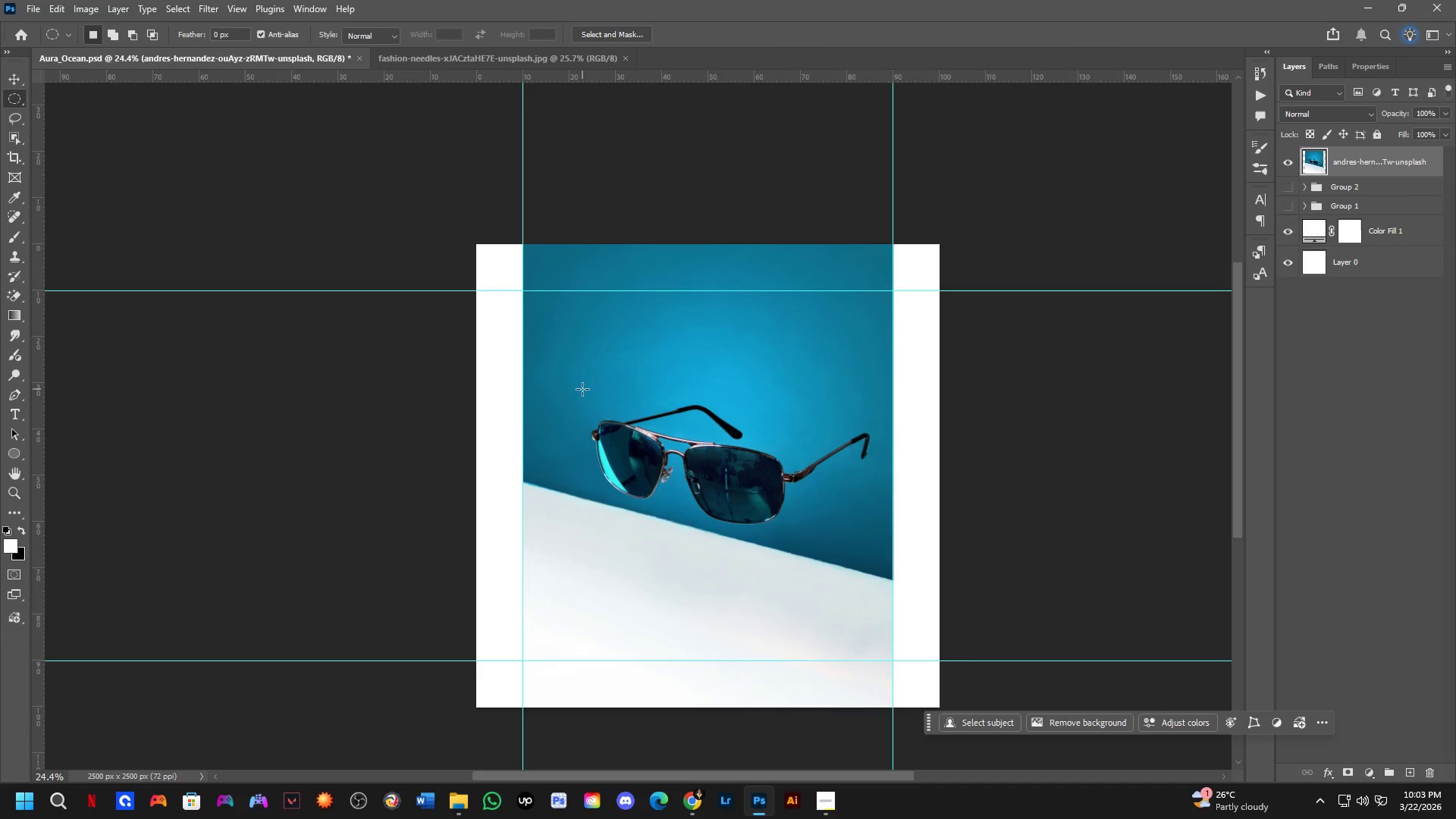 
left_click_drag(start_coordinate=[580, 380], to_coordinate=[863, 527])
 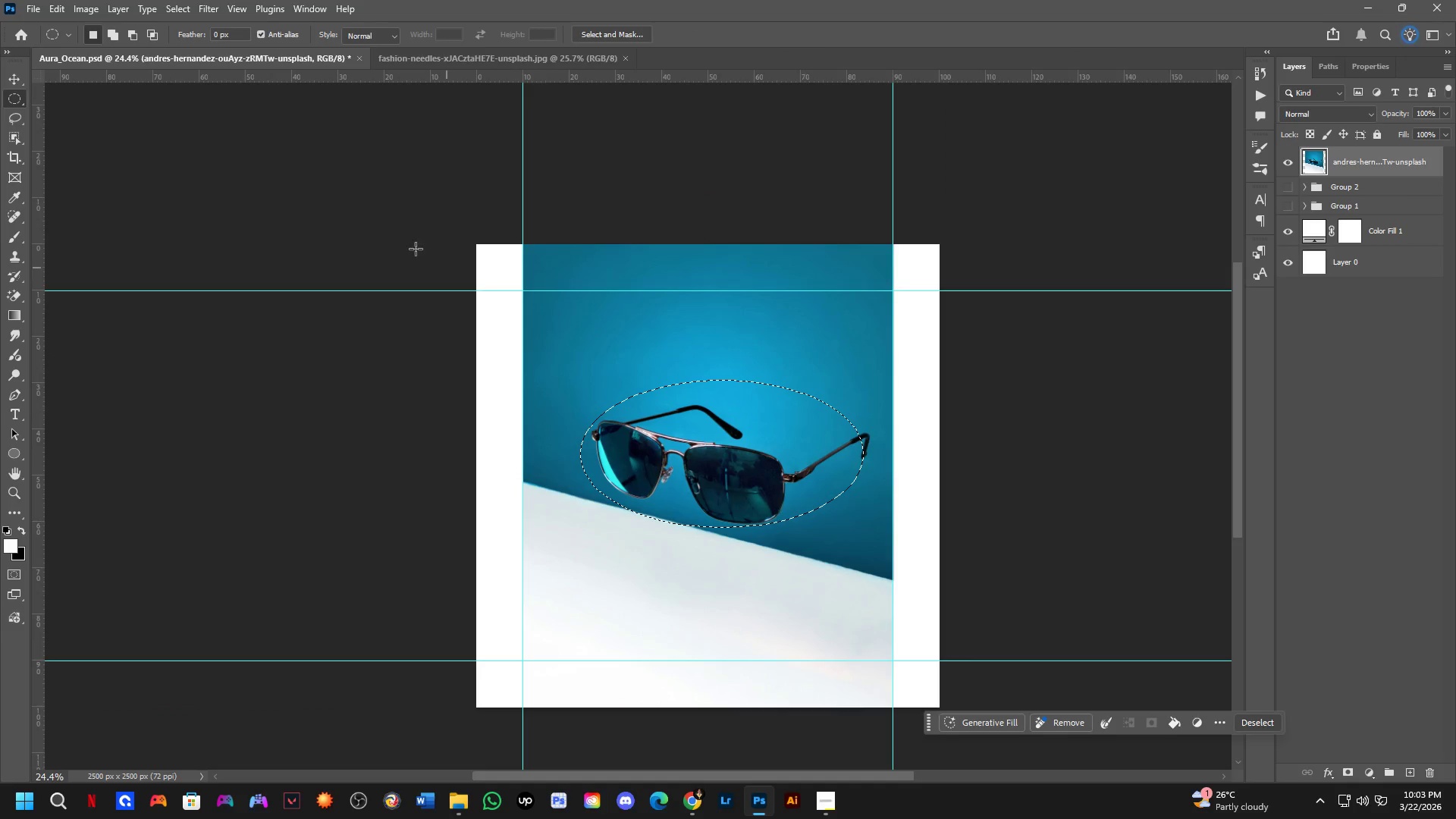 
key(Control+ControlLeft)
 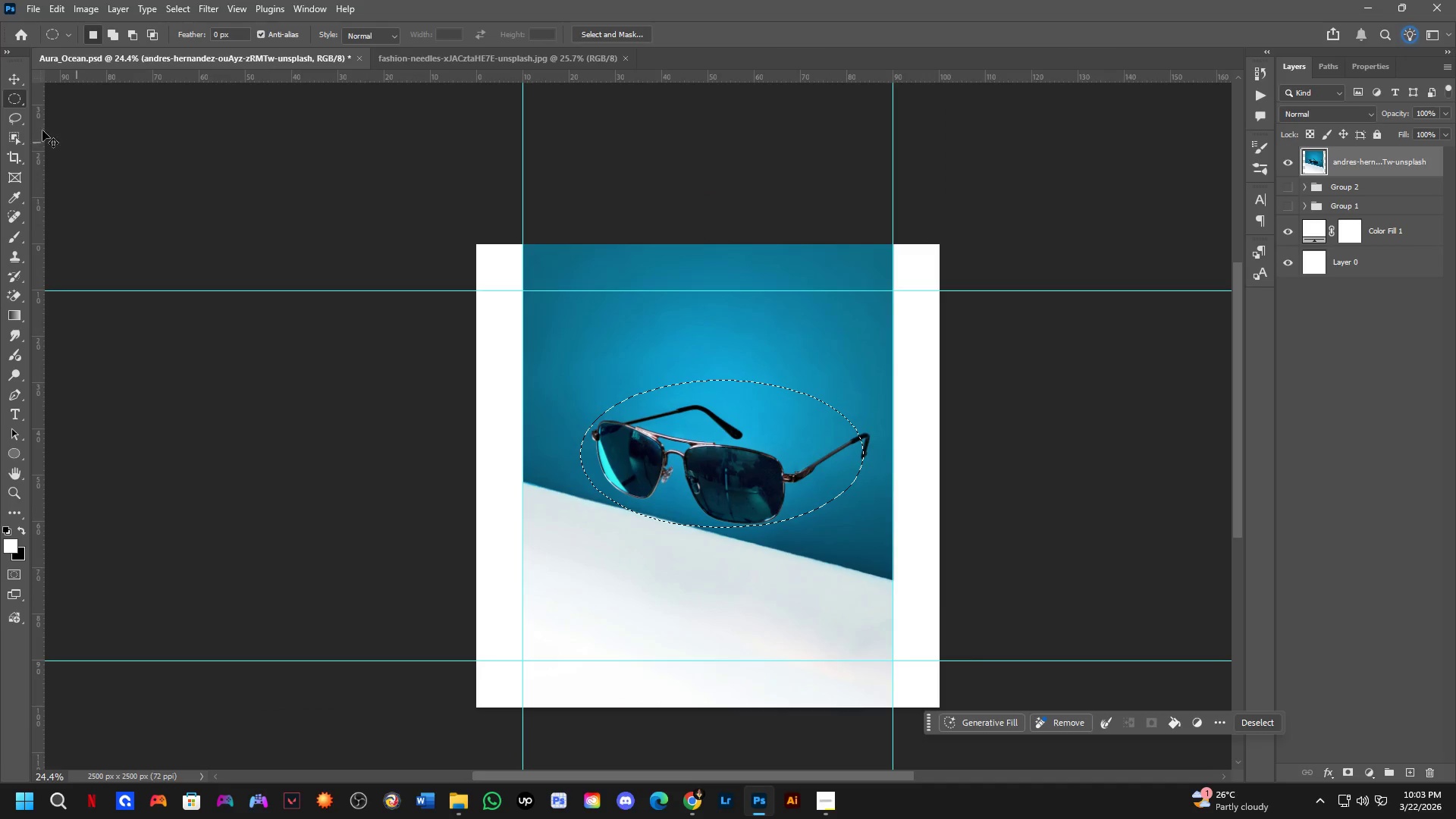 
key(Control+Z)
 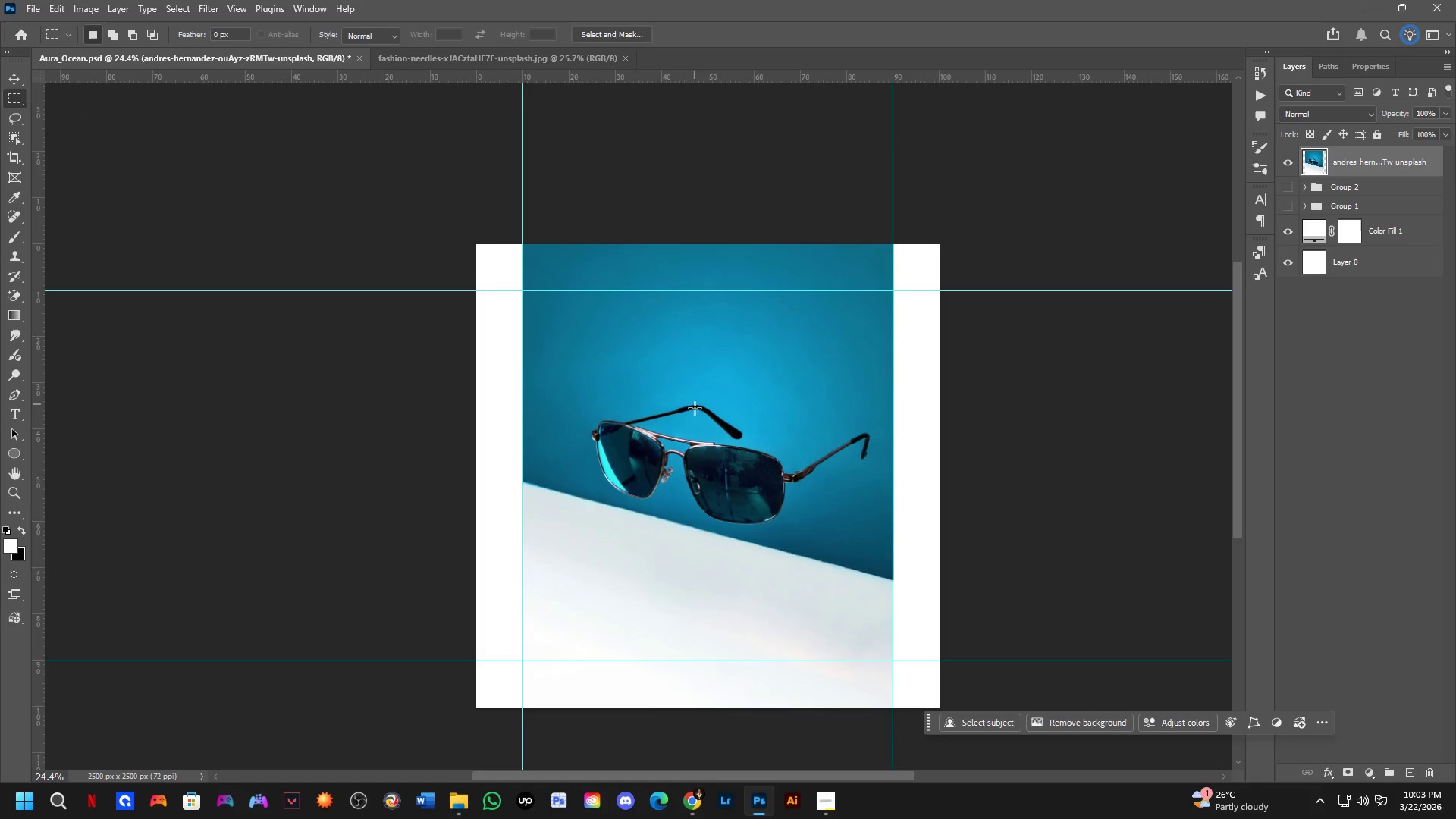 
left_click_drag(start_coordinate=[565, 370], to_coordinate=[903, 565])
 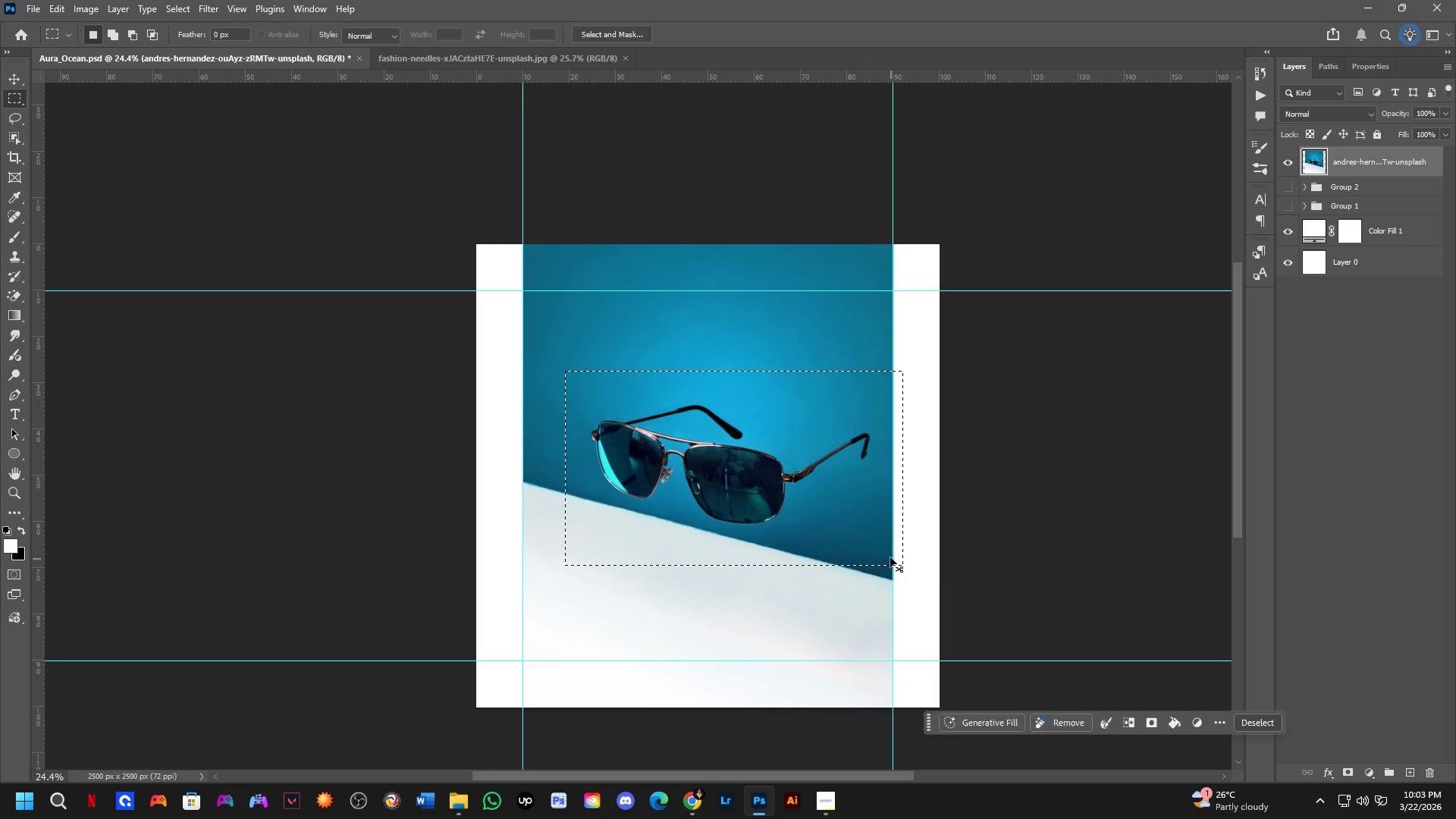 
key(Control+J)
 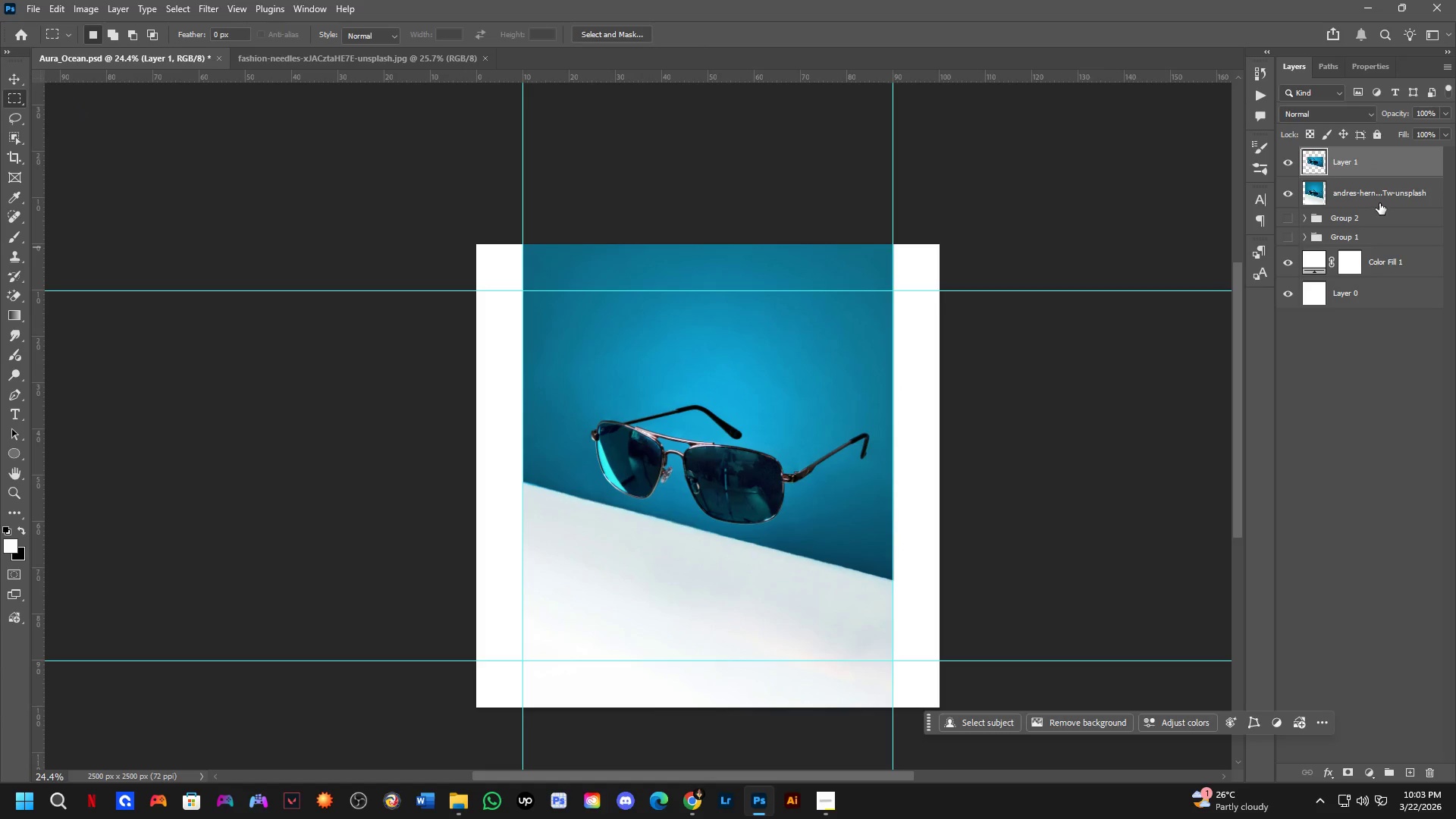 
left_click([1378, 194])
 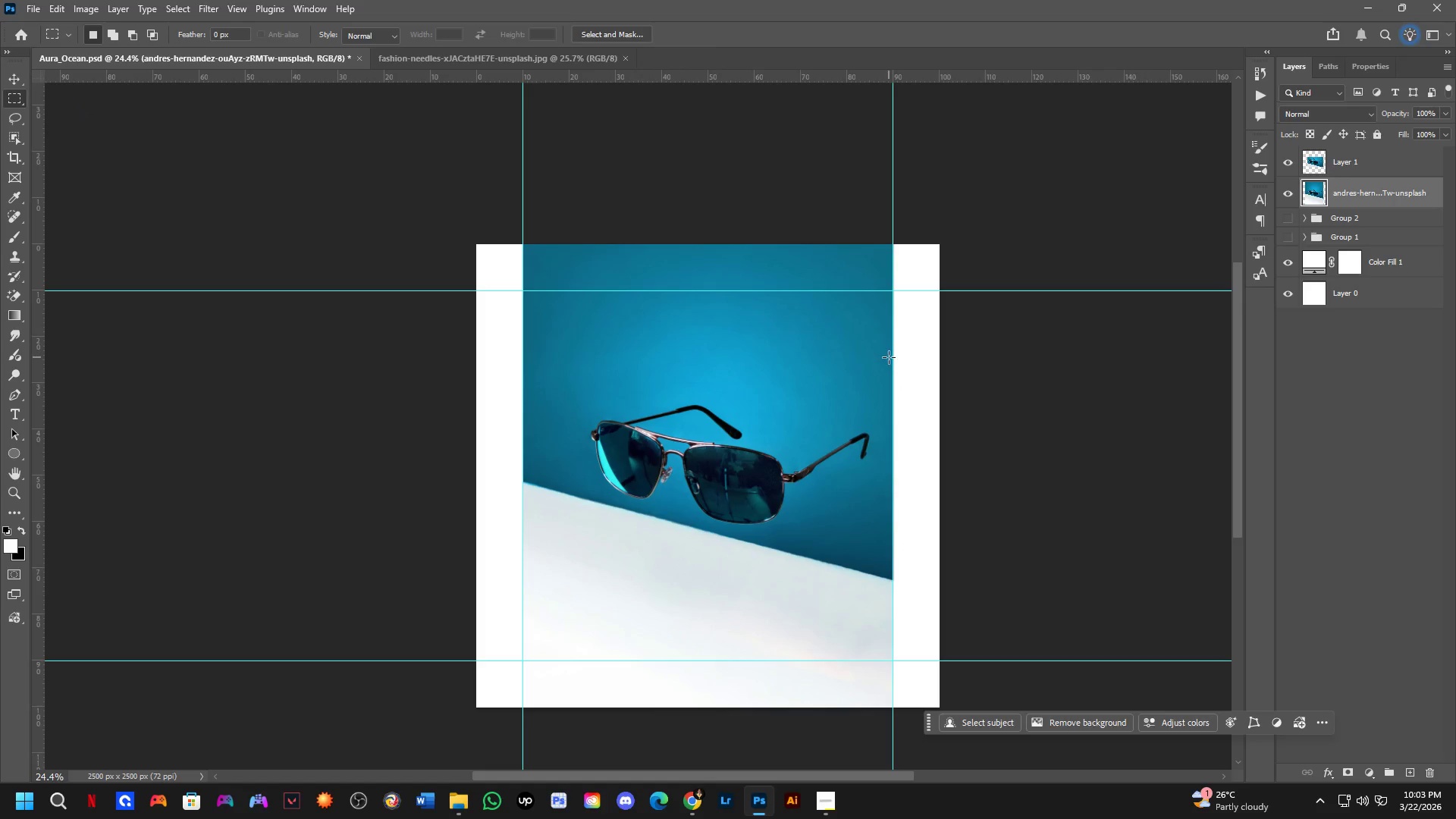 
key(Backspace)
 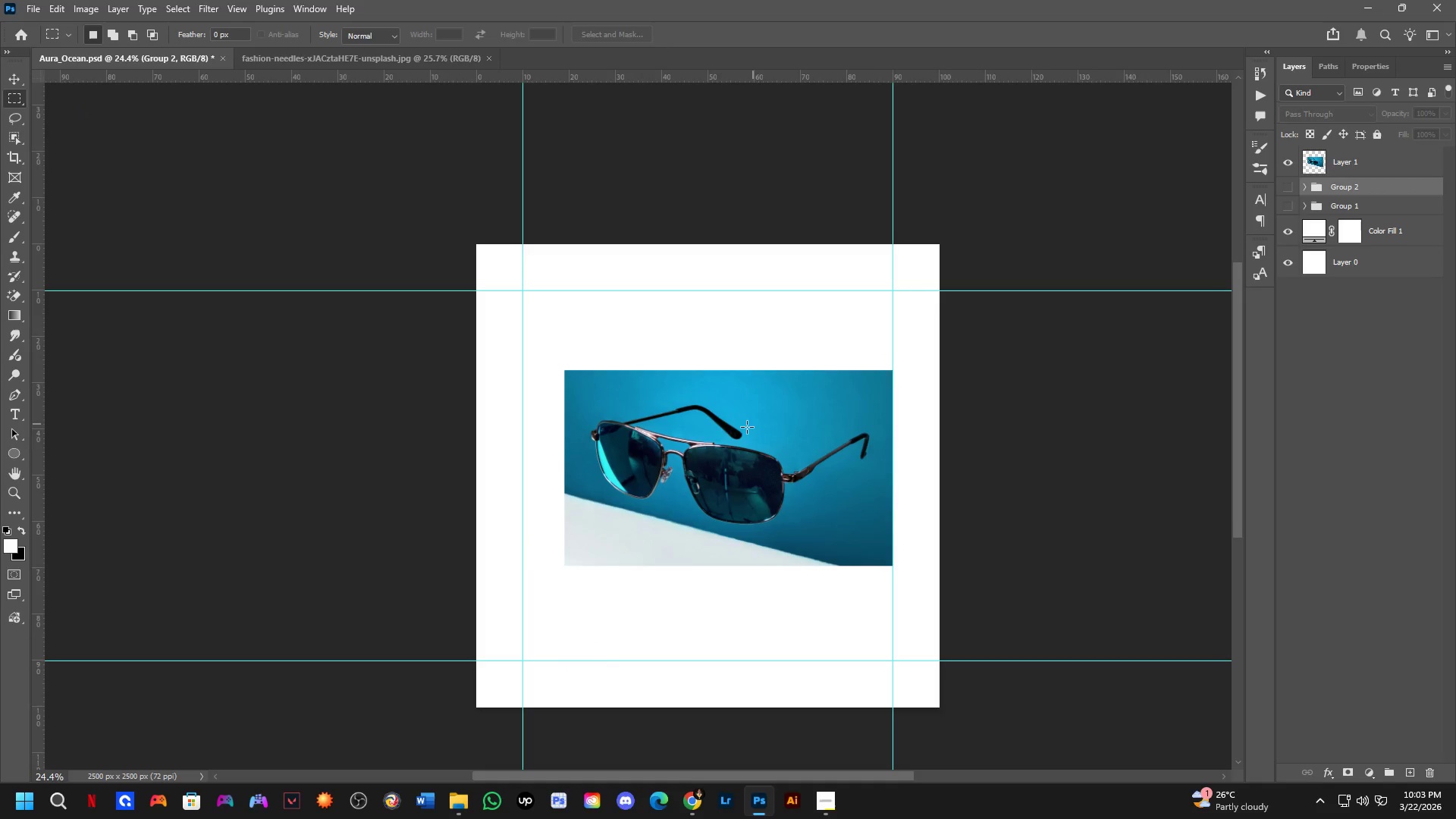 
scroll: coordinate [714, 456], scroll_direction: none, amount: 0.0
 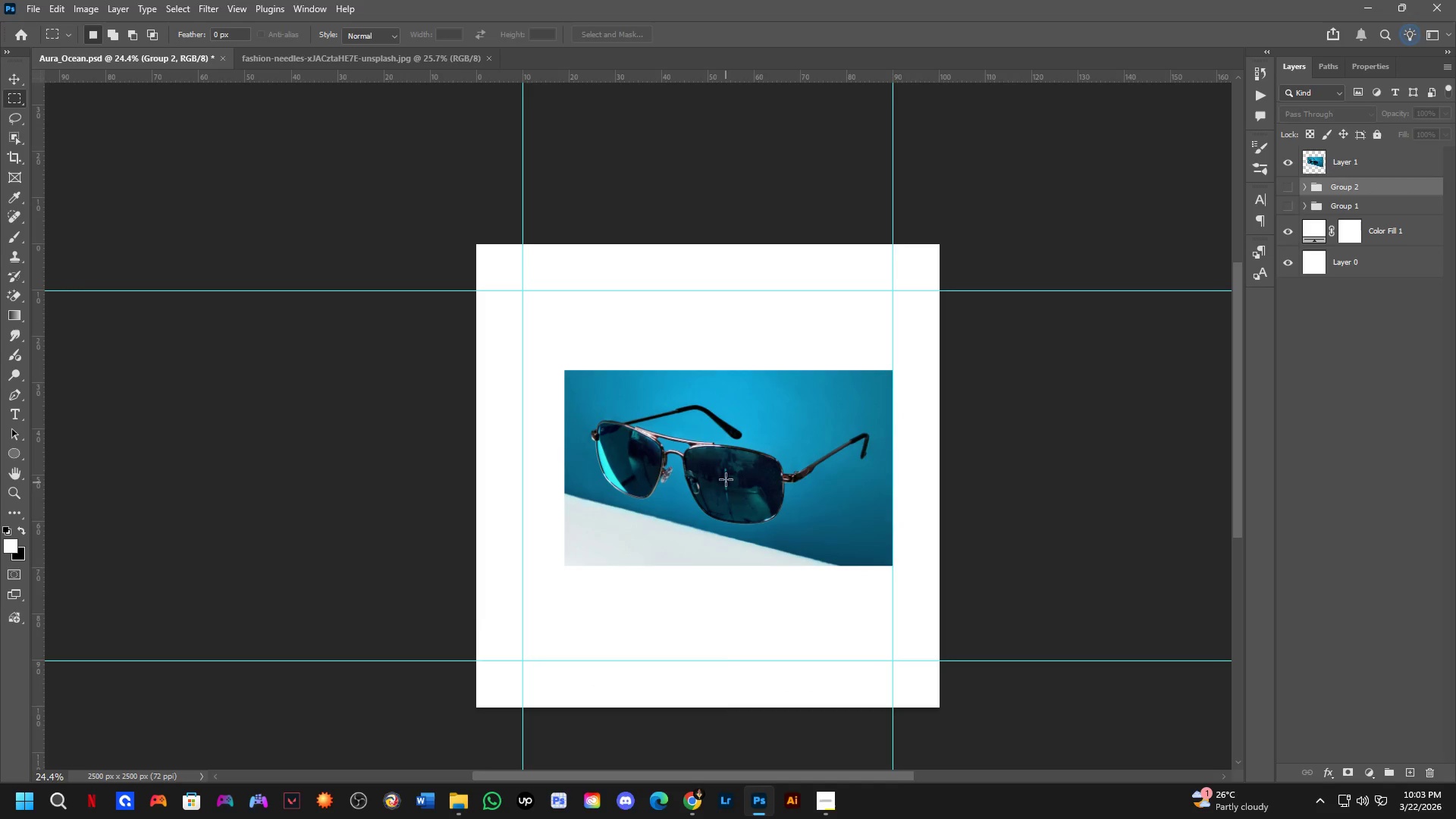 
hold_key(key=ControlLeft, duration=1.06)
left_click_drag(start_coordinate=[738, 484], to_coordinate=[688, 497])
 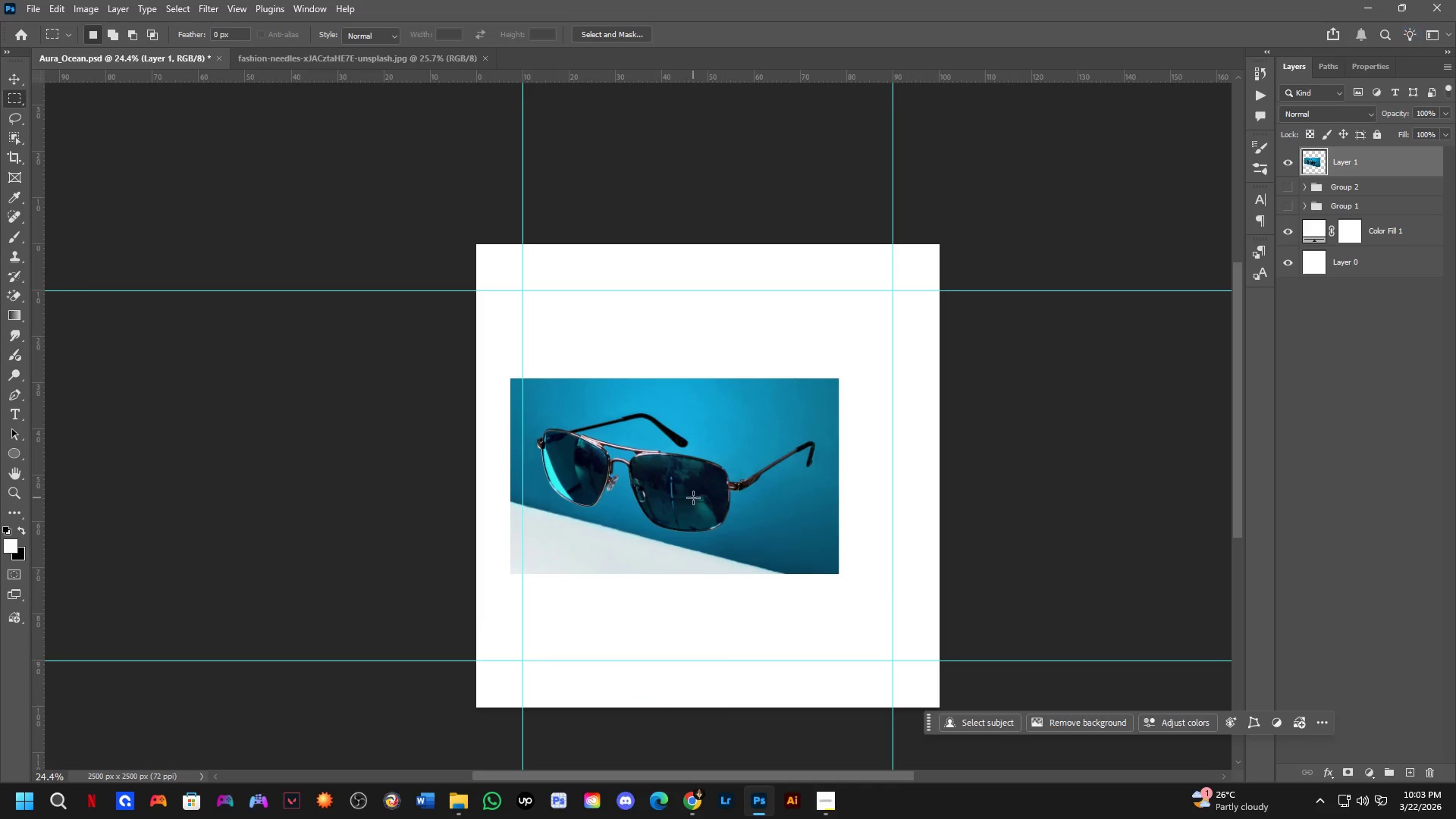 
key(Shift+ShiftLeft)
 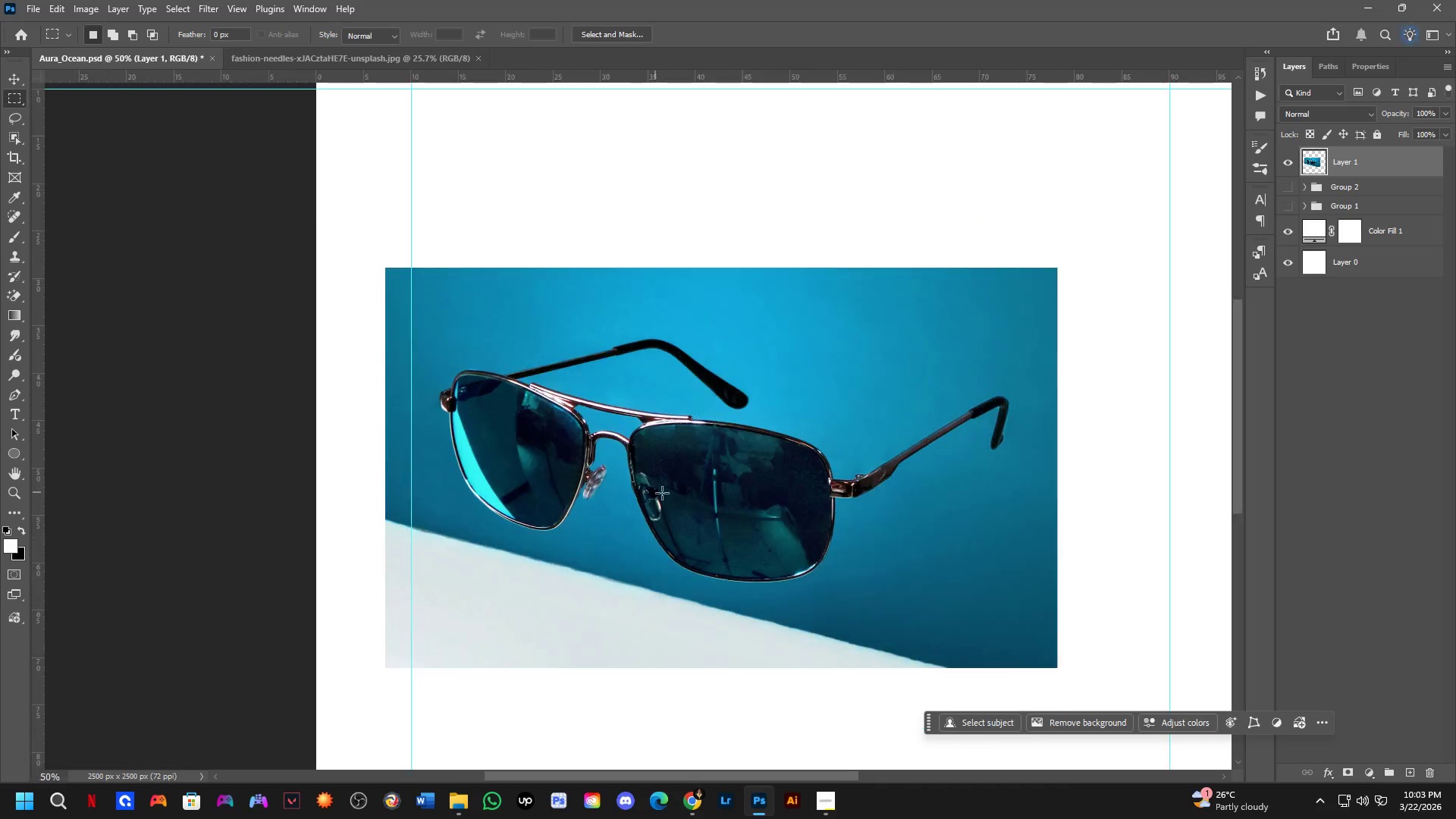 
scroll: coordinate [635, 490], scroll_direction: up, amount: 5.0
 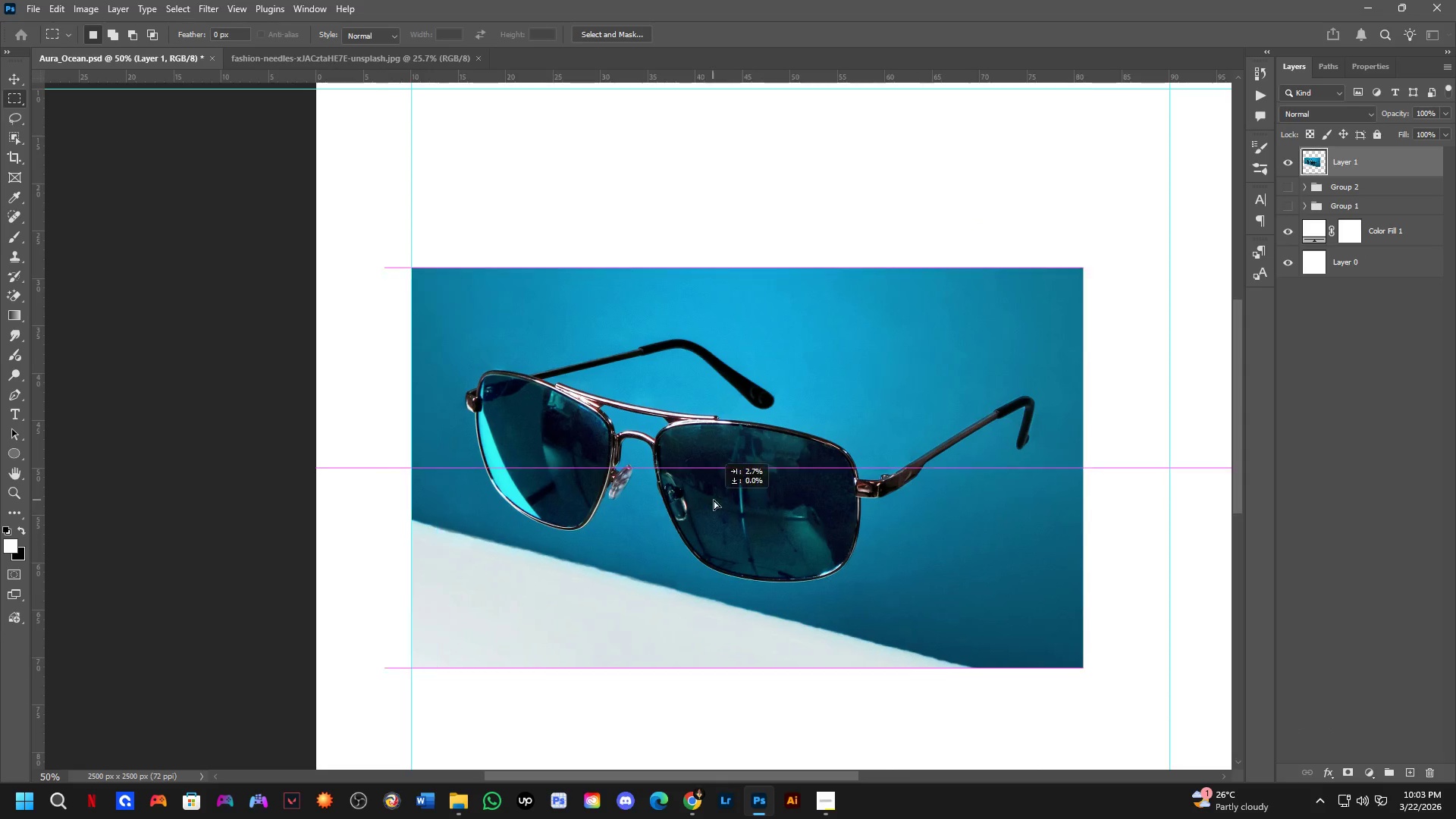 
hold_key(key=ControlLeft, duration=0.55)
left_click_drag(start_coordinate=[689, 496], to_coordinate=[742, 506])
 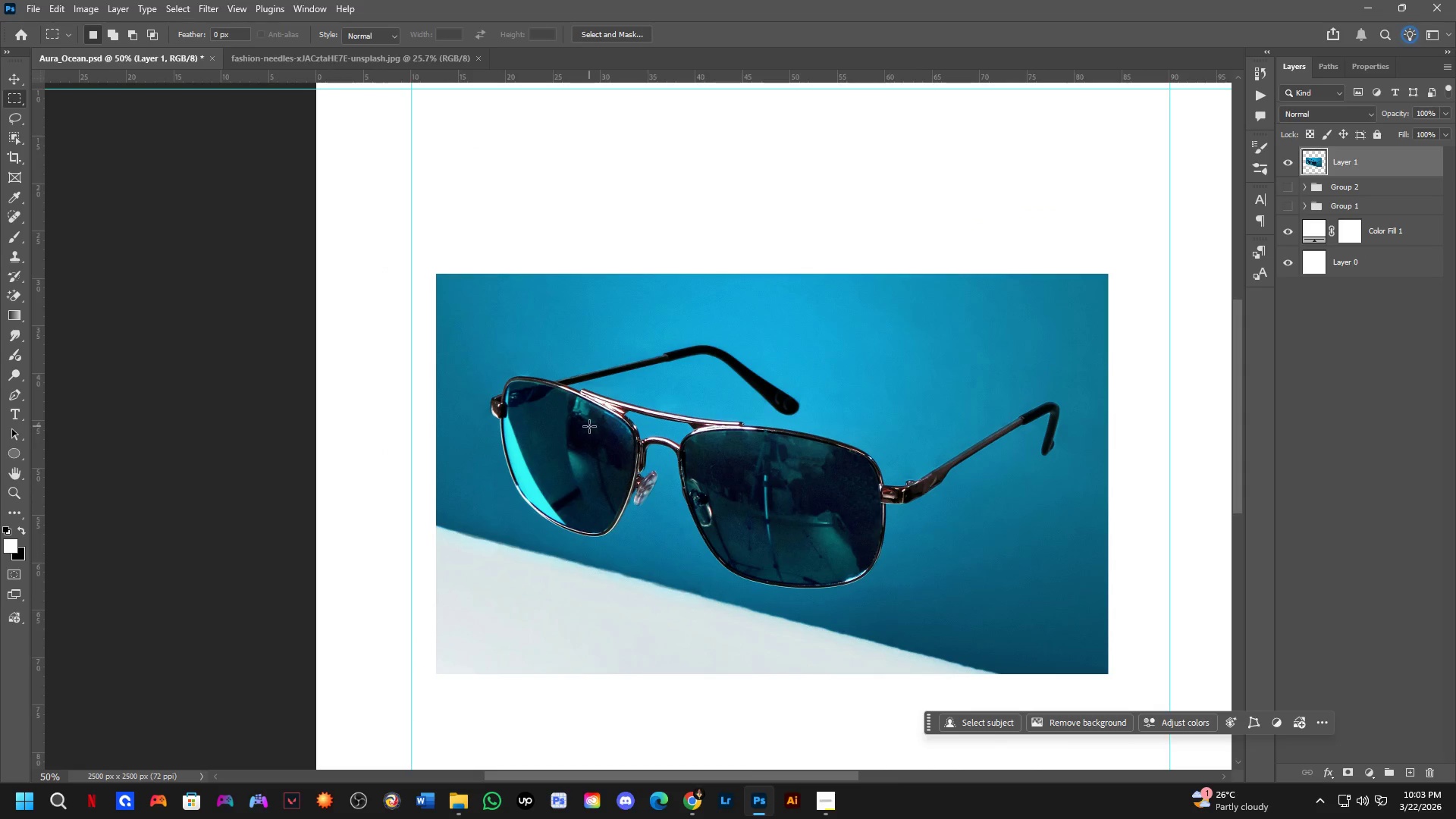 
scroll: coordinate [595, 421], scroll_direction: down, amount: 8.0
 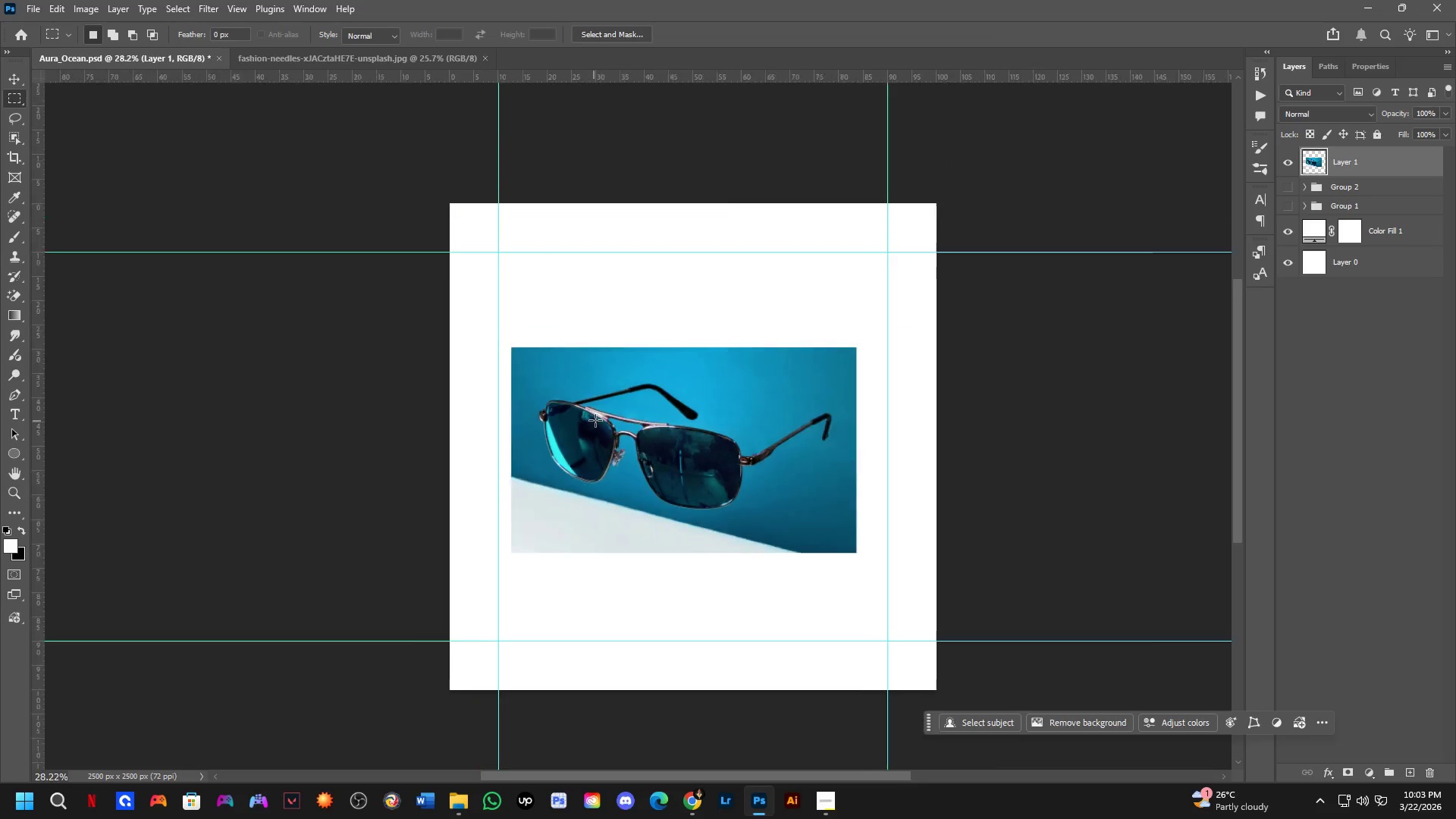 
key(Control+T)
 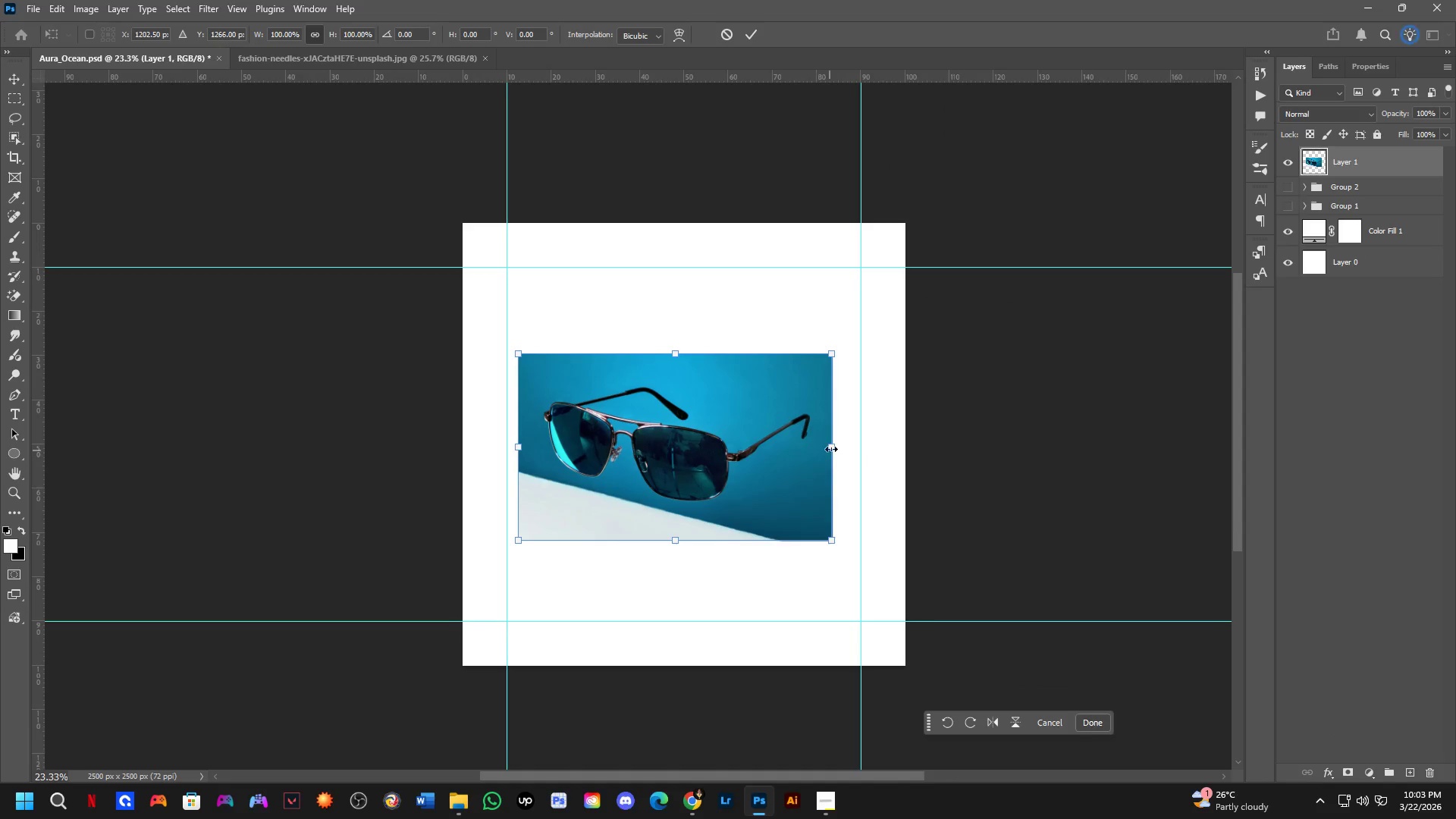 
left_click_drag(start_coordinate=[834, 446], to_coordinate=[959, 440])
 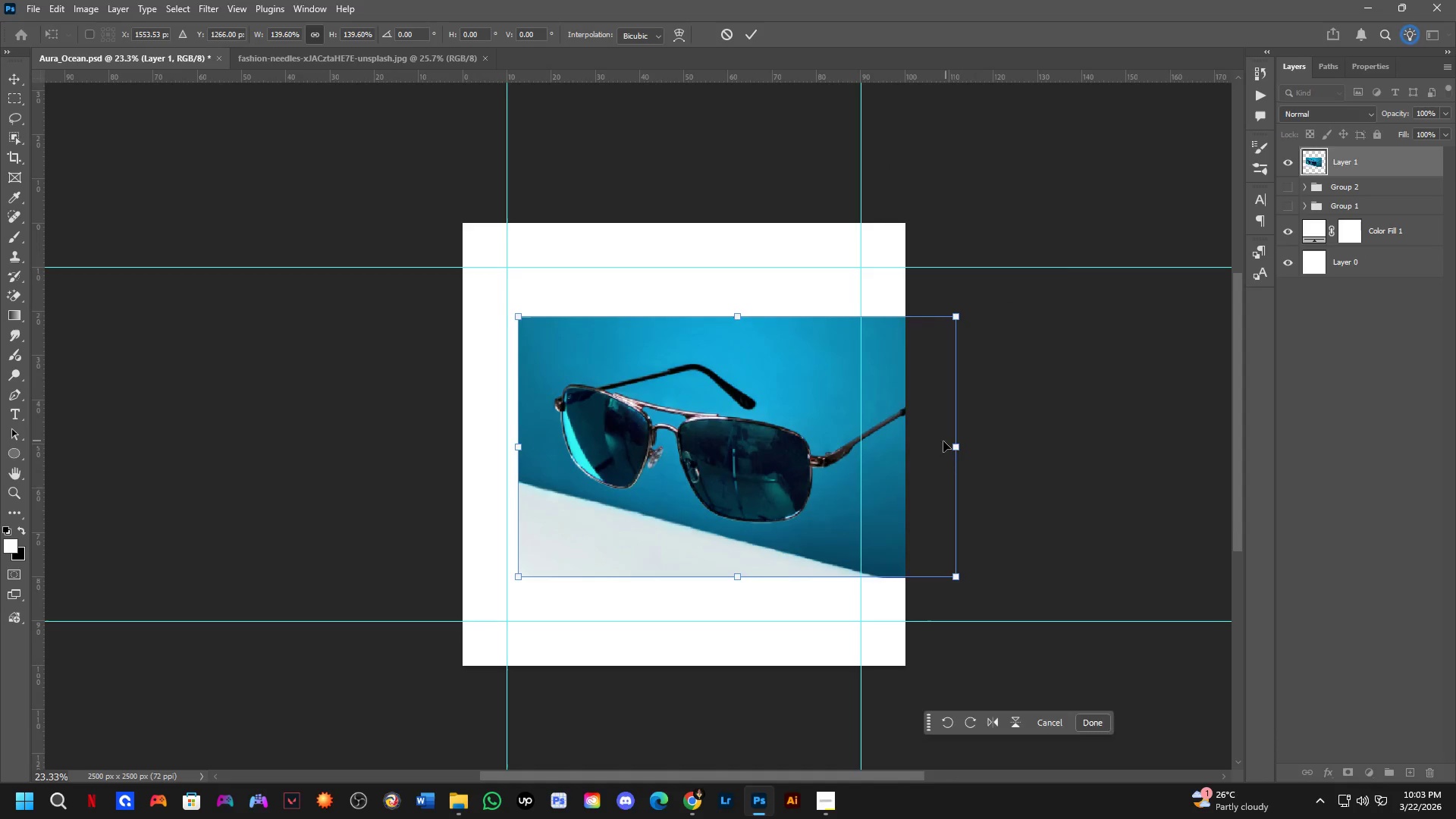 
left_click_drag(start_coordinate=[915, 445], to_coordinate=[861, 459])
 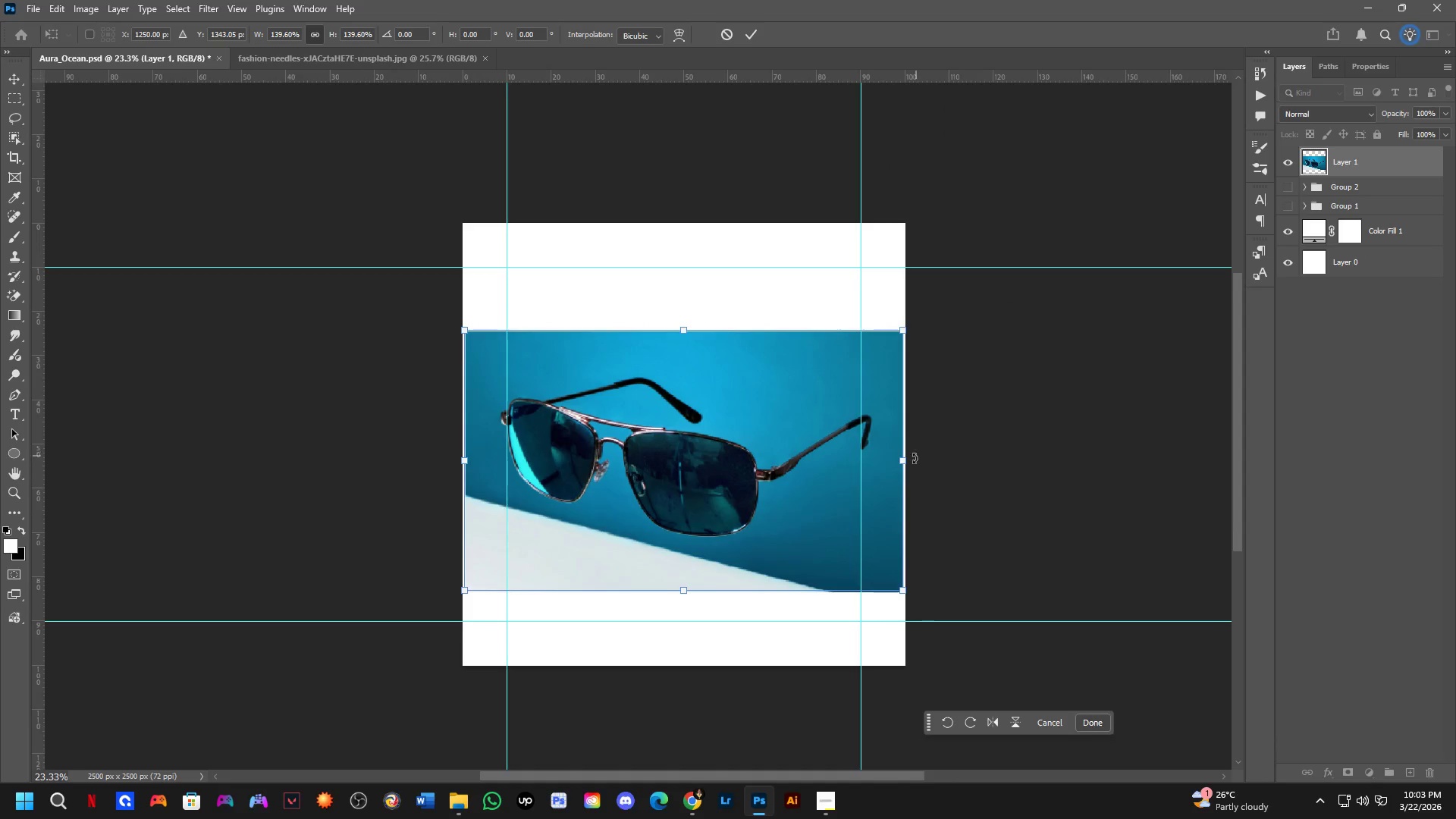 
left_click_drag(start_coordinate=[909, 462], to_coordinate=[846, 475])
 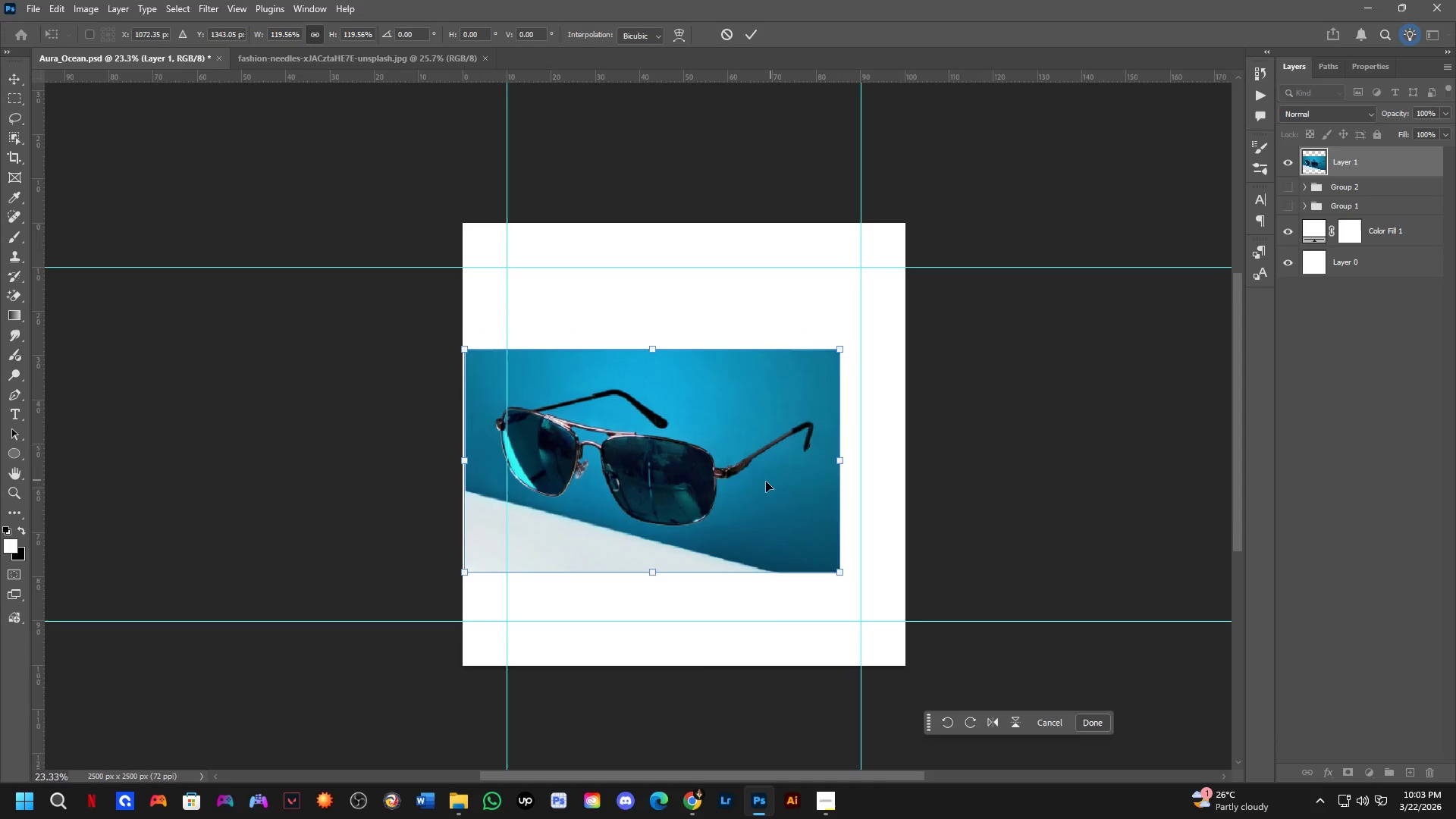 
left_click_drag(start_coordinate=[762, 482], to_coordinate=[792, 482])
 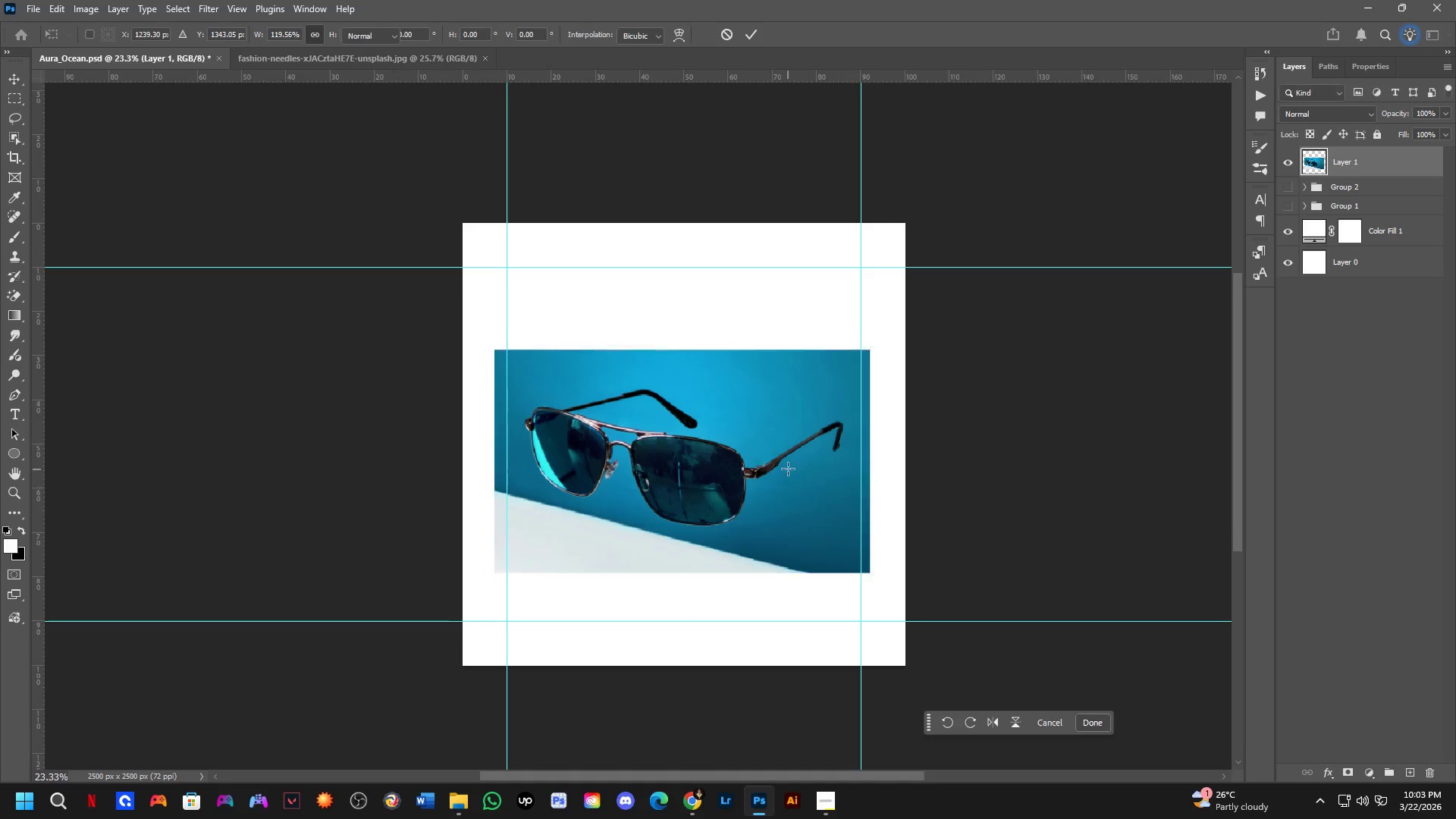 
hold_key(key=ControlLeft, duration=0.89)
 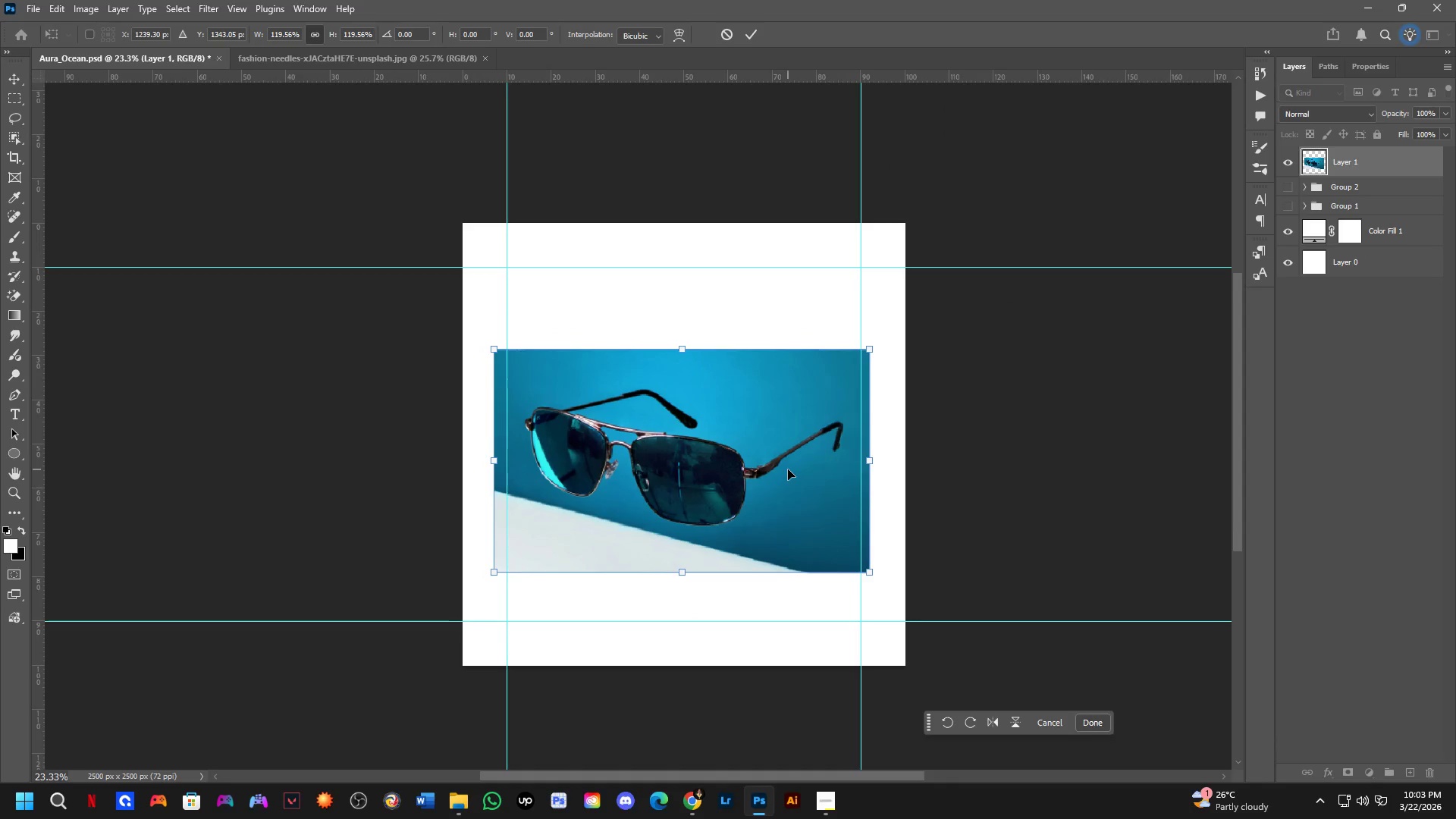 
key(NumpadEnter)
 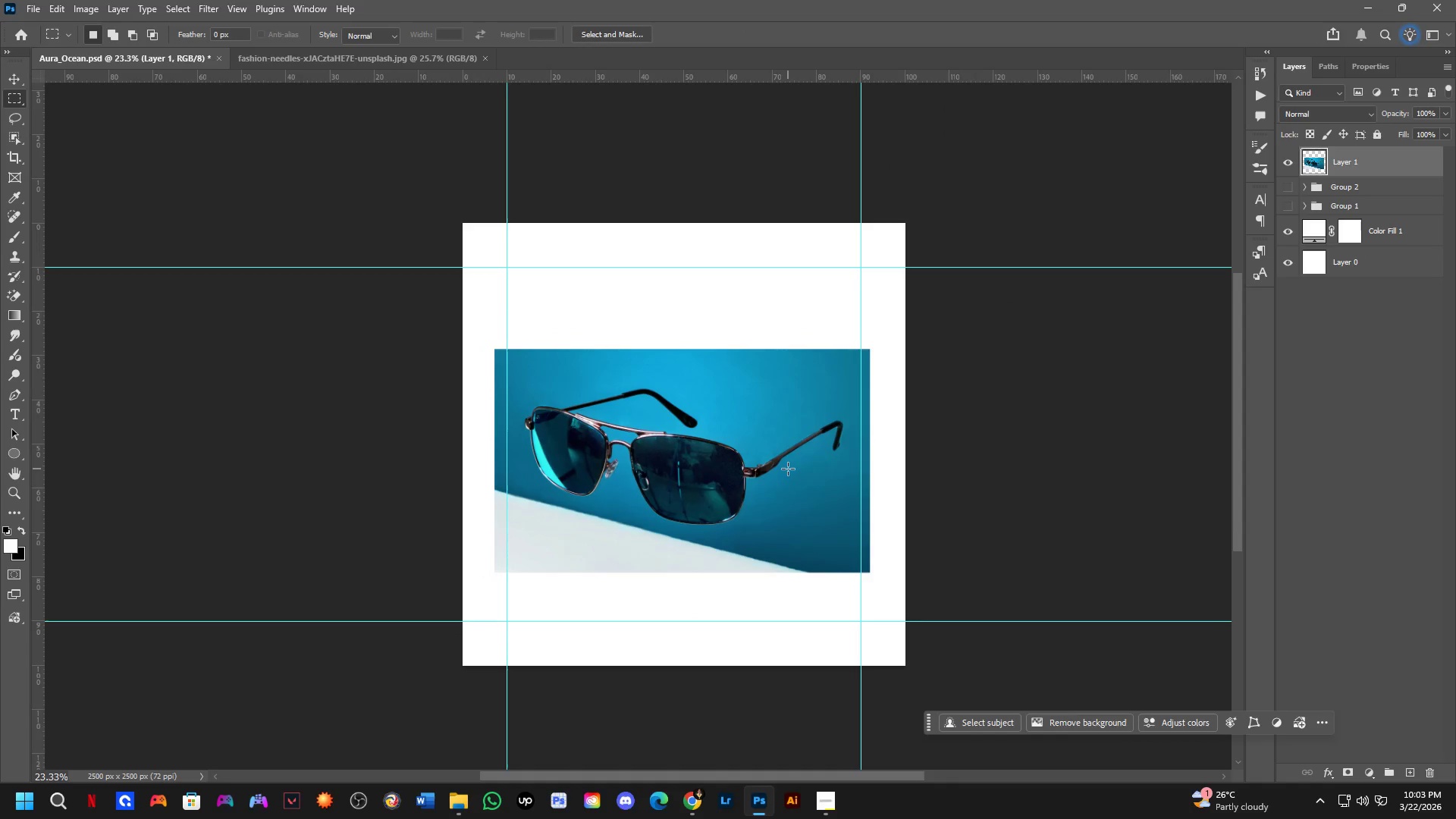 
hold_key(key=ShiftLeft, duration=0.39)
 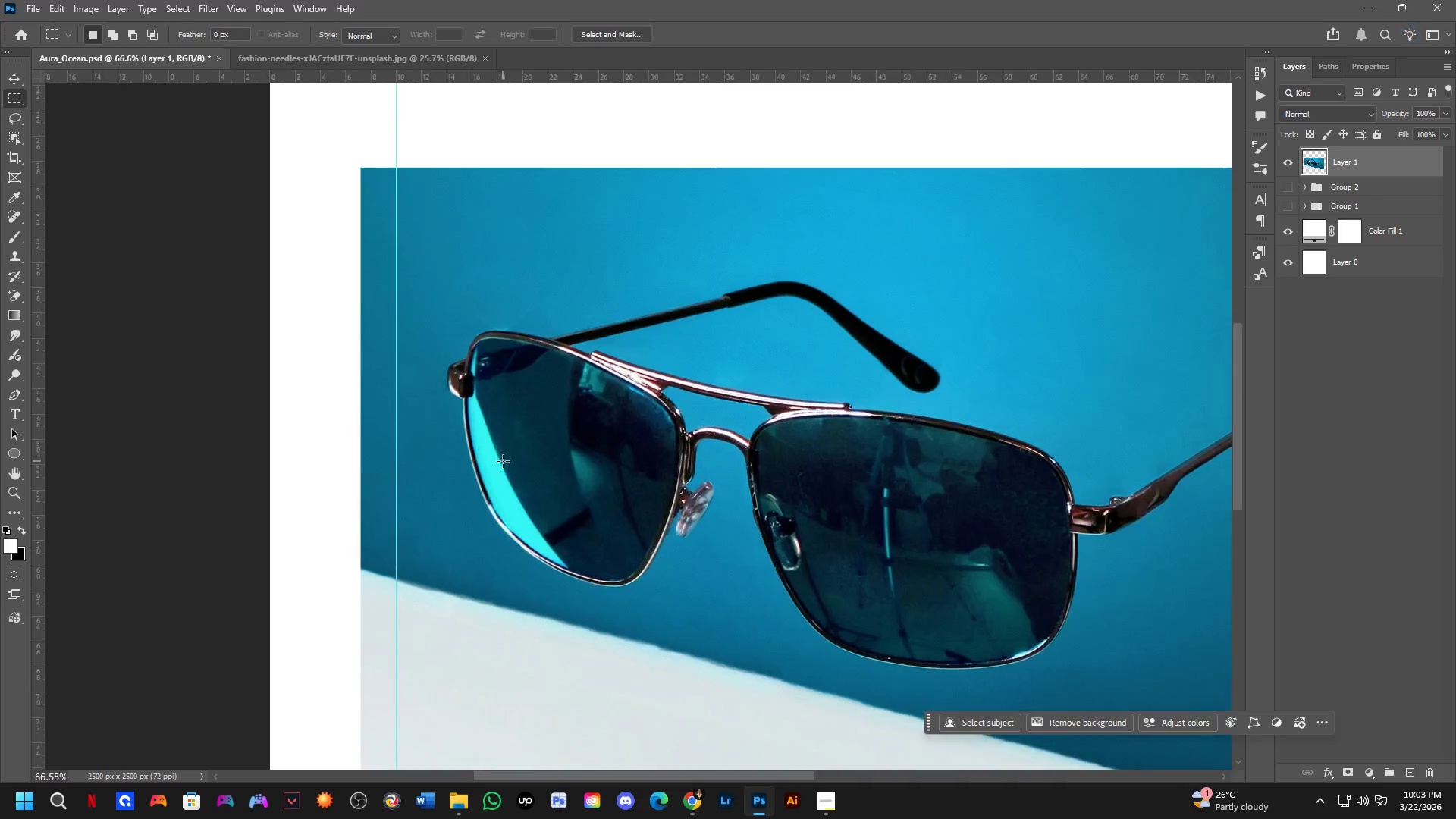 
key(Shift+ShiftLeft)
 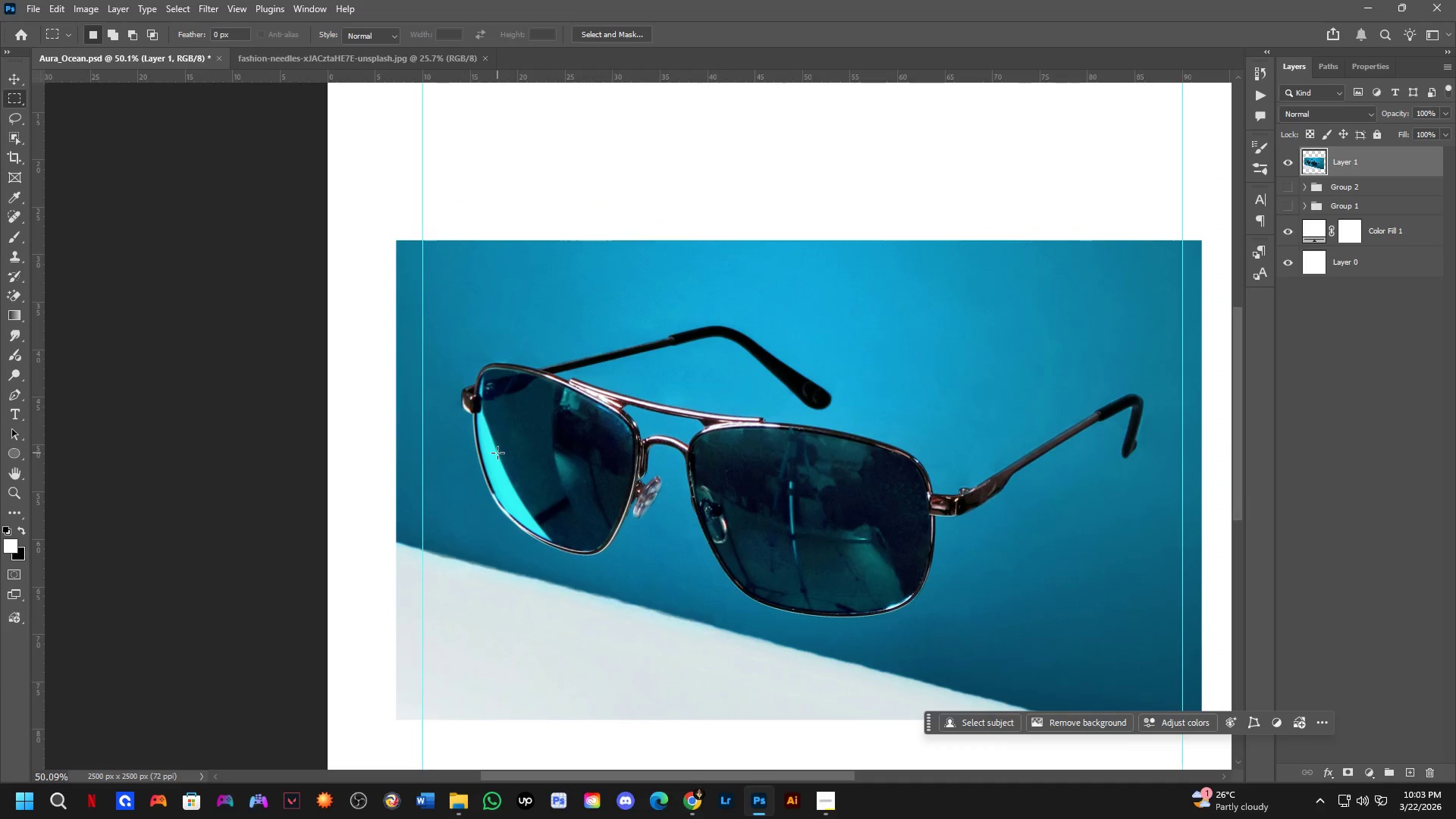 
scroll: coordinate [503, 461], scroll_direction: up, amount: 4.0
 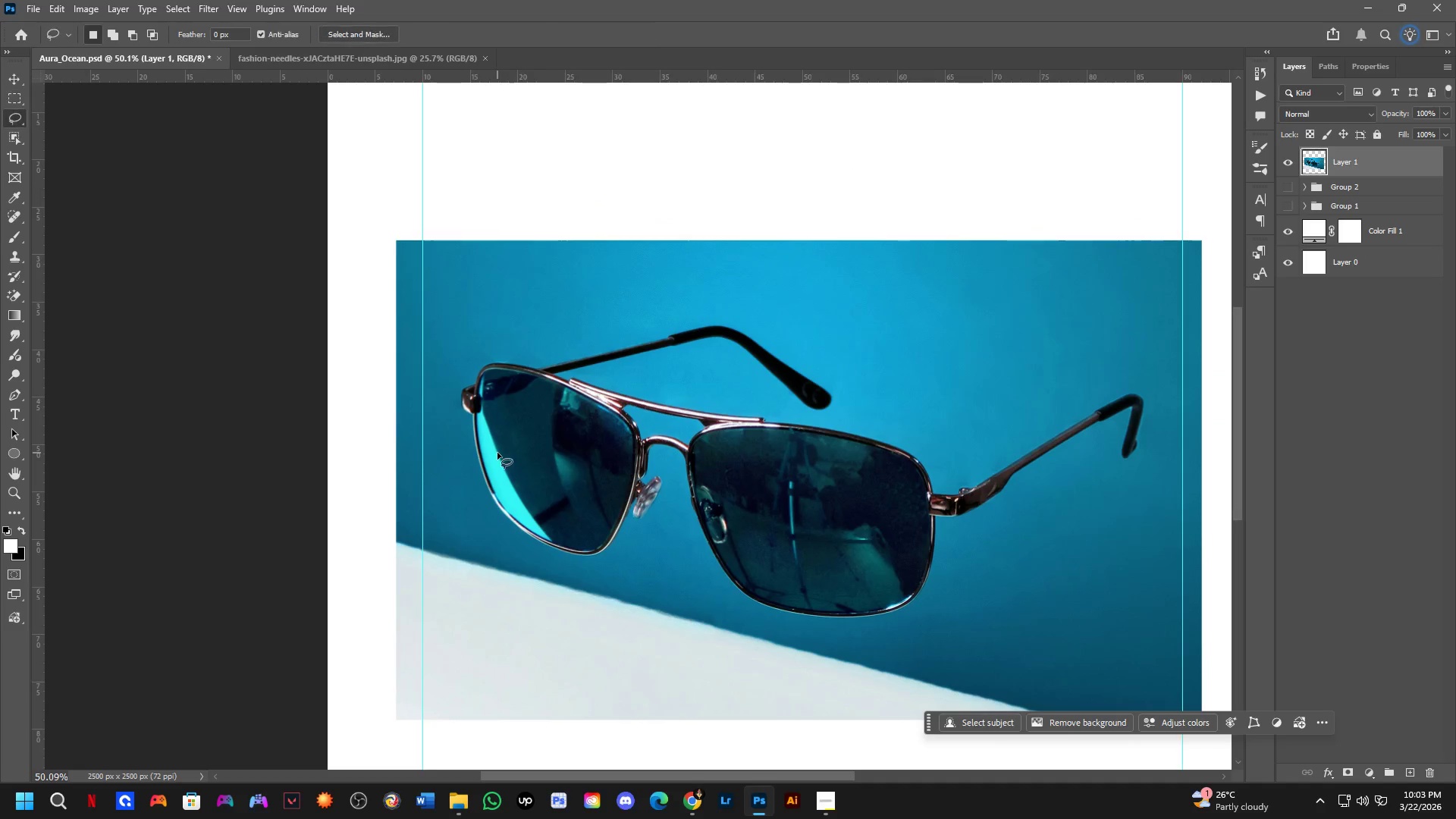 
key(L)
 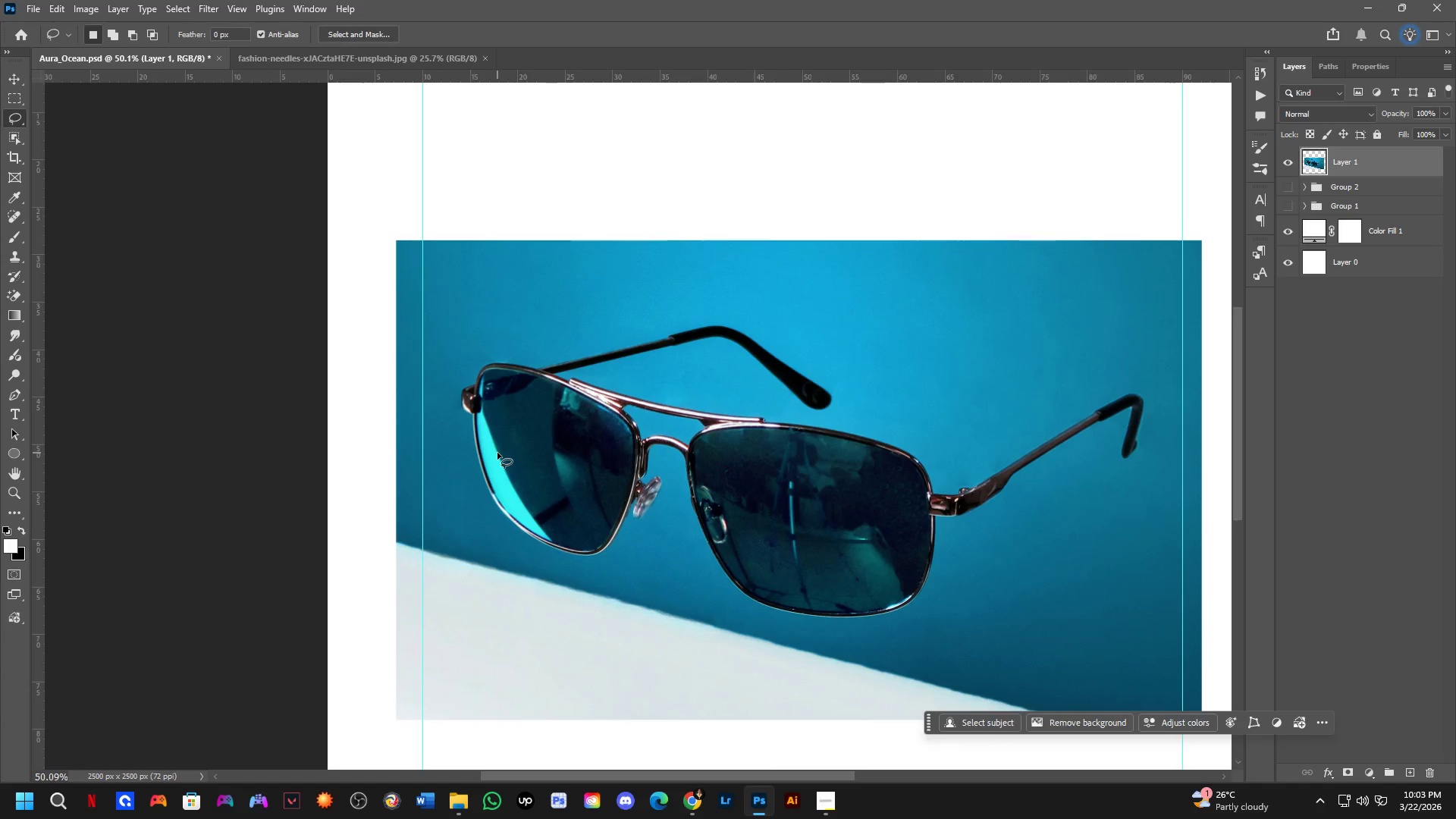 
wait(6.92)
 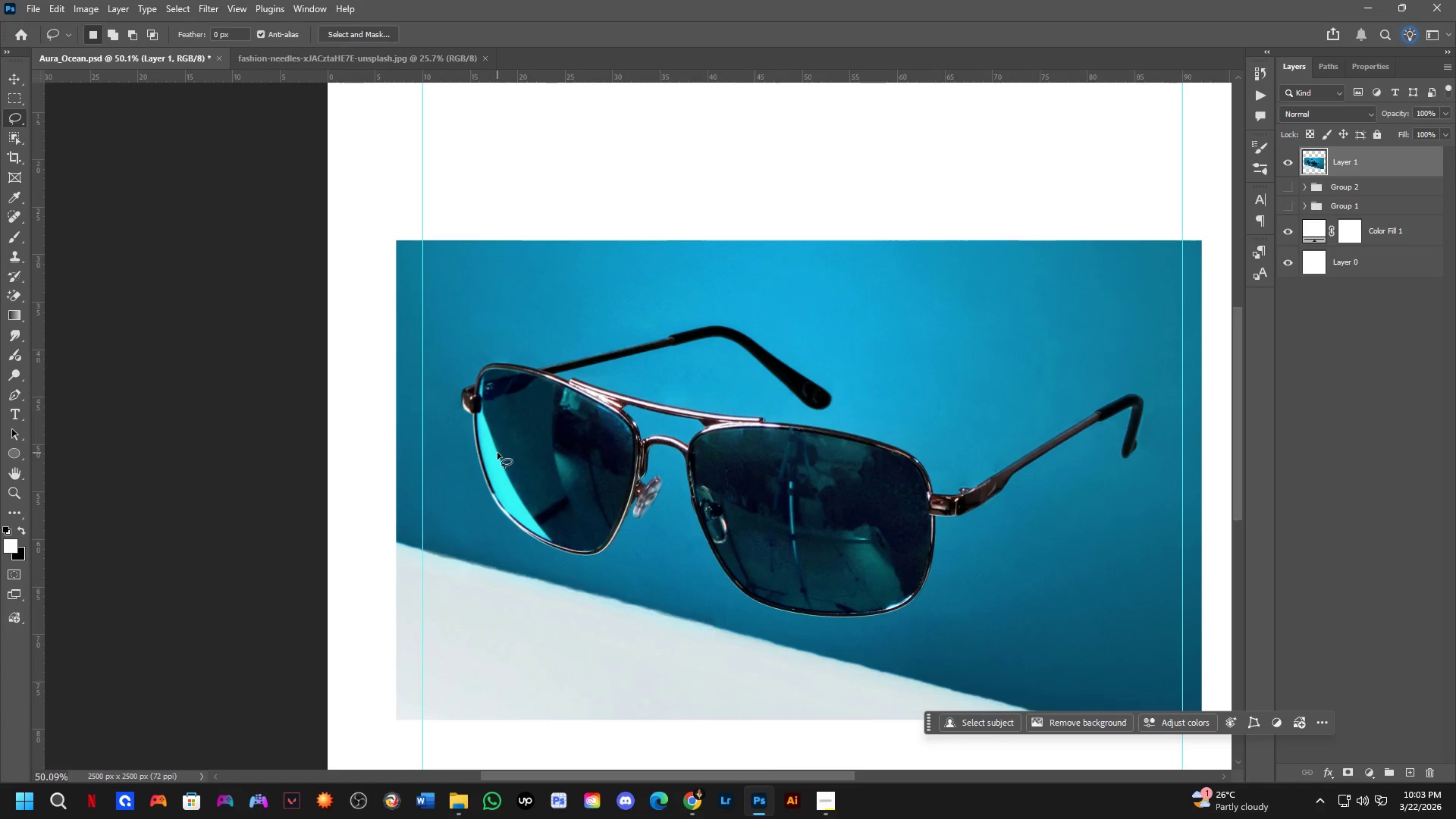 
hold_key(key=Space, duration=0.56)
 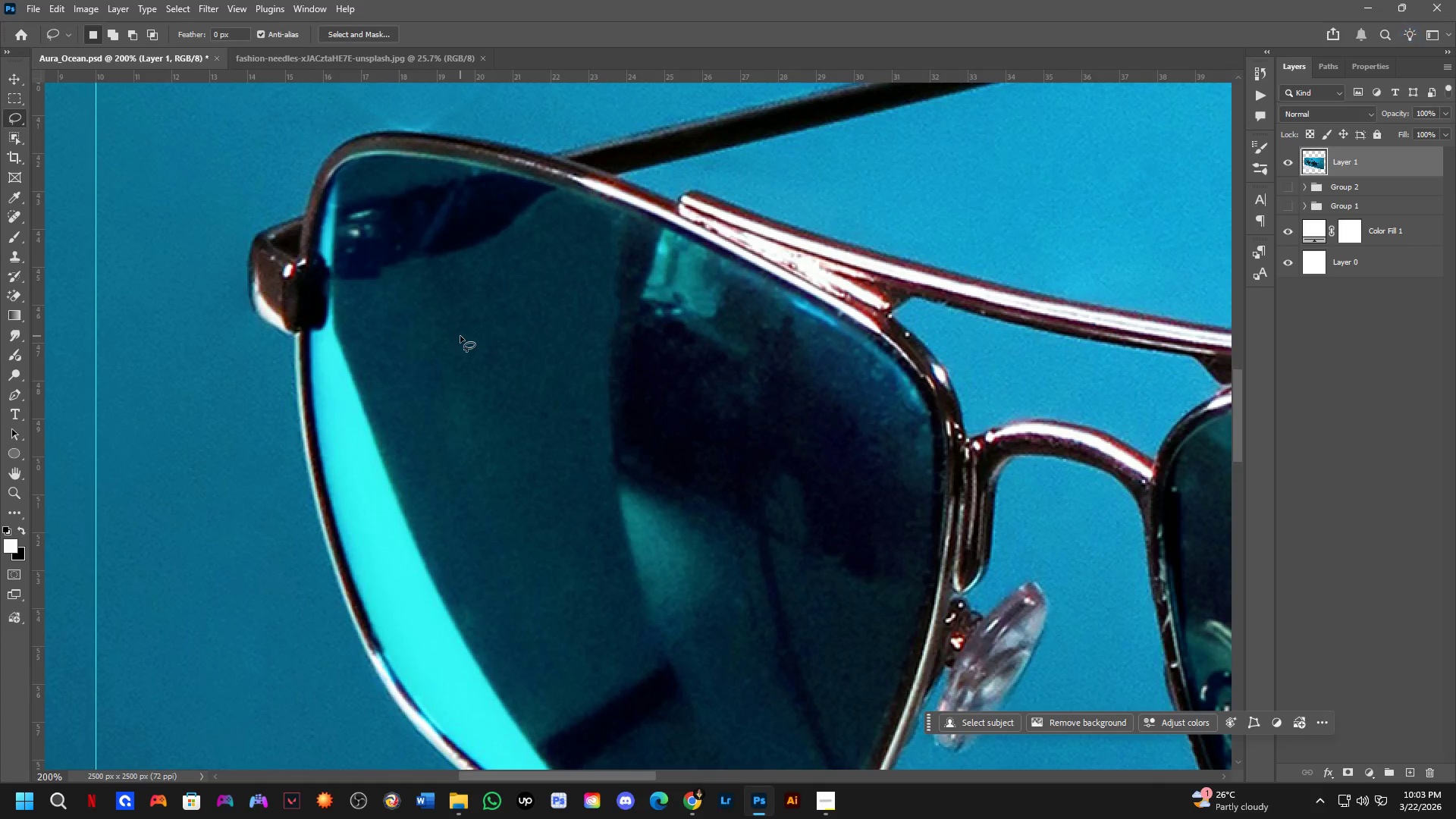 
left_click_drag(start_coordinate=[554, 385], to_coordinate=[518, 315])
 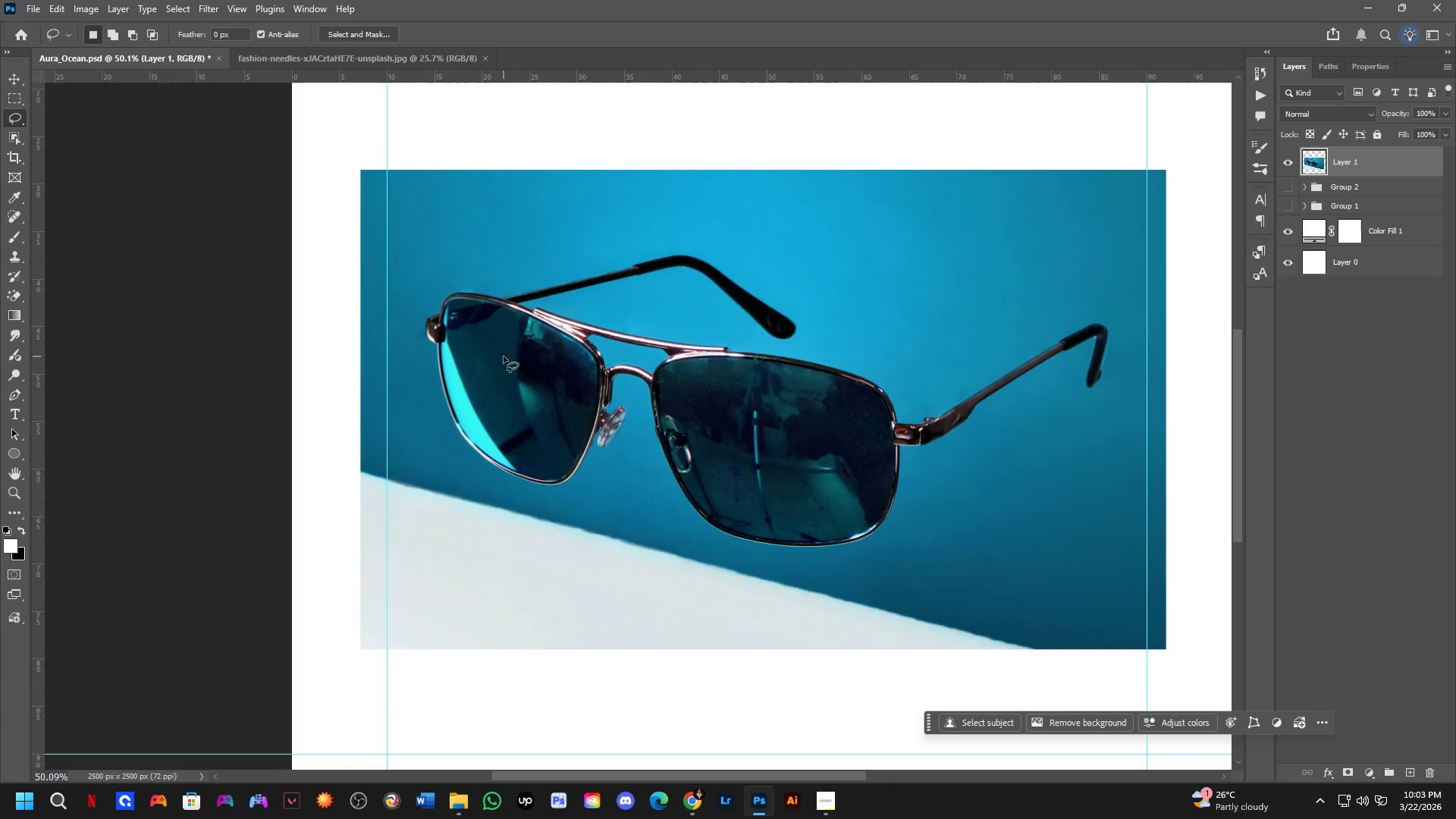 
key(Shift+ShiftLeft)
 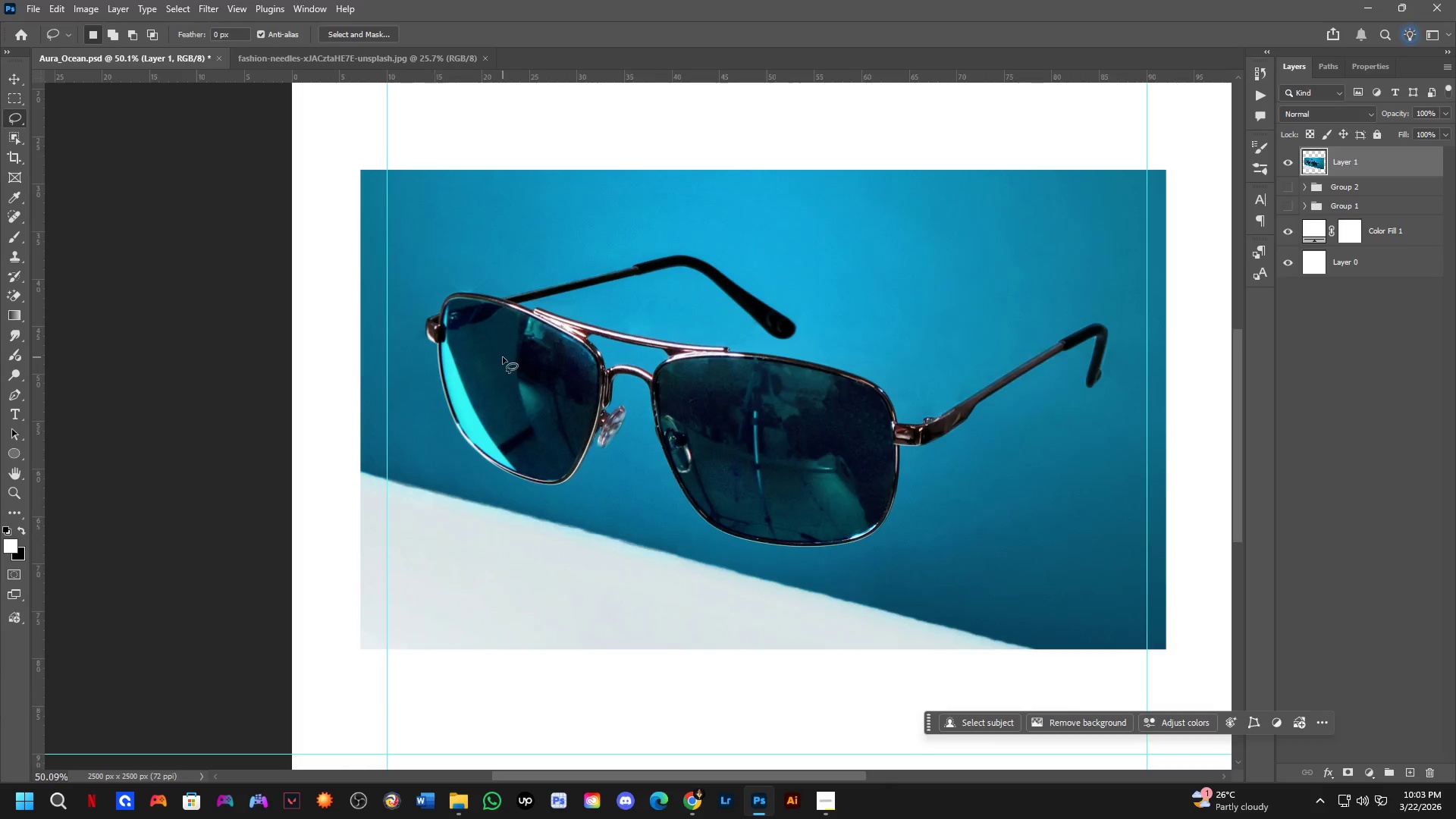 
scroll: coordinate [464, 337], scroll_direction: up, amount: 3.0
 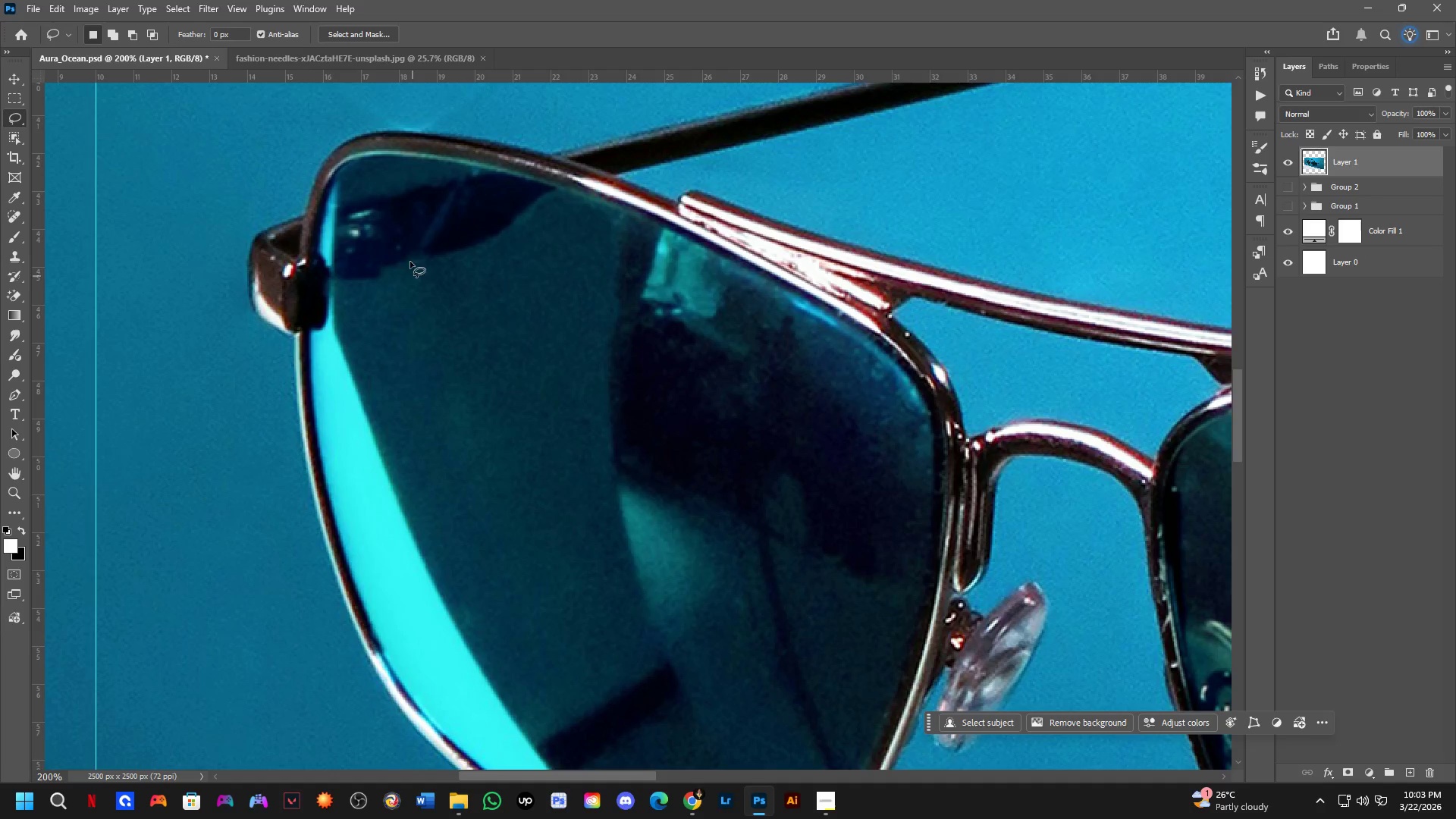 
key(Shift+ShiftLeft)
 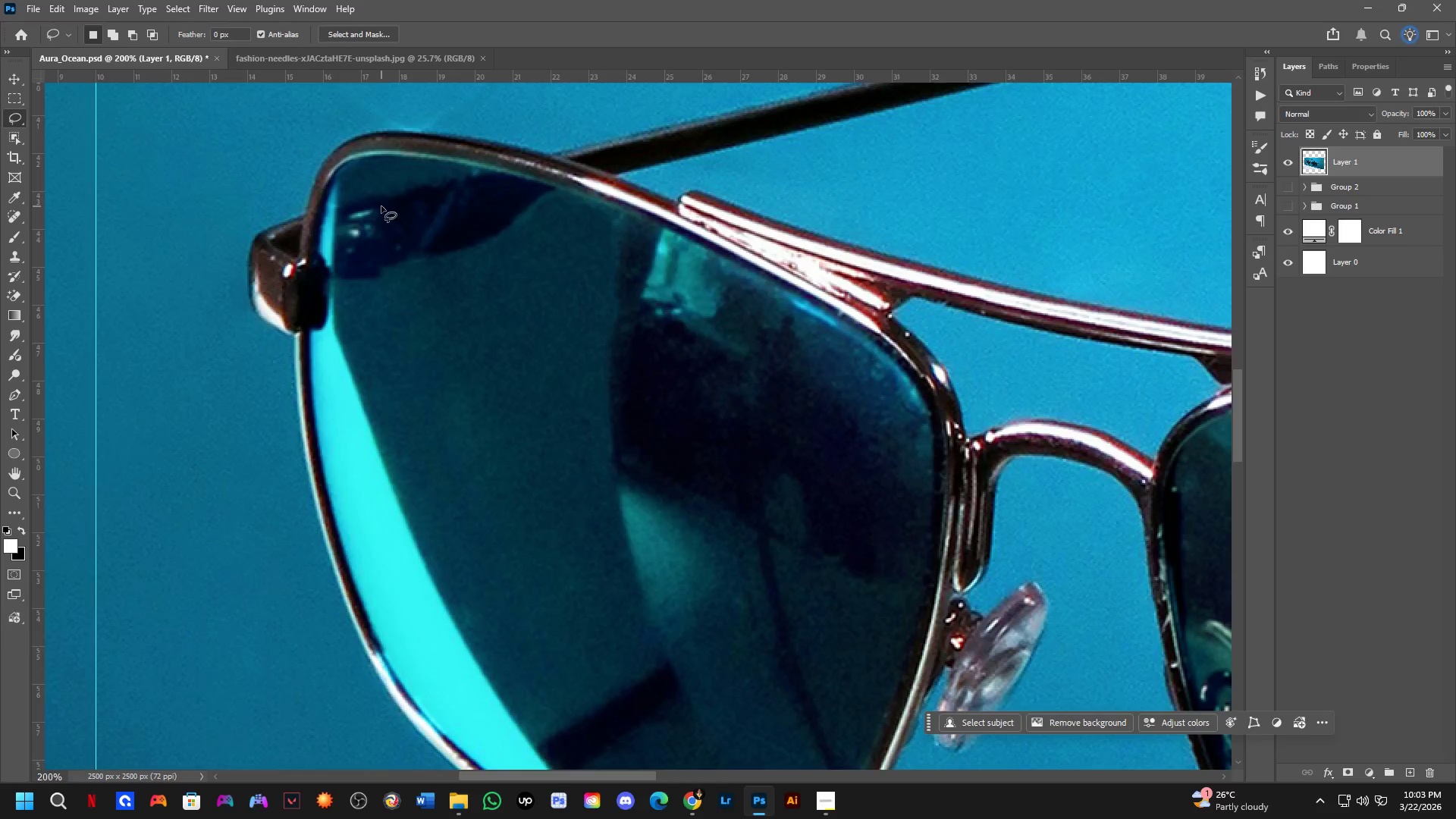 
scroll: coordinate [381, 206], scroll_direction: down, amount: 1.0
 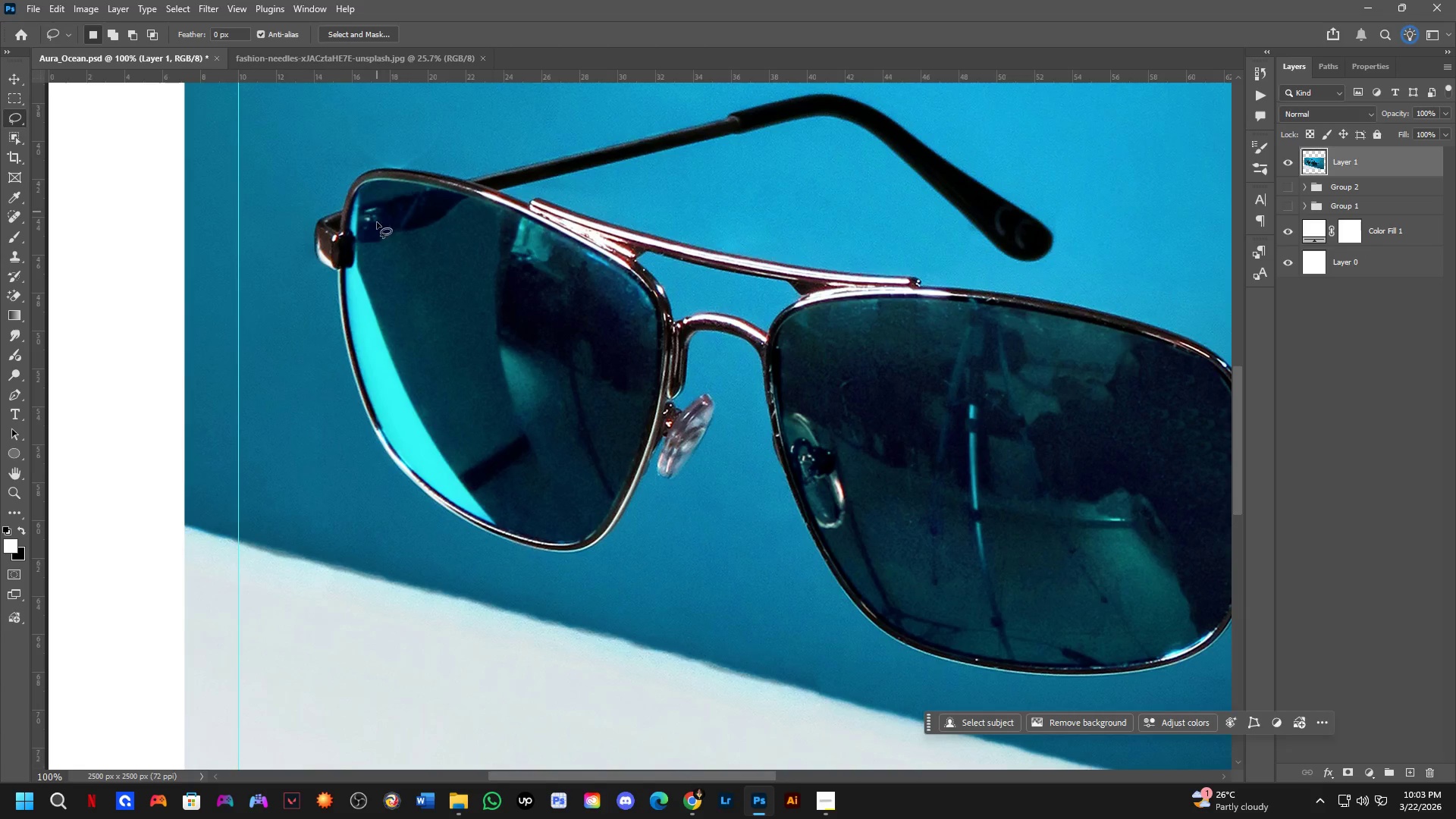 
hold_key(key=Space, duration=0.53)
 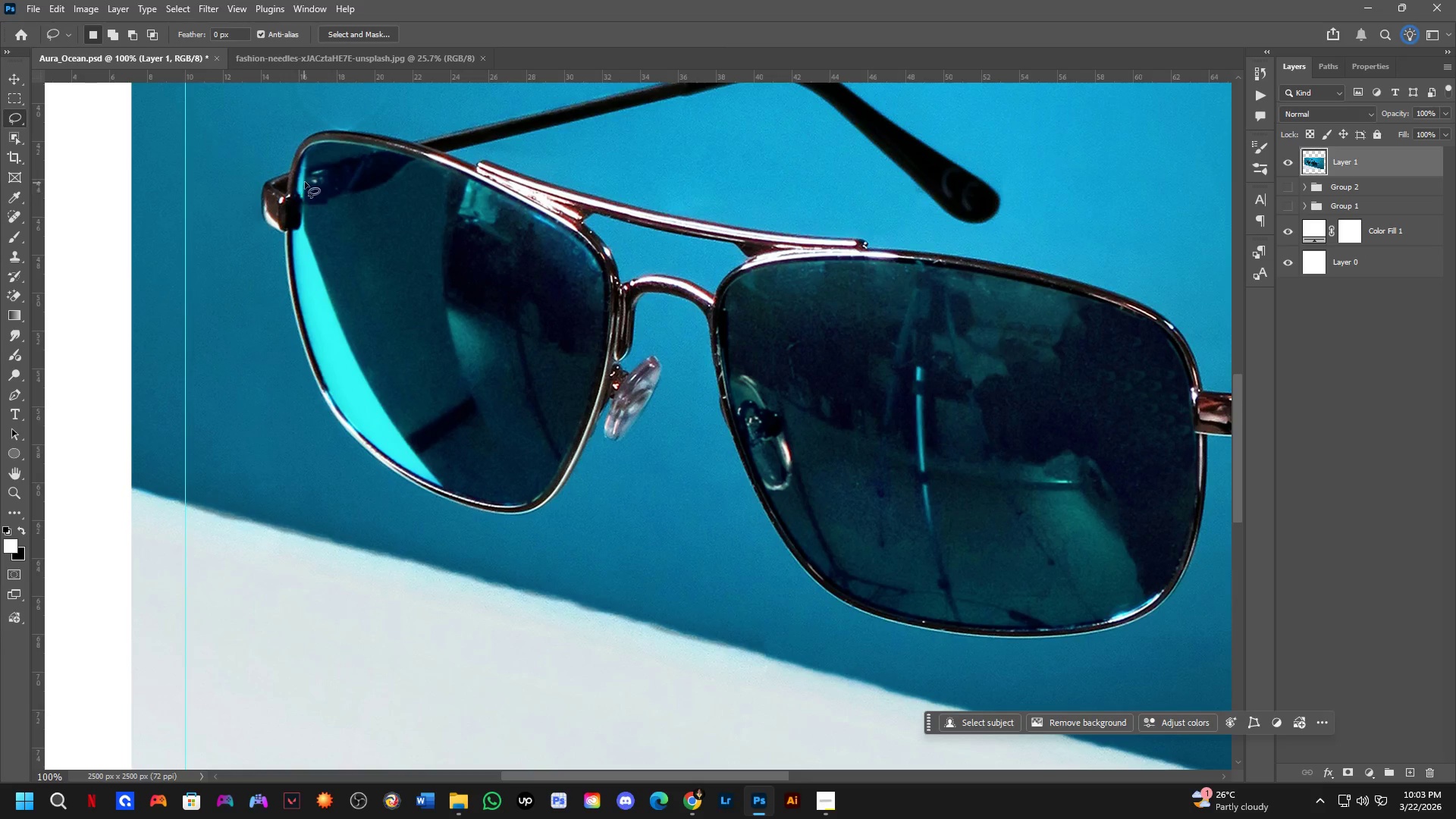 
left_click_drag(start_coordinate=[400, 330], to_coordinate=[347, 292])
 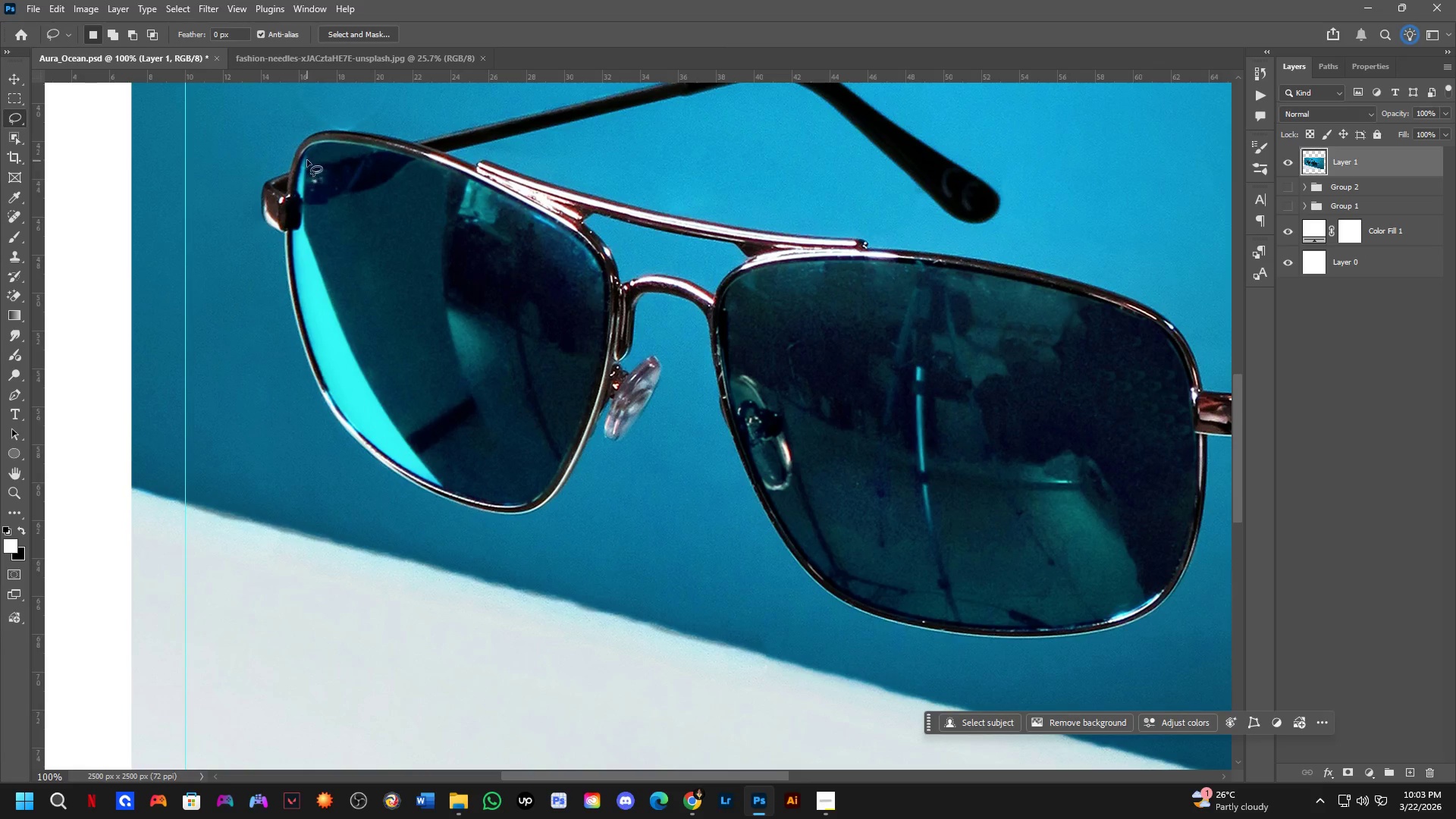 
left_click_drag(start_coordinate=[307, 156], to_coordinate=[310, 178])
 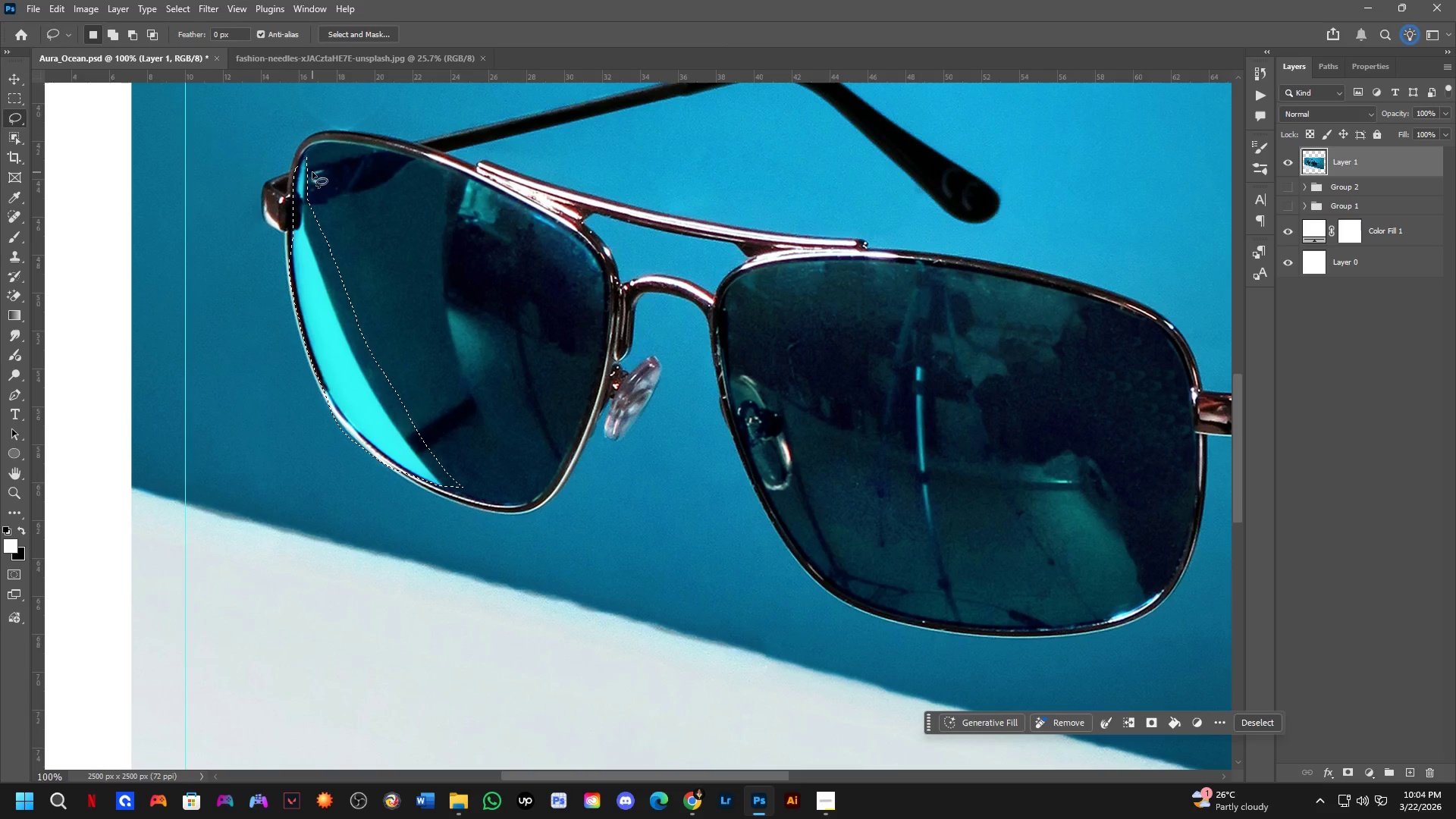 
key(Shift+ShiftLeft)
 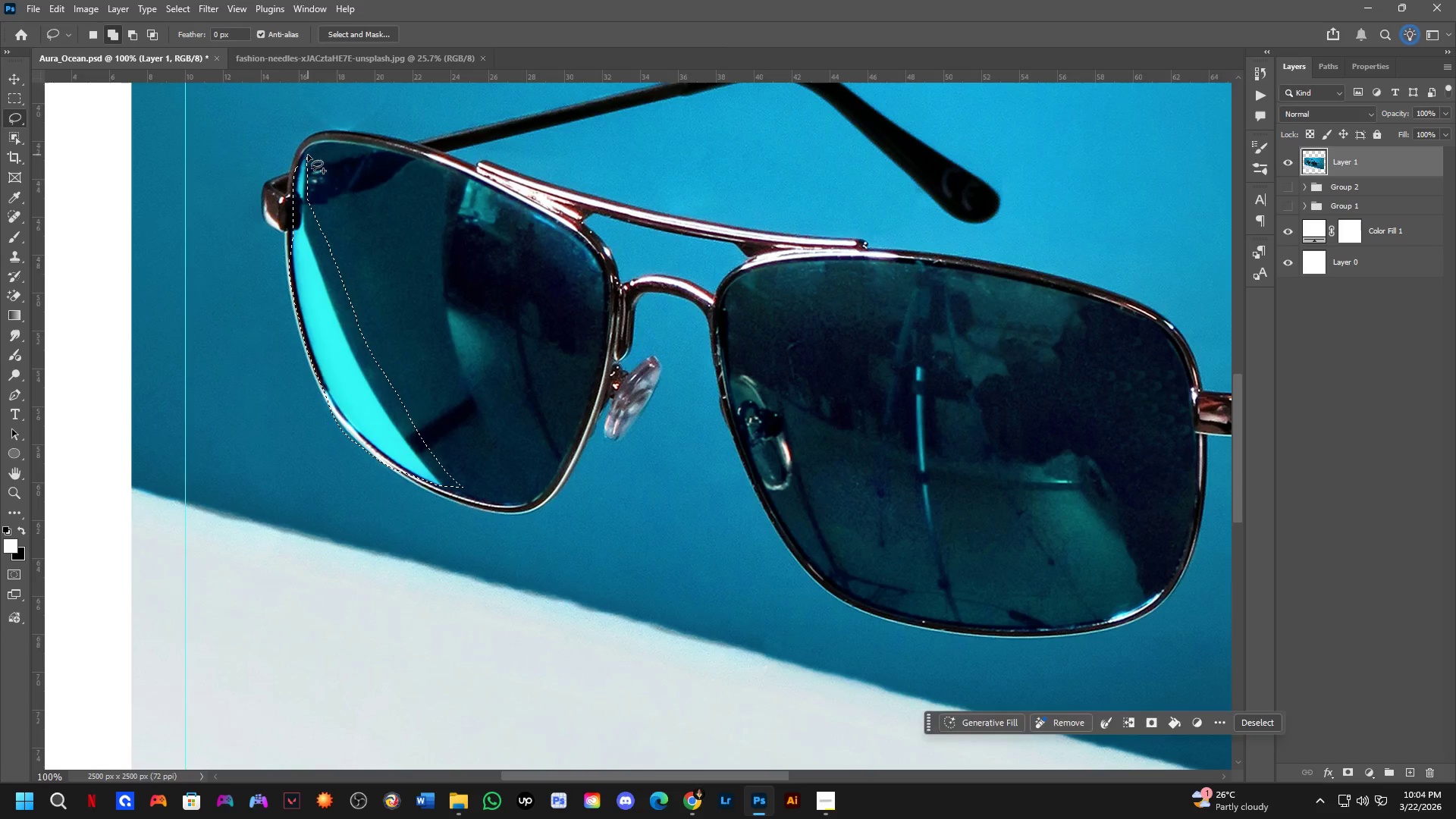 
left_click_drag(start_coordinate=[308, 155], to_coordinate=[303, 201])
 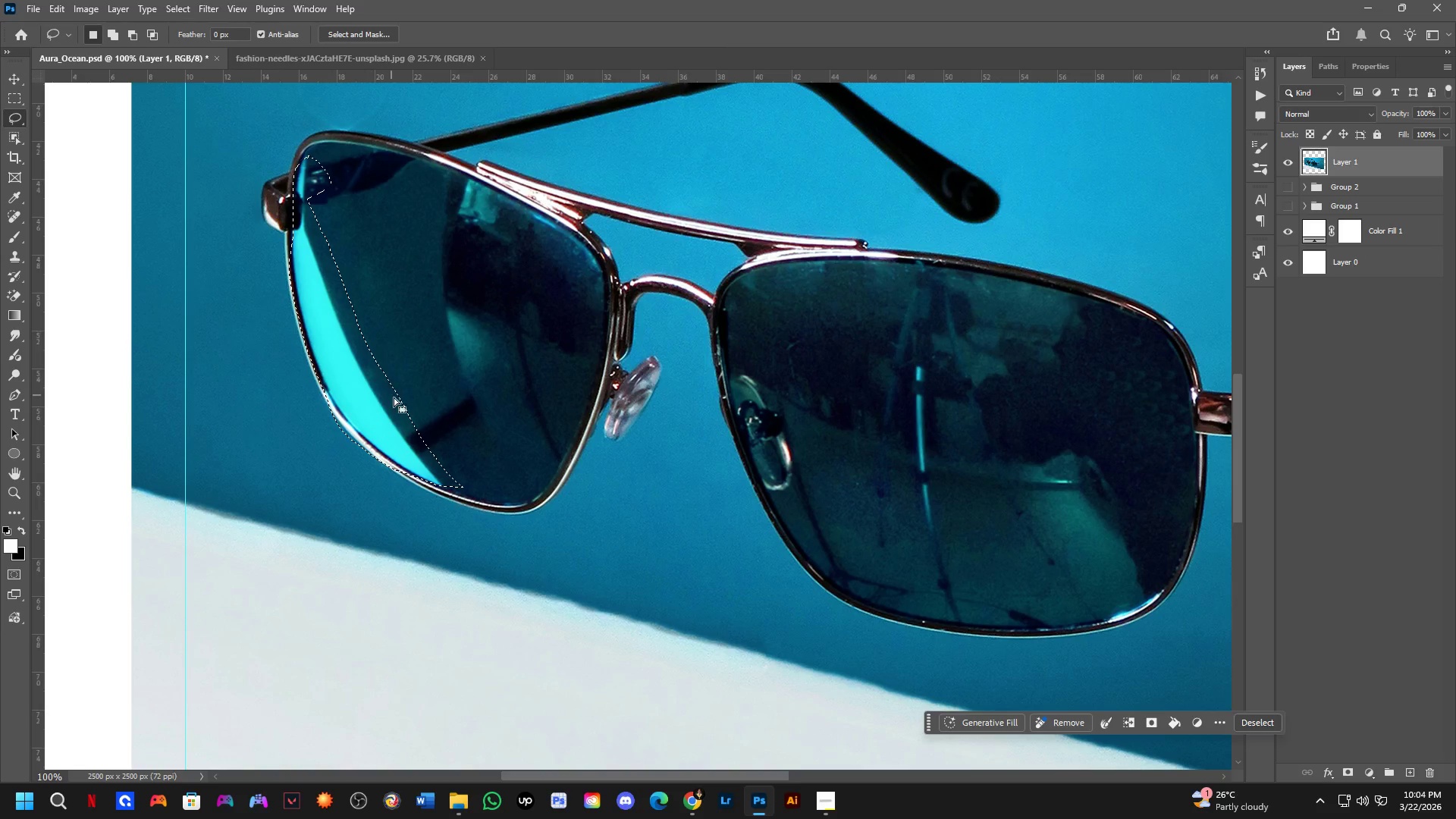 
scroll: coordinate [428, 477], scroll_direction: up, amount: 4.0
 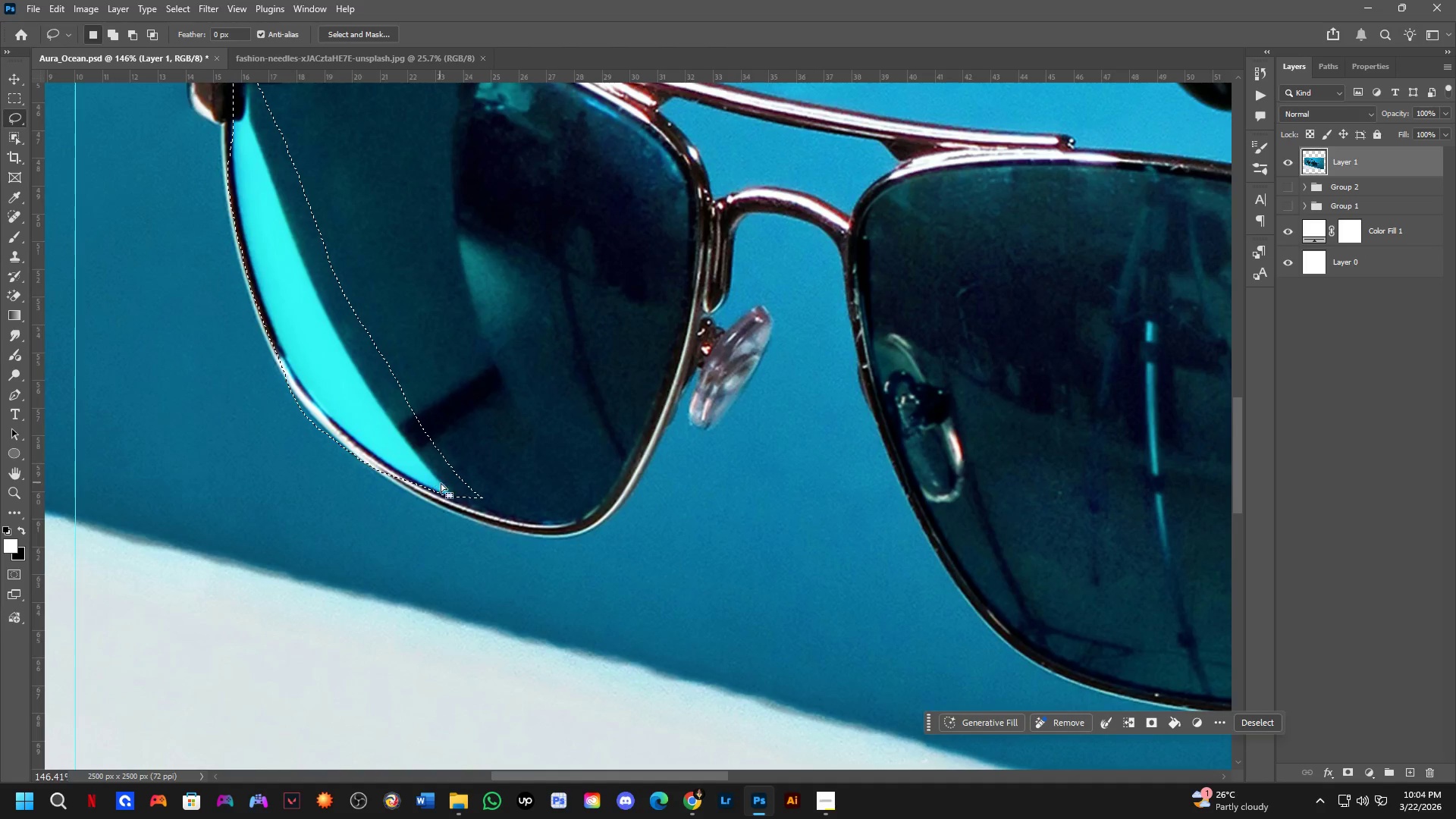 
key(Shift+ShiftLeft)
 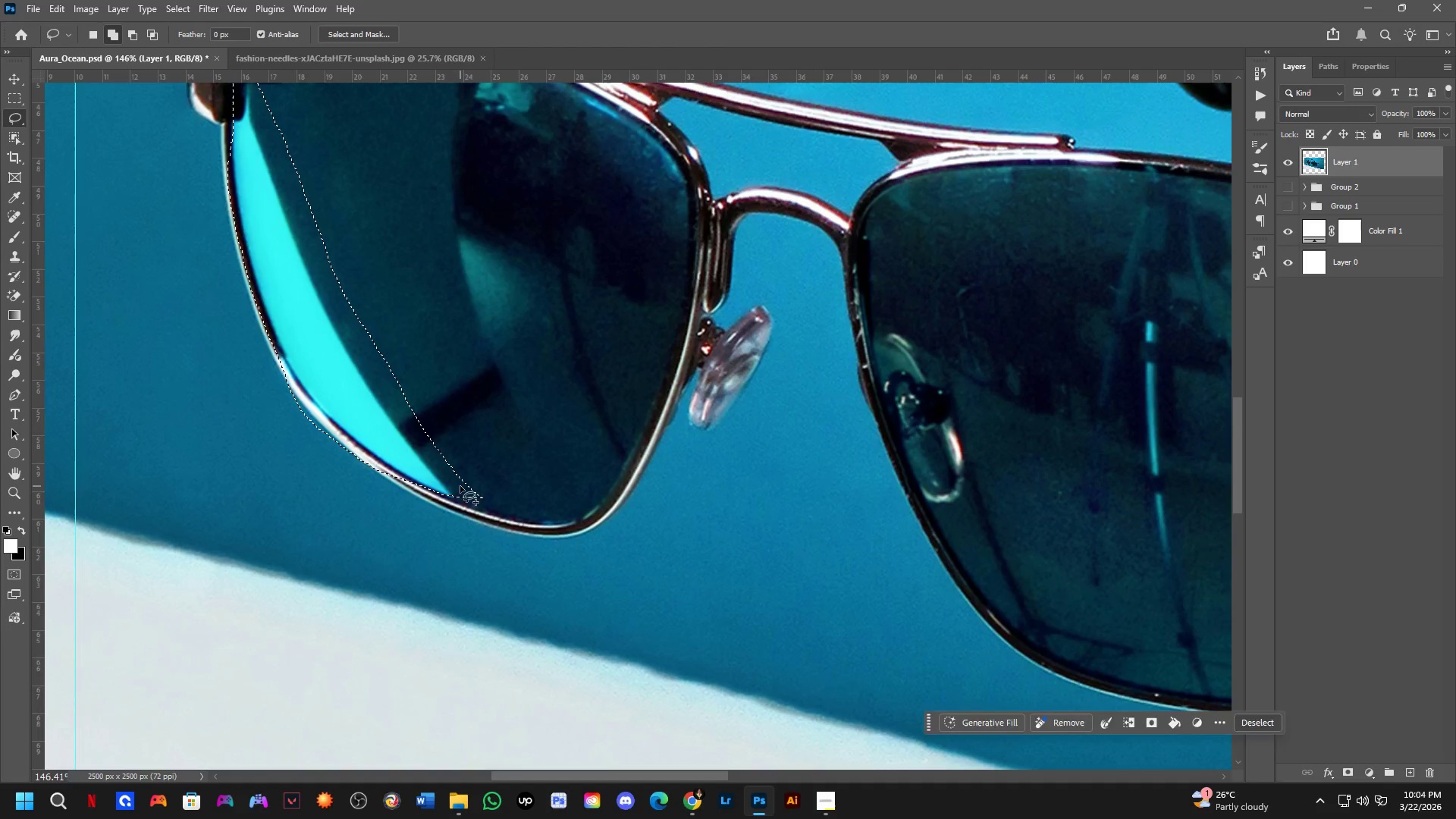 
left_click_drag(start_coordinate=[463, 488], to_coordinate=[408, 475])
 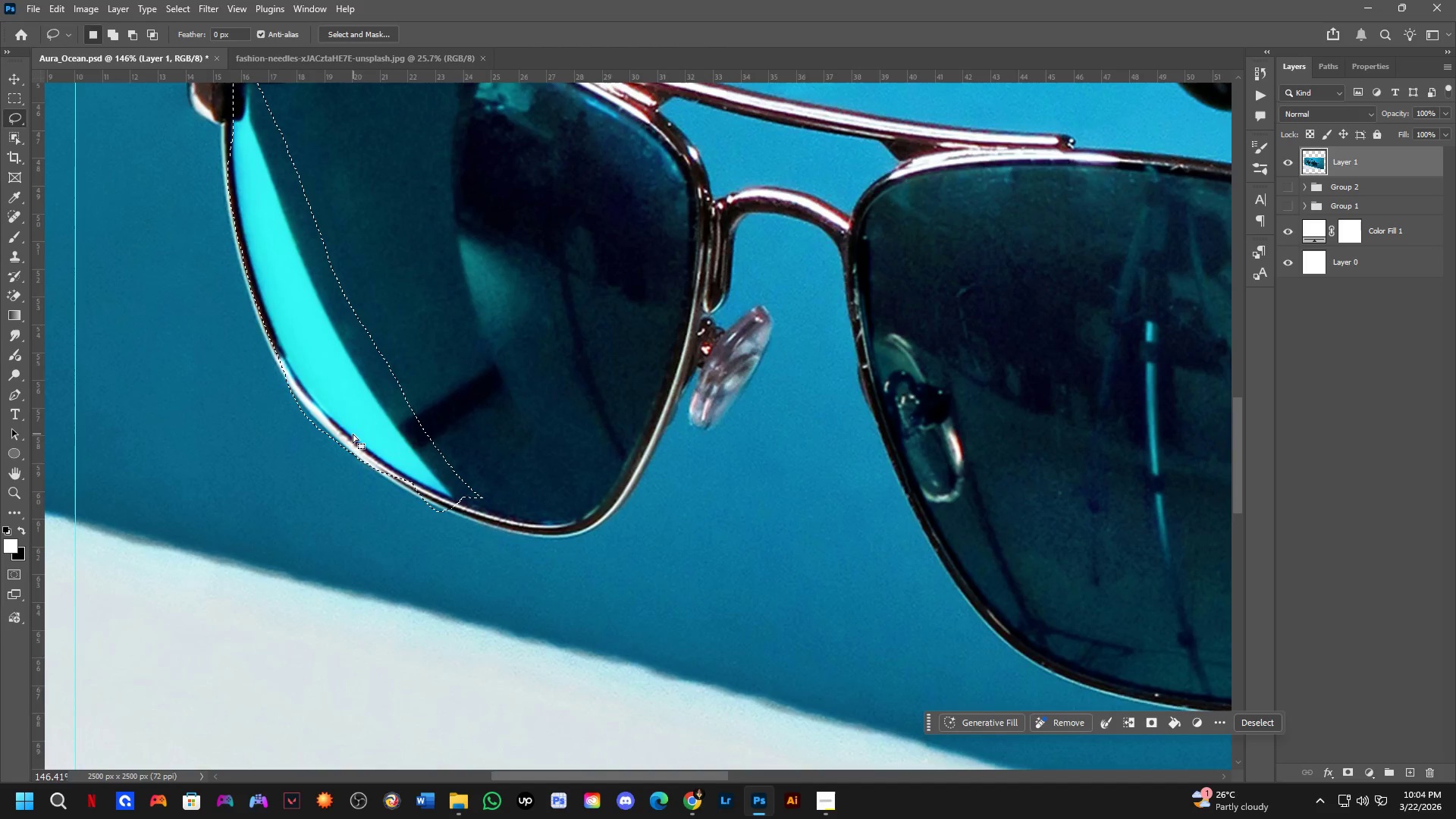 
hold_key(key=Space, duration=0.61)
 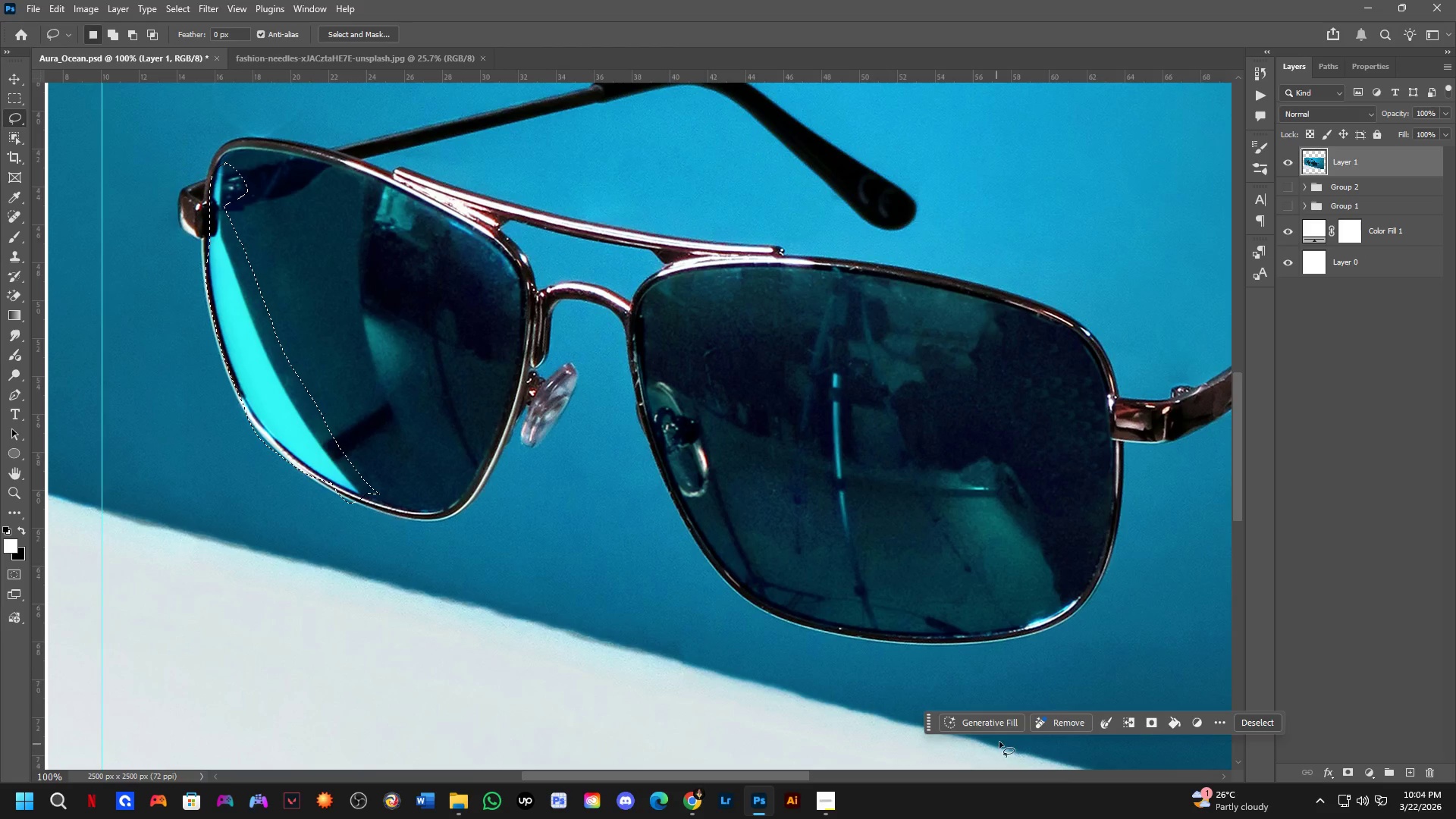 
scroll: coordinate [360, 433], scroll_direction: down, amount: 2.0
 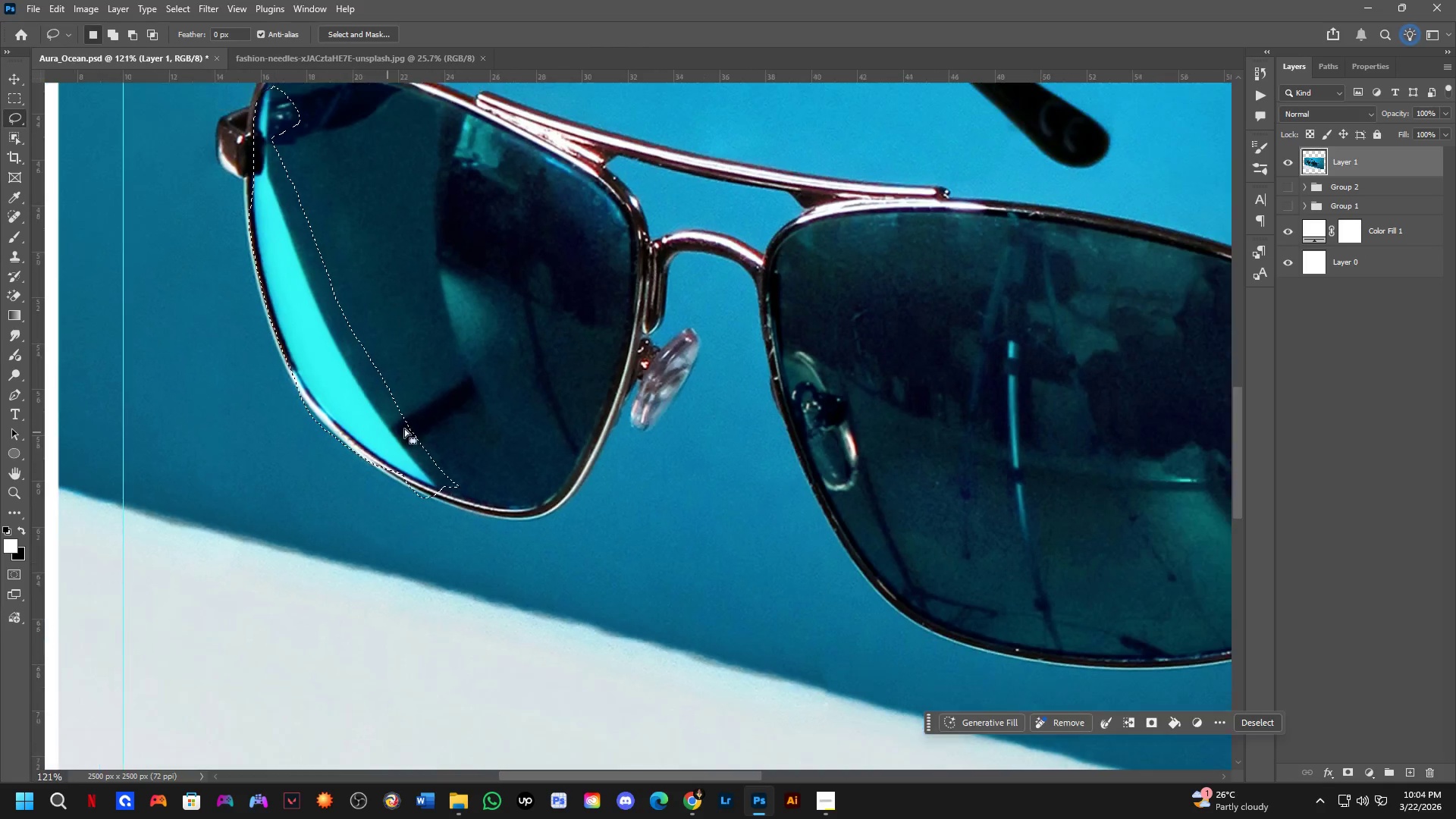 
left_click_drag(start_coordinate=[472, 375], to_coordinate=[350, 379])
 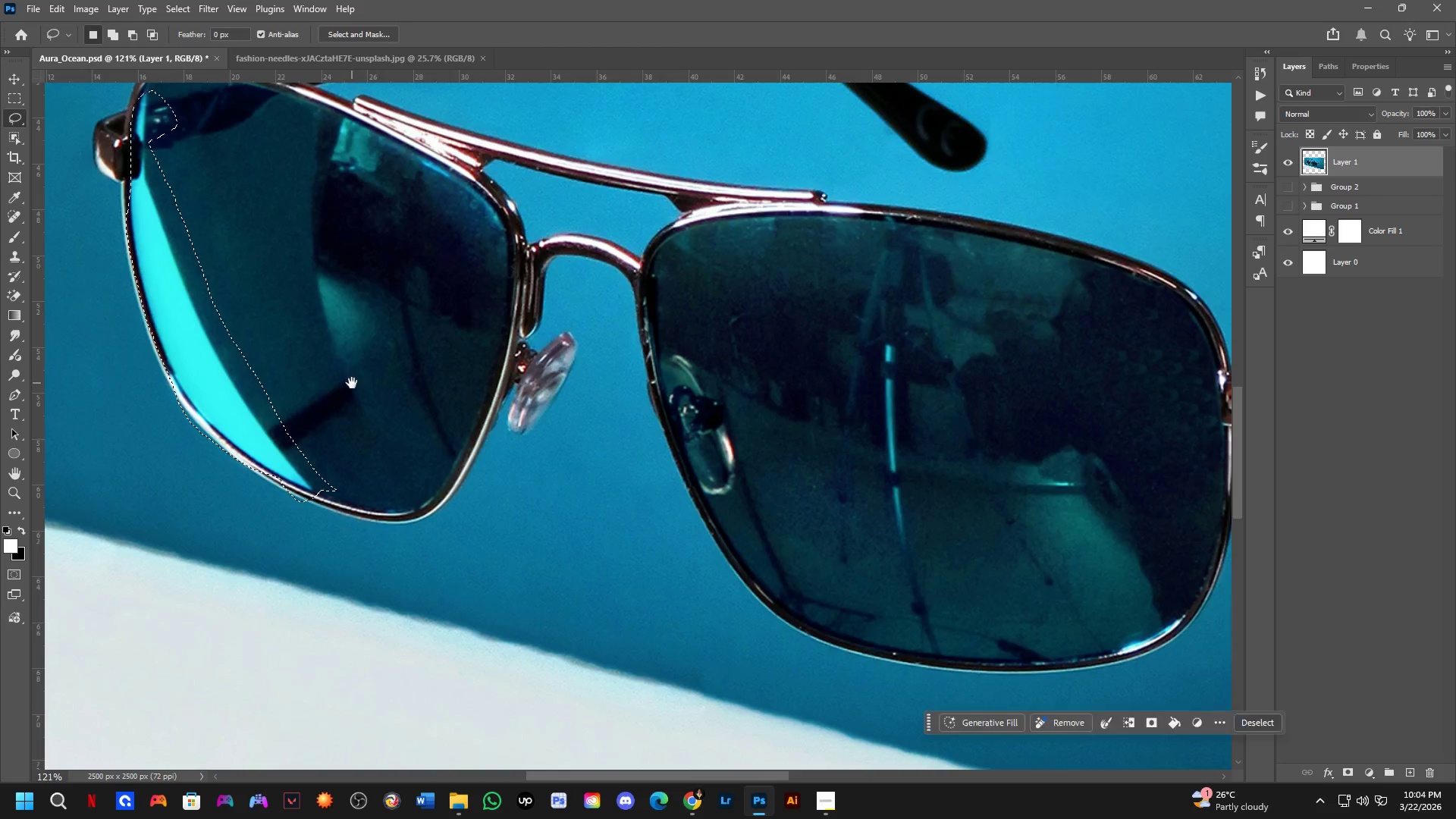 
hold_key(key=Space, duration=28.72)
 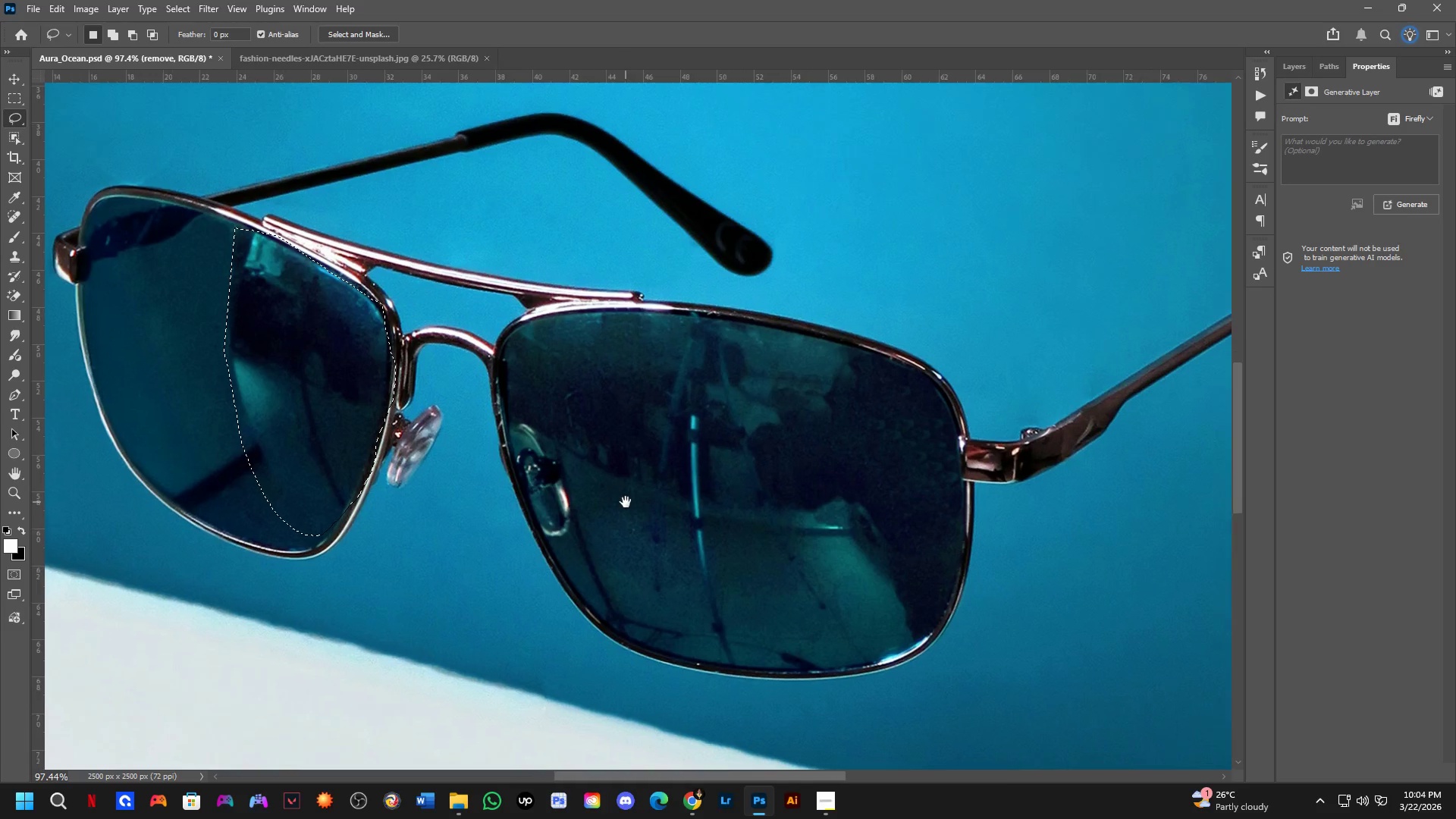 
scroll: coordinate [649, 563], scroll_direction: down, amount: 2.0
 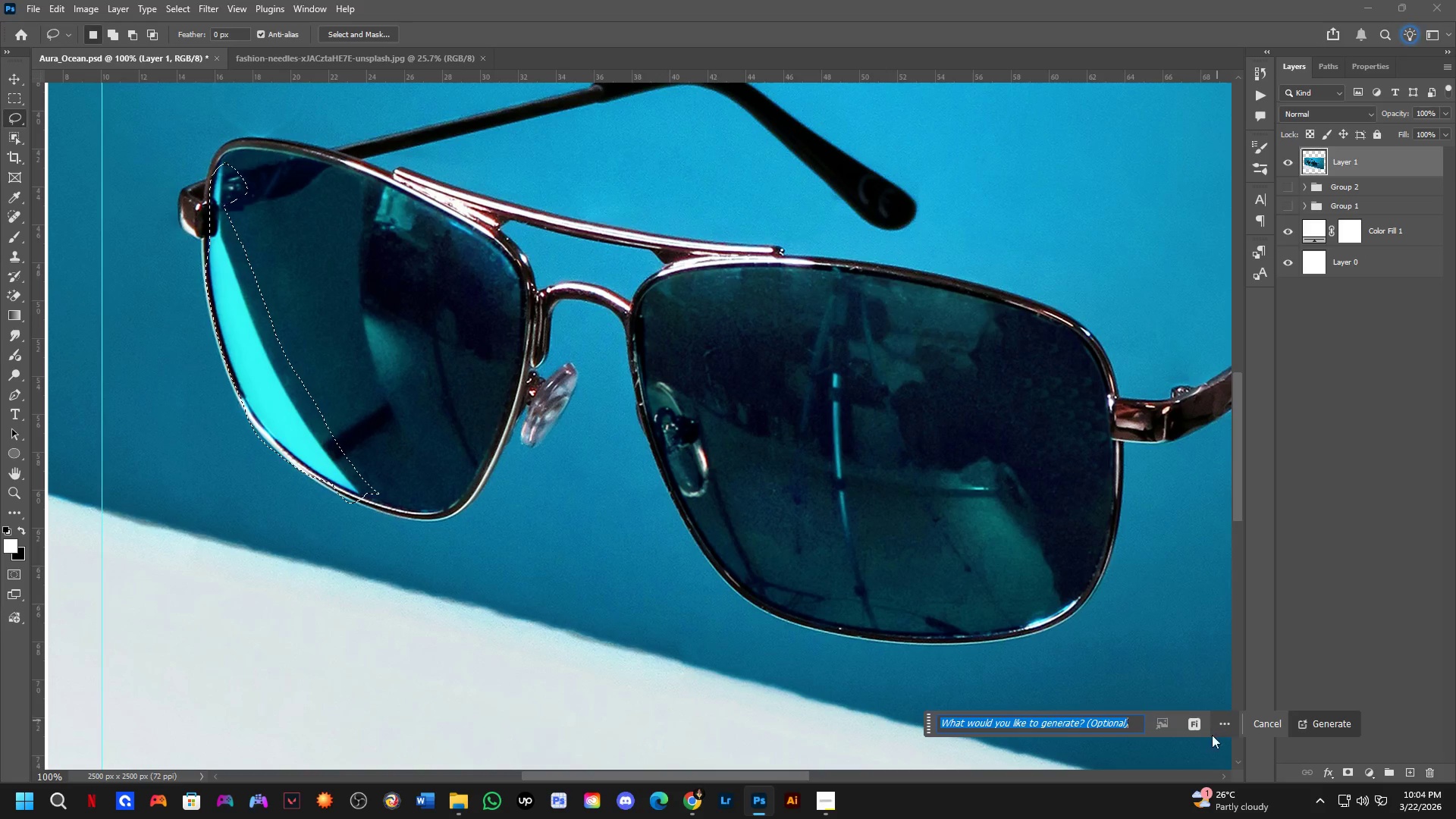 
type(remove)
 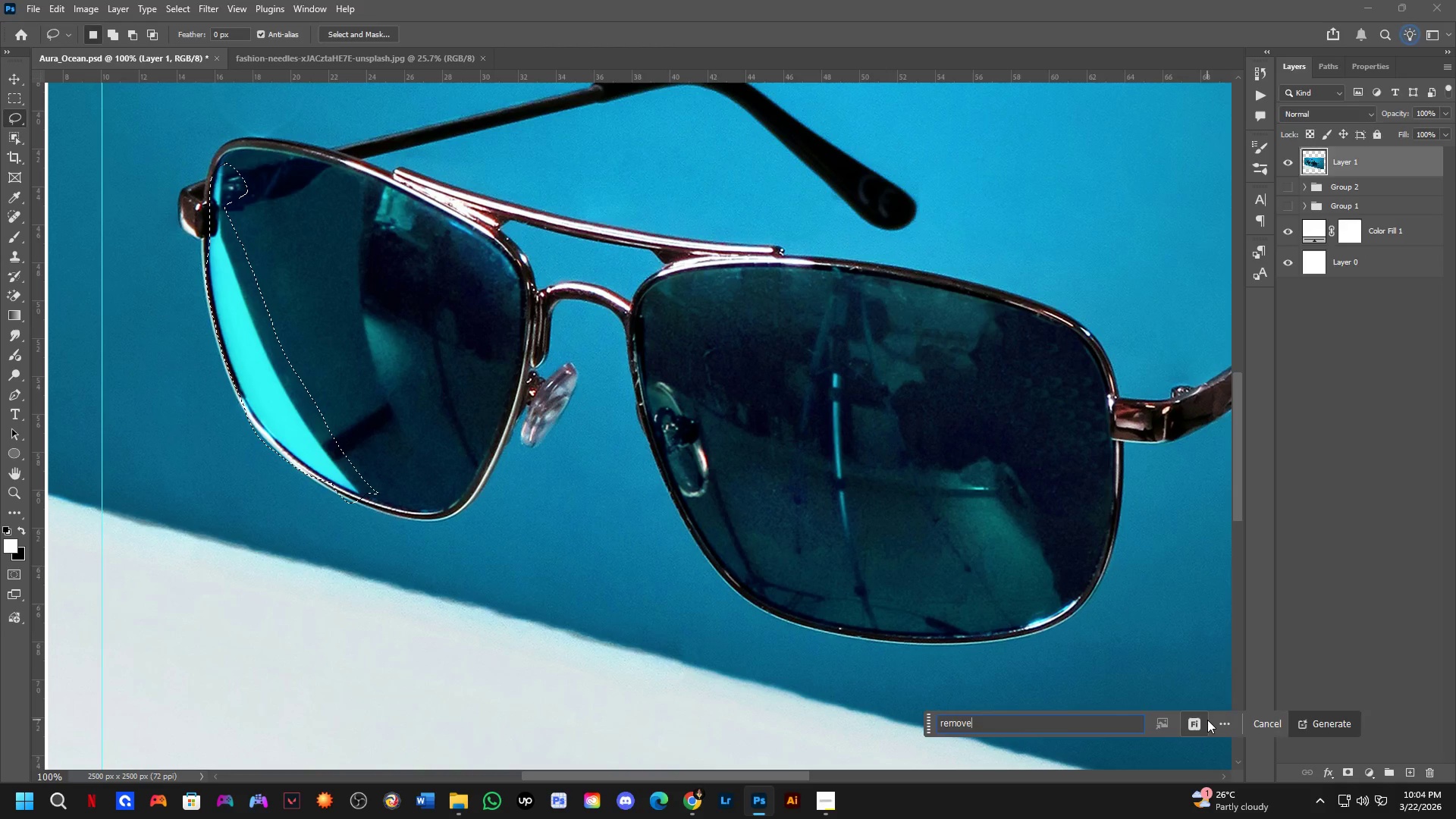 
key(Enter)
 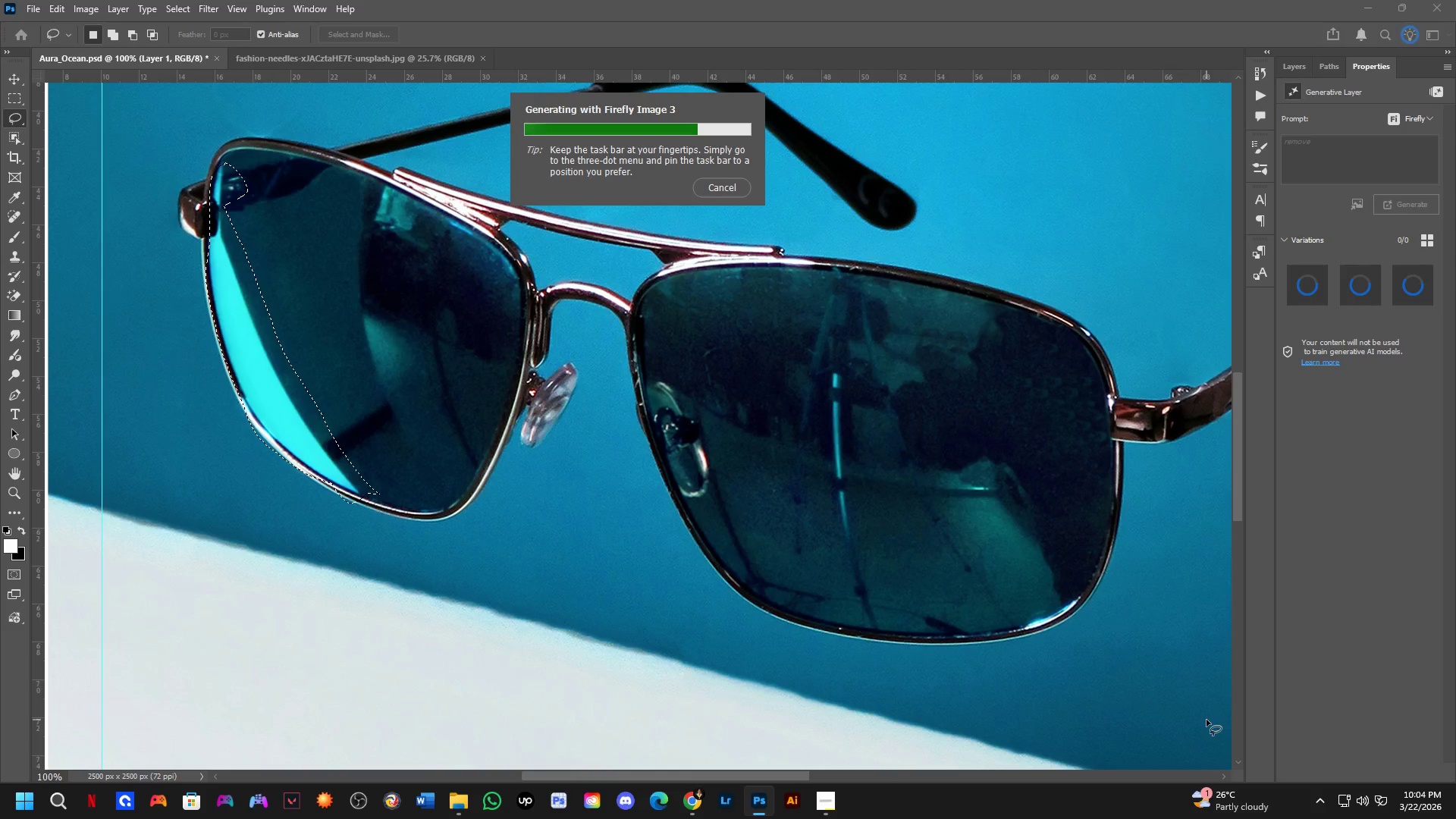 
key(Shift+ShiftLeft)
 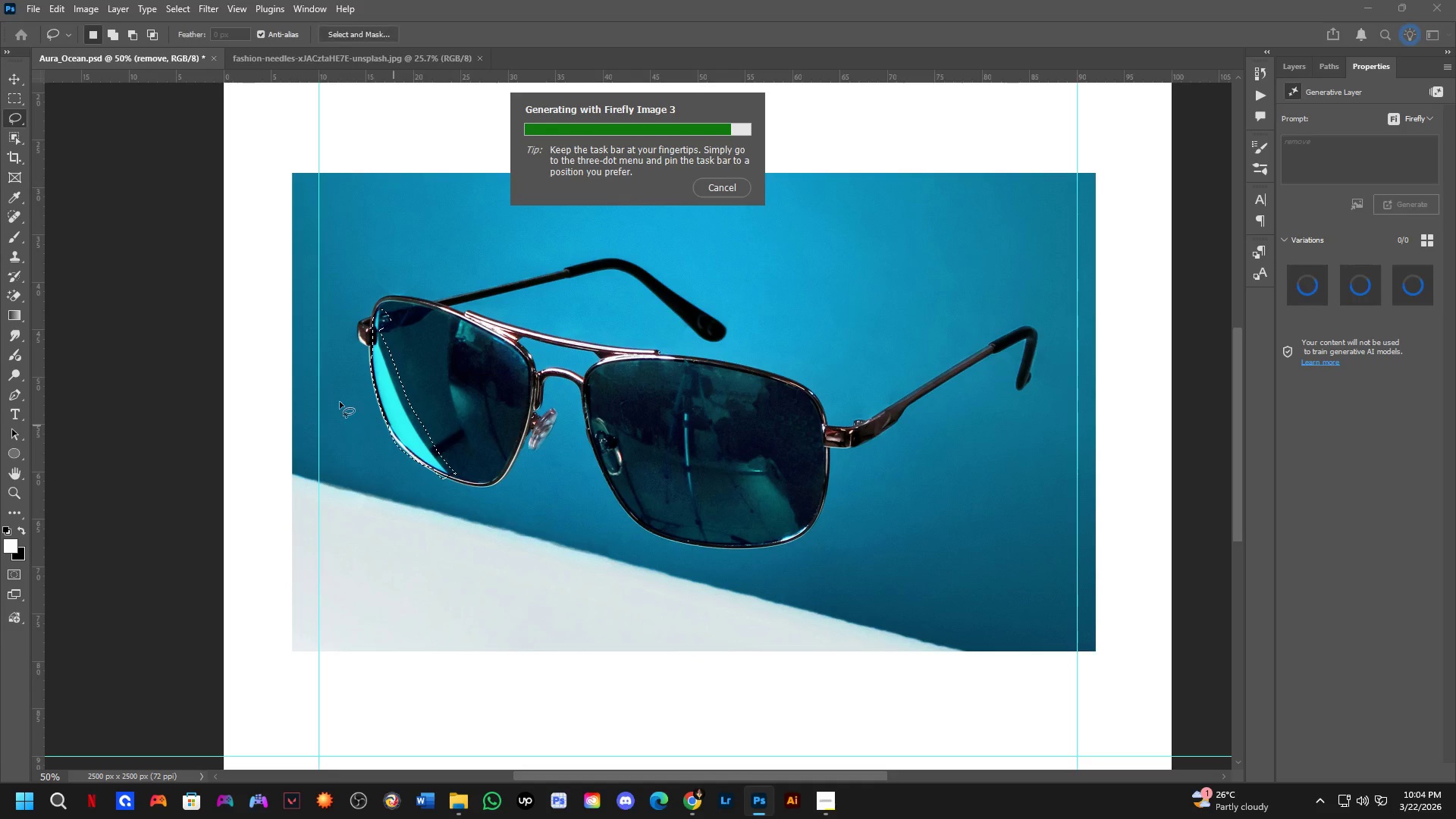 
scroll: coordinate [526, 449], scroll_direction: down, amount: 4.0
 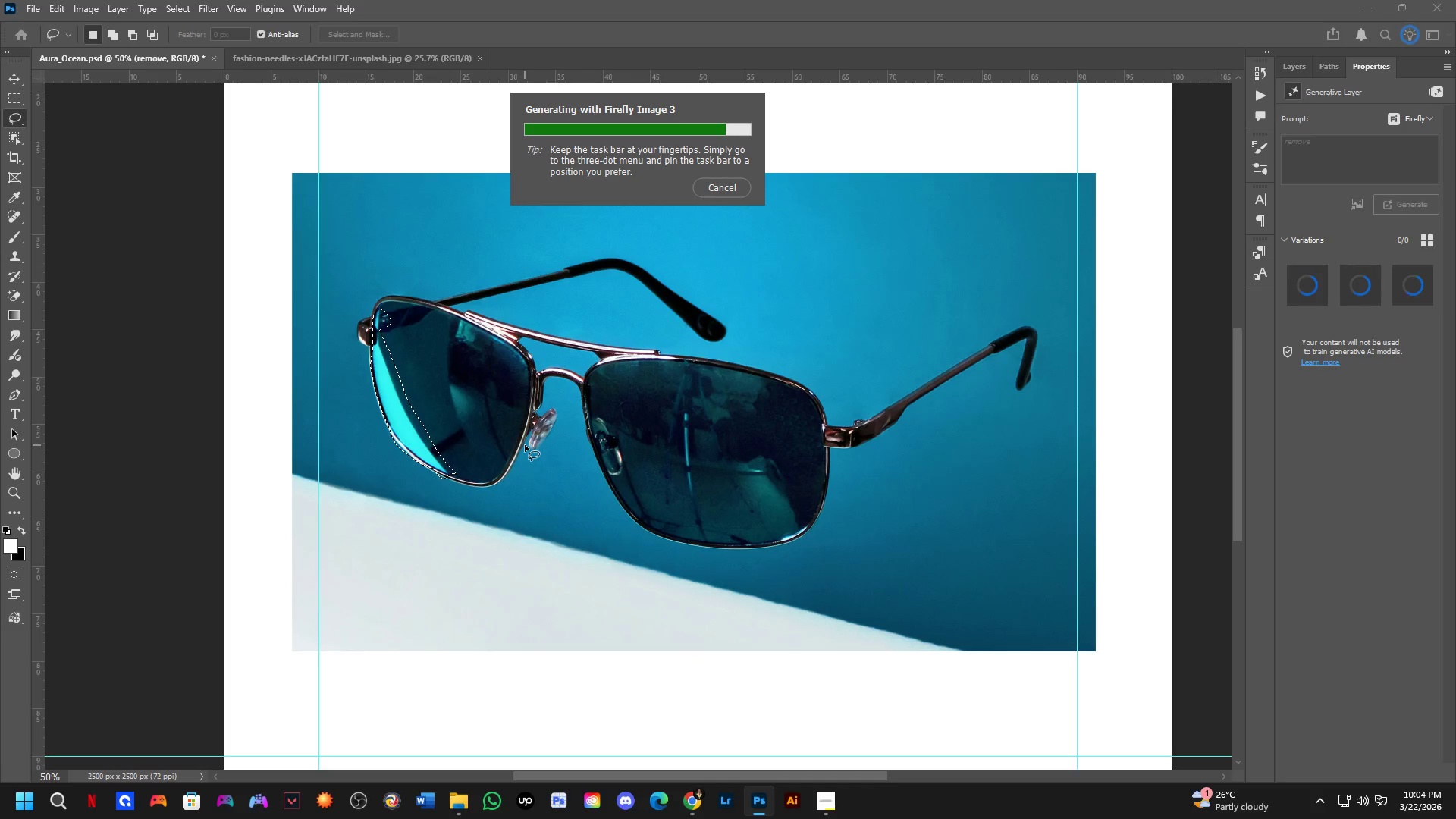 
scroll: coordinate [641, 397], scroll_direction: up, amount: 3.0
 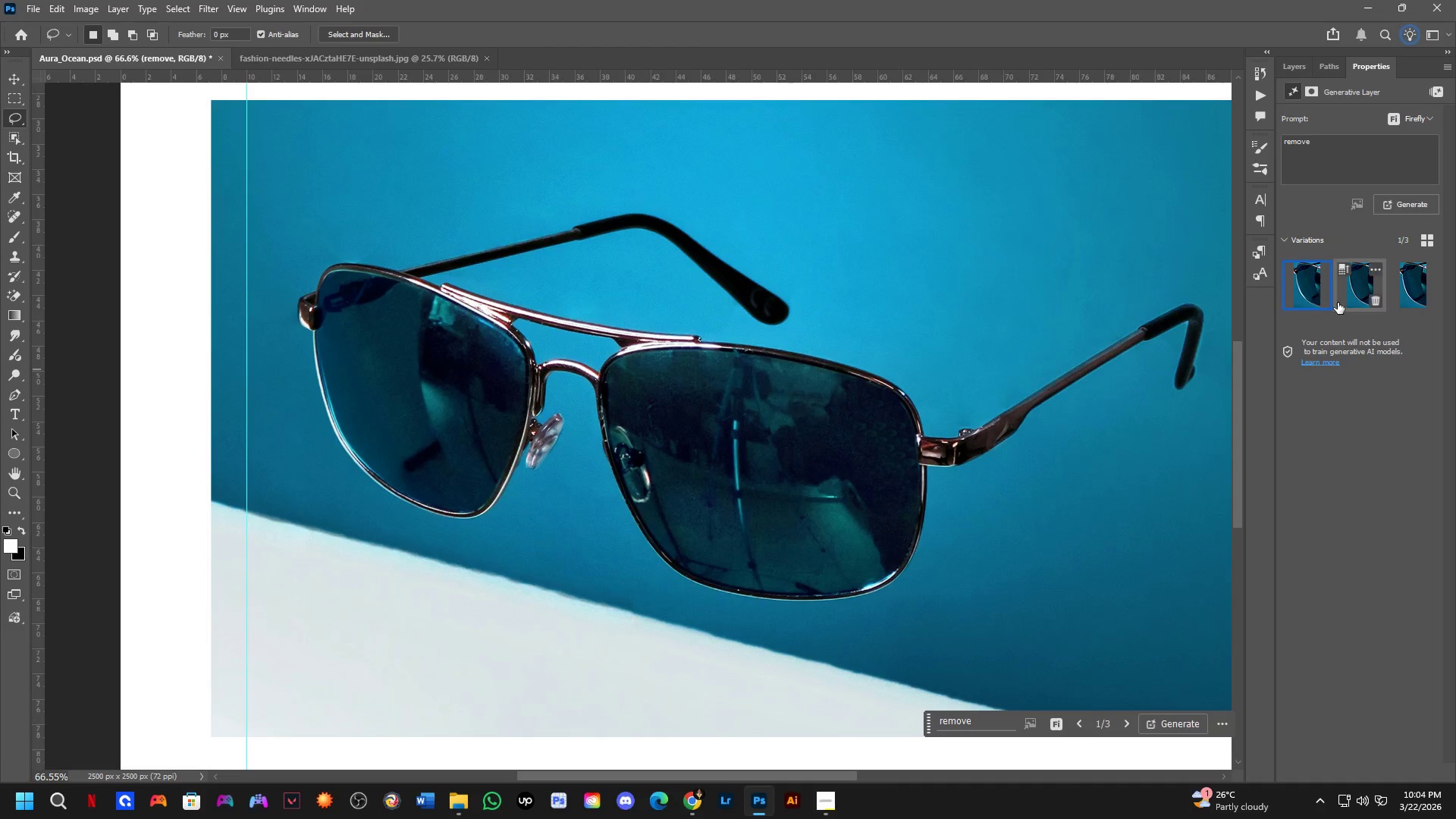 
left_click_drag(start_coordinate=[1349, 292], to_coordinate=[1350, 287])
 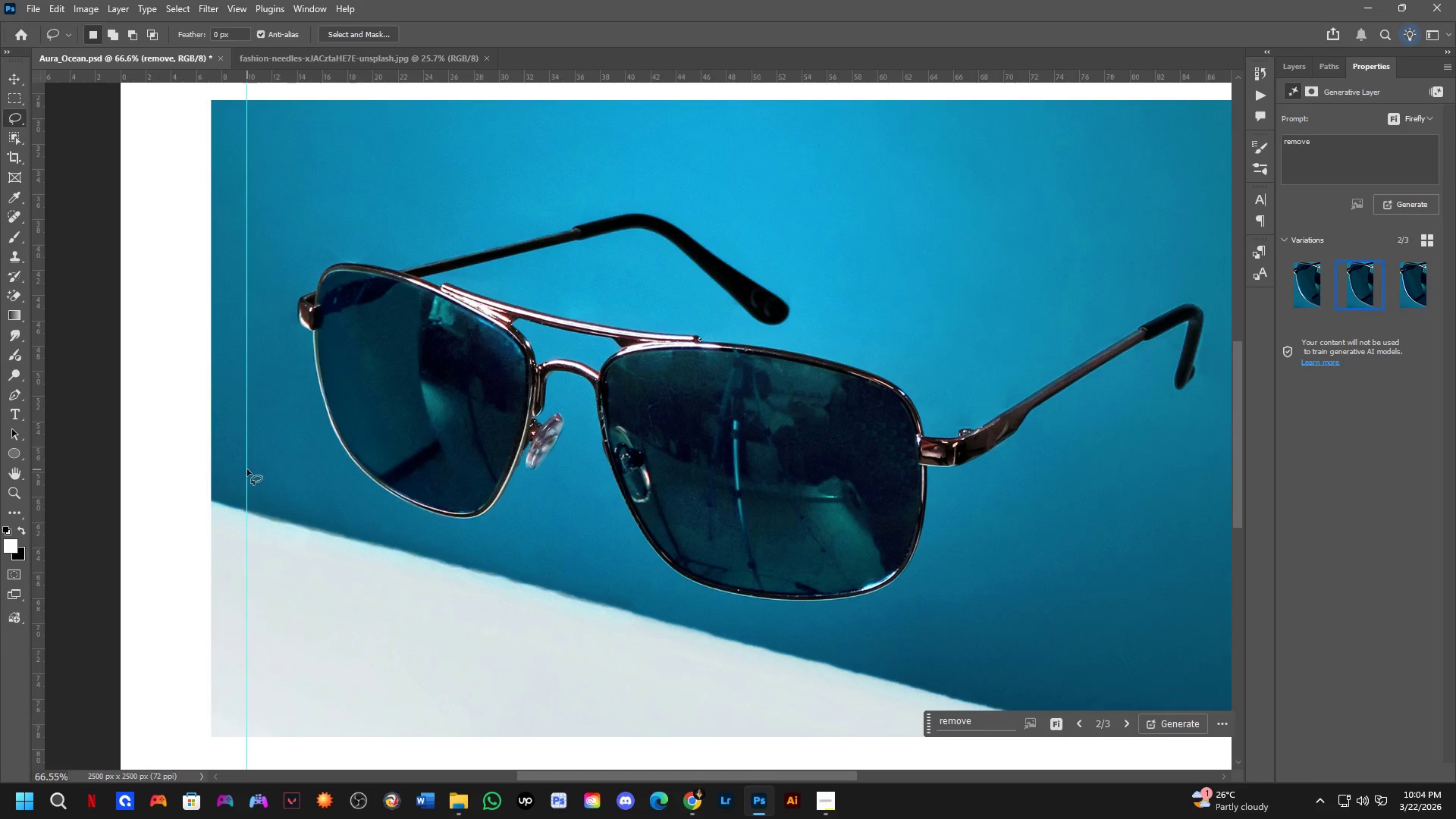 
scroll: coordinate [391, 342], scroll_direction: up, amount: 4.0
 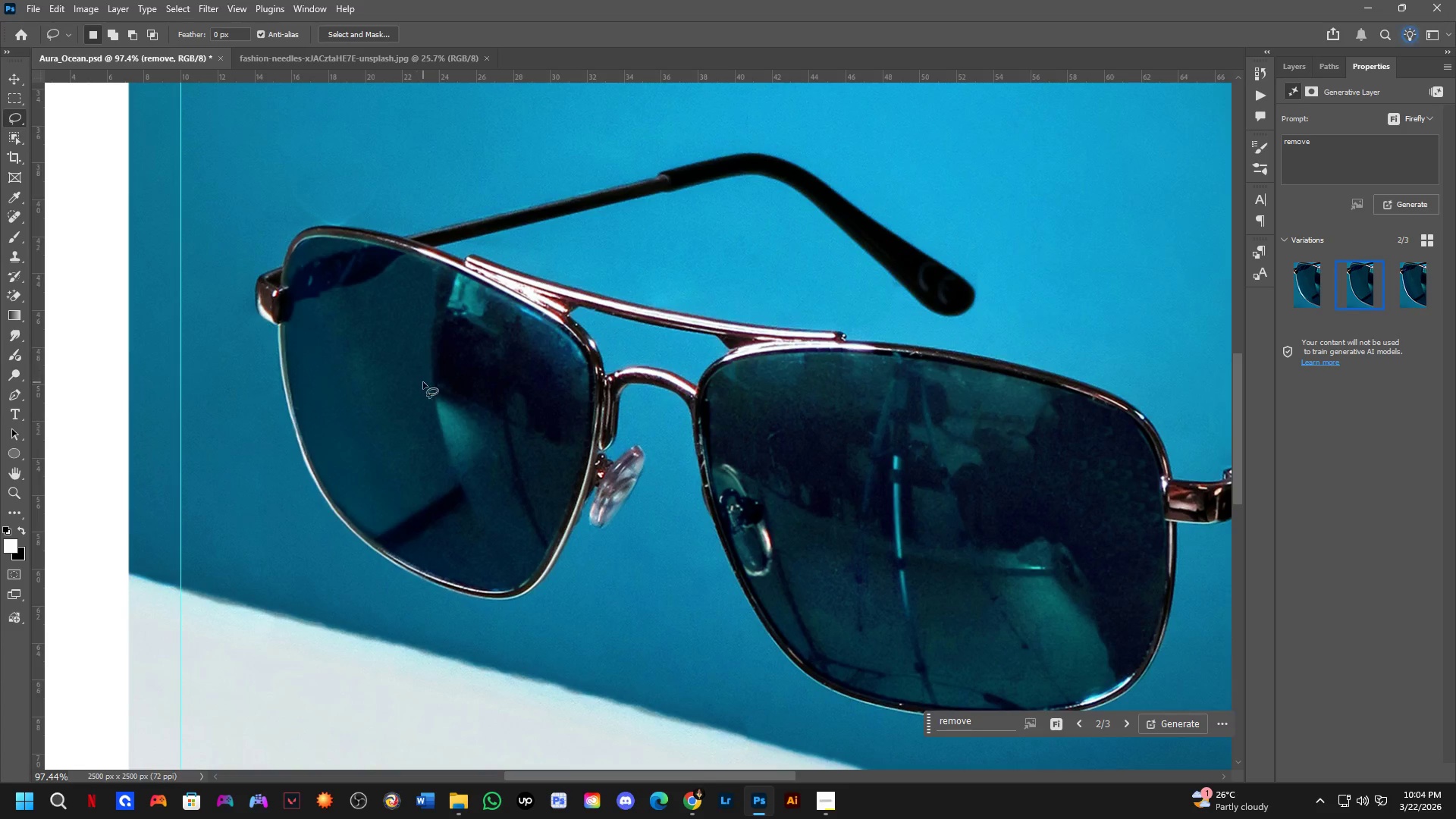 
left_click_drag(start_coordinate=[426, 391], to_coordinate=[437, 268])
 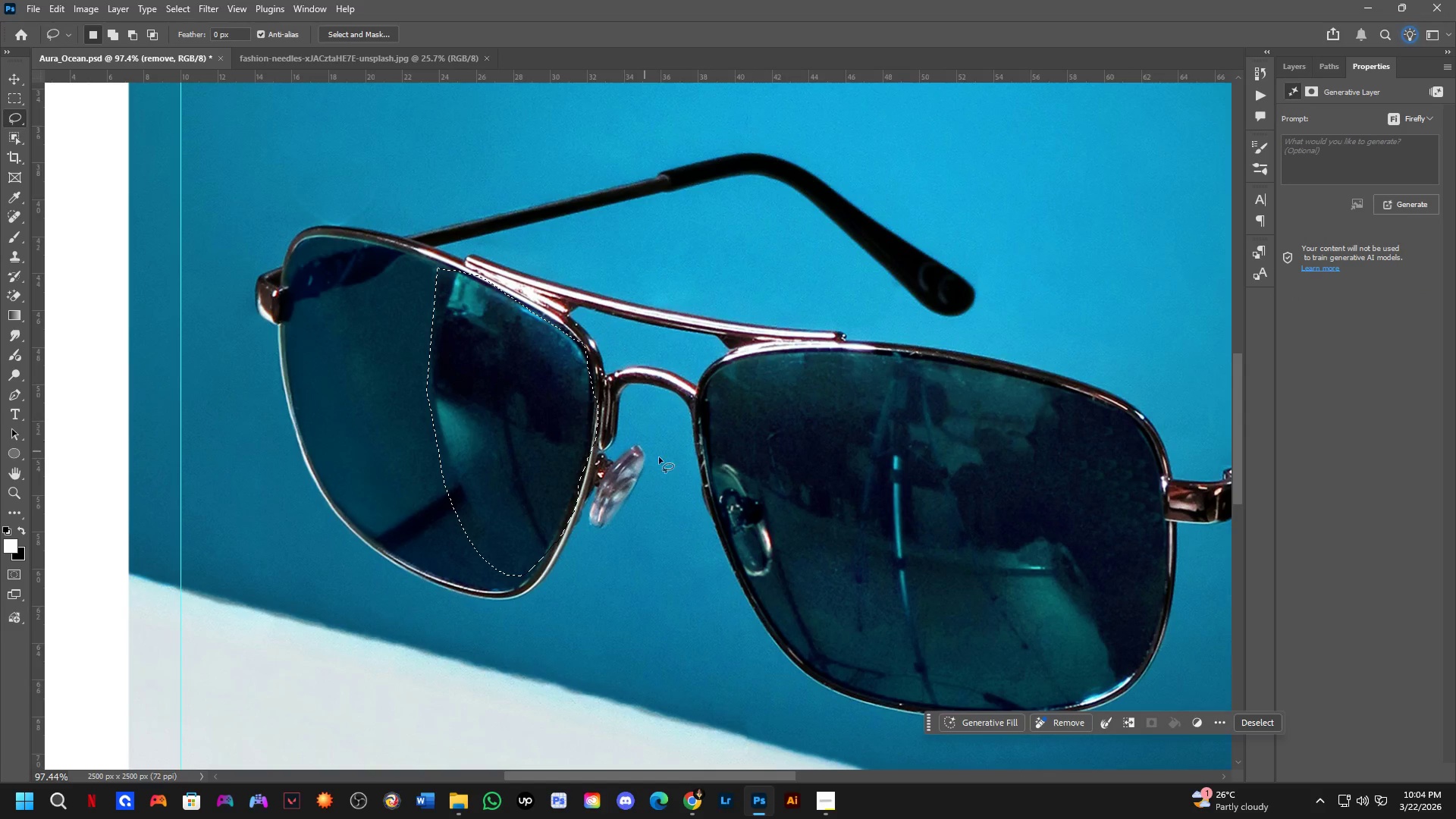 
hold_key(key=Space, duration=0.67)
 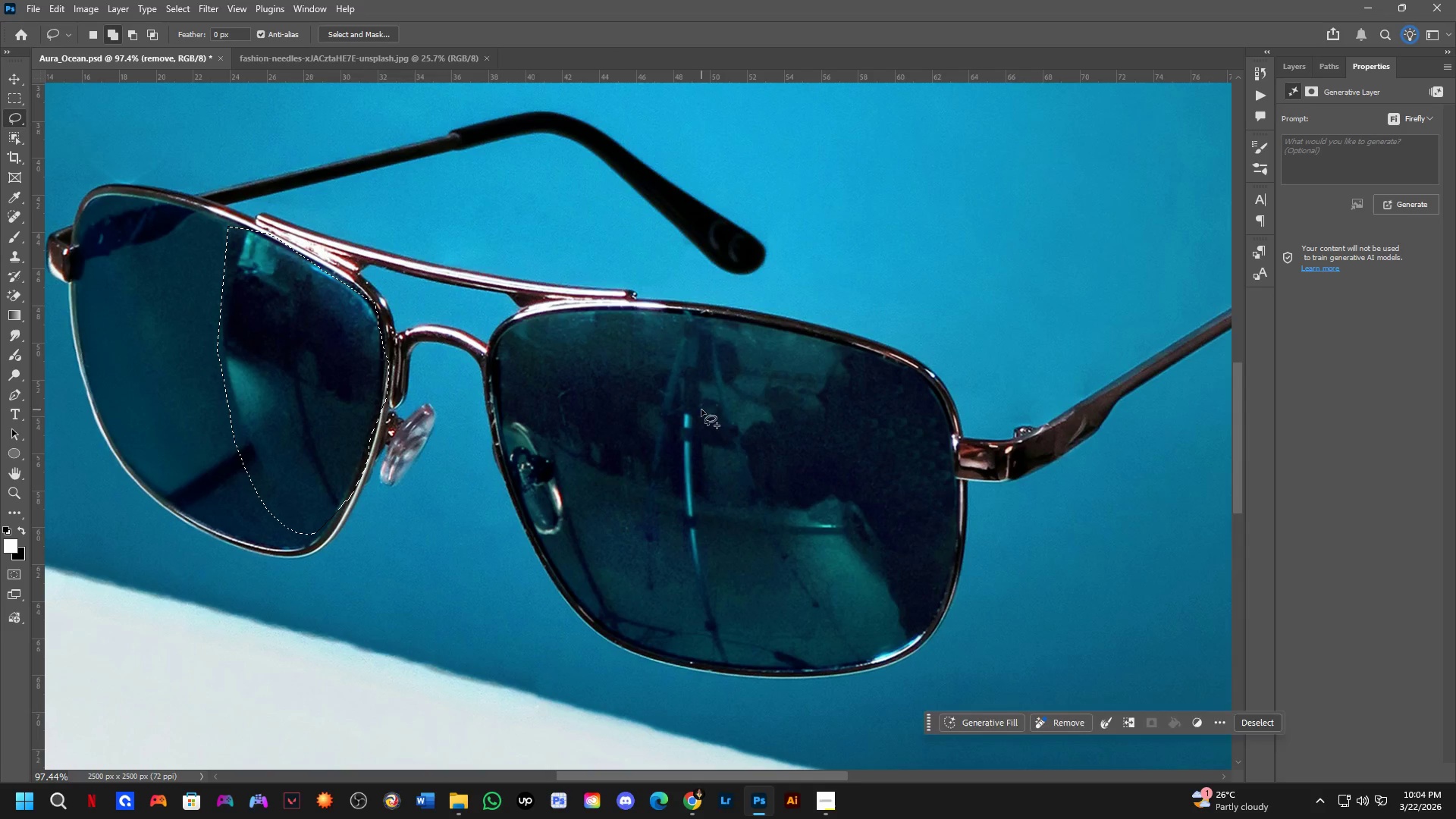 
left_click_drag(start_coordinate=[828, 542], to_coordinate=[625, 502])
 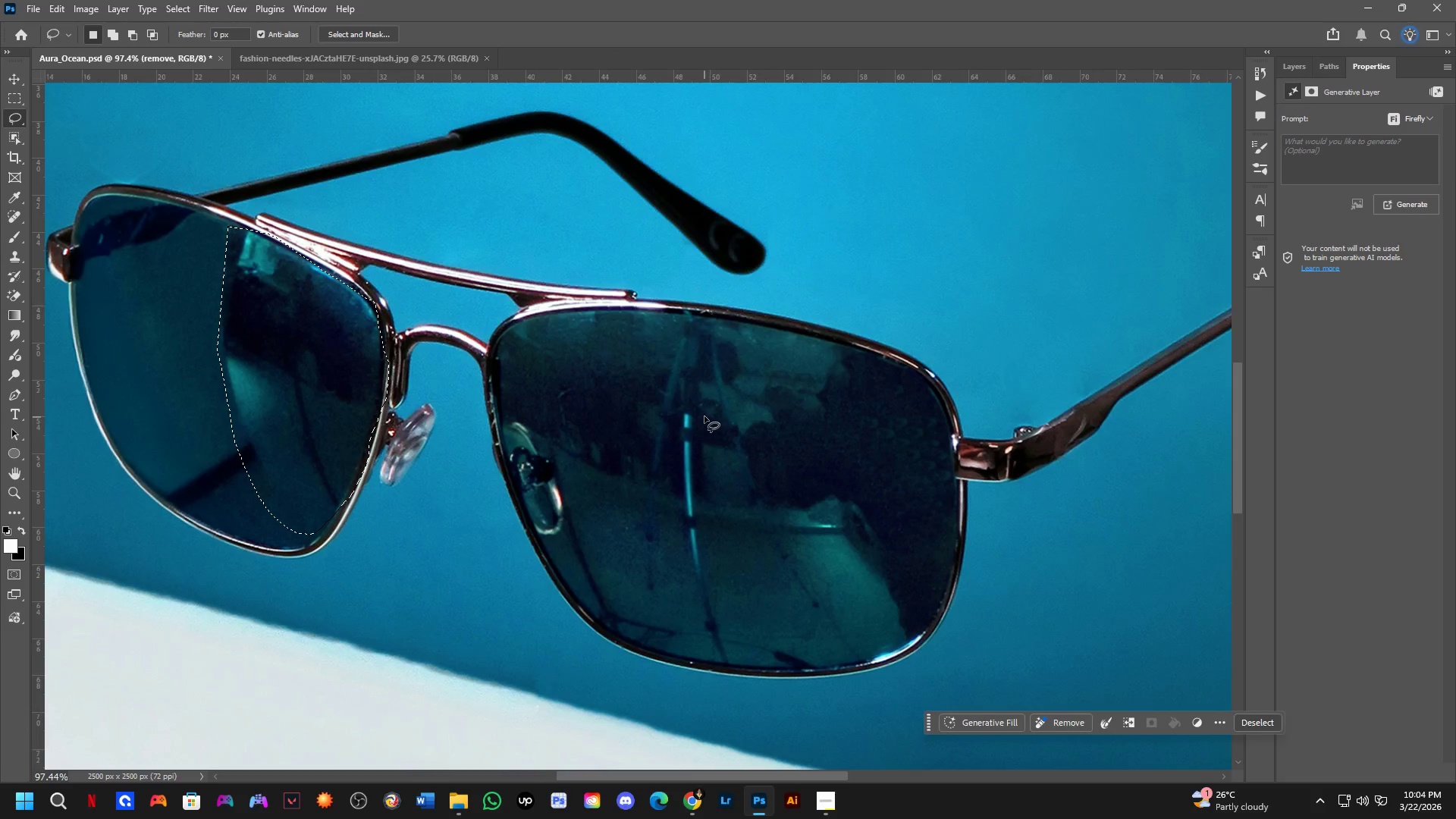 
hold_key(key=ShiftLeft, duration=0.34)
left_click_drag(start_coordinate=[701, 410], to_coordinate=[735, 411])
 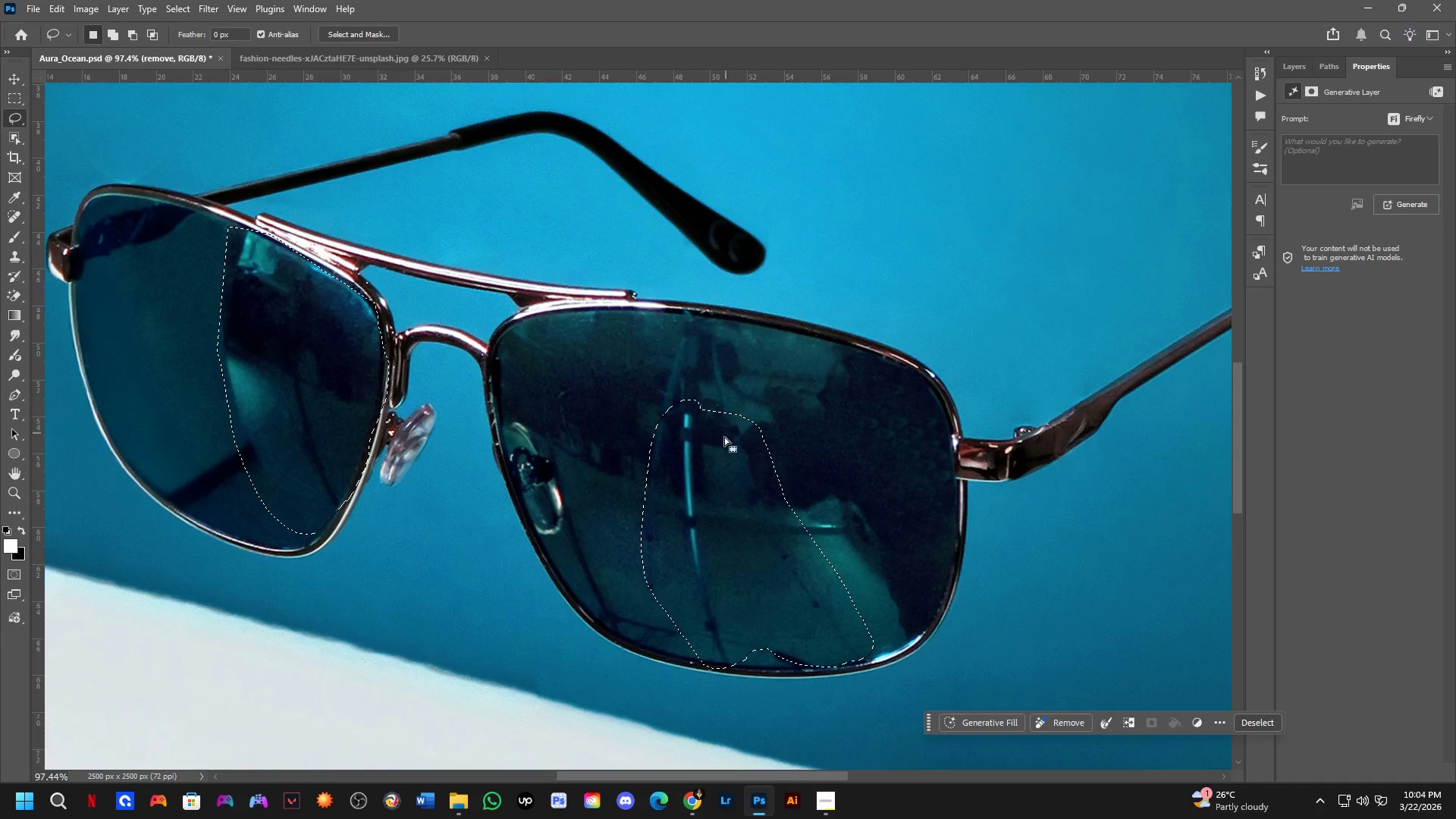 
scroll: coordinate [739, 474], scroll_direction: down, amount: 4.0
 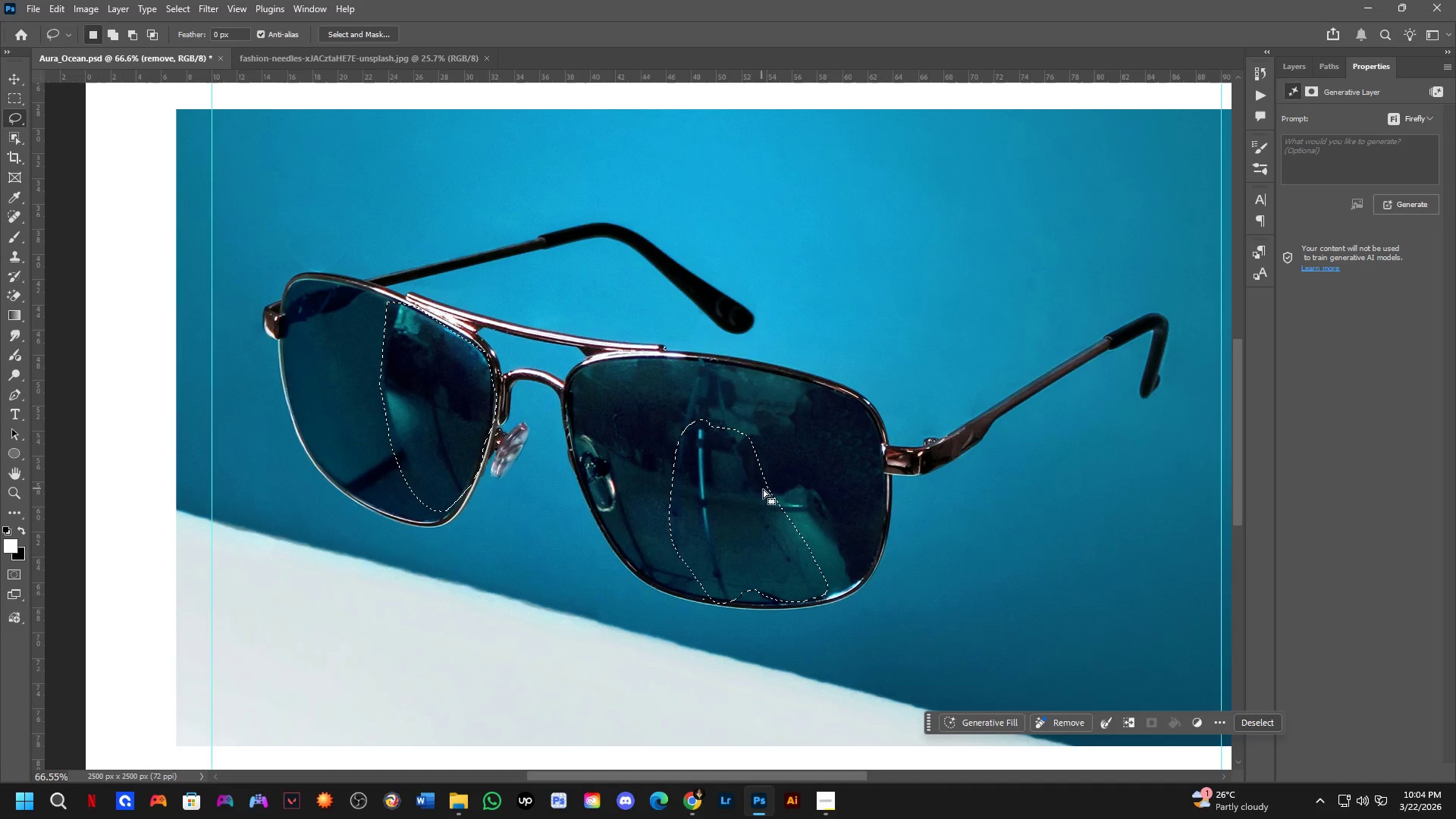 
key(Shift+ShiftLeft)
 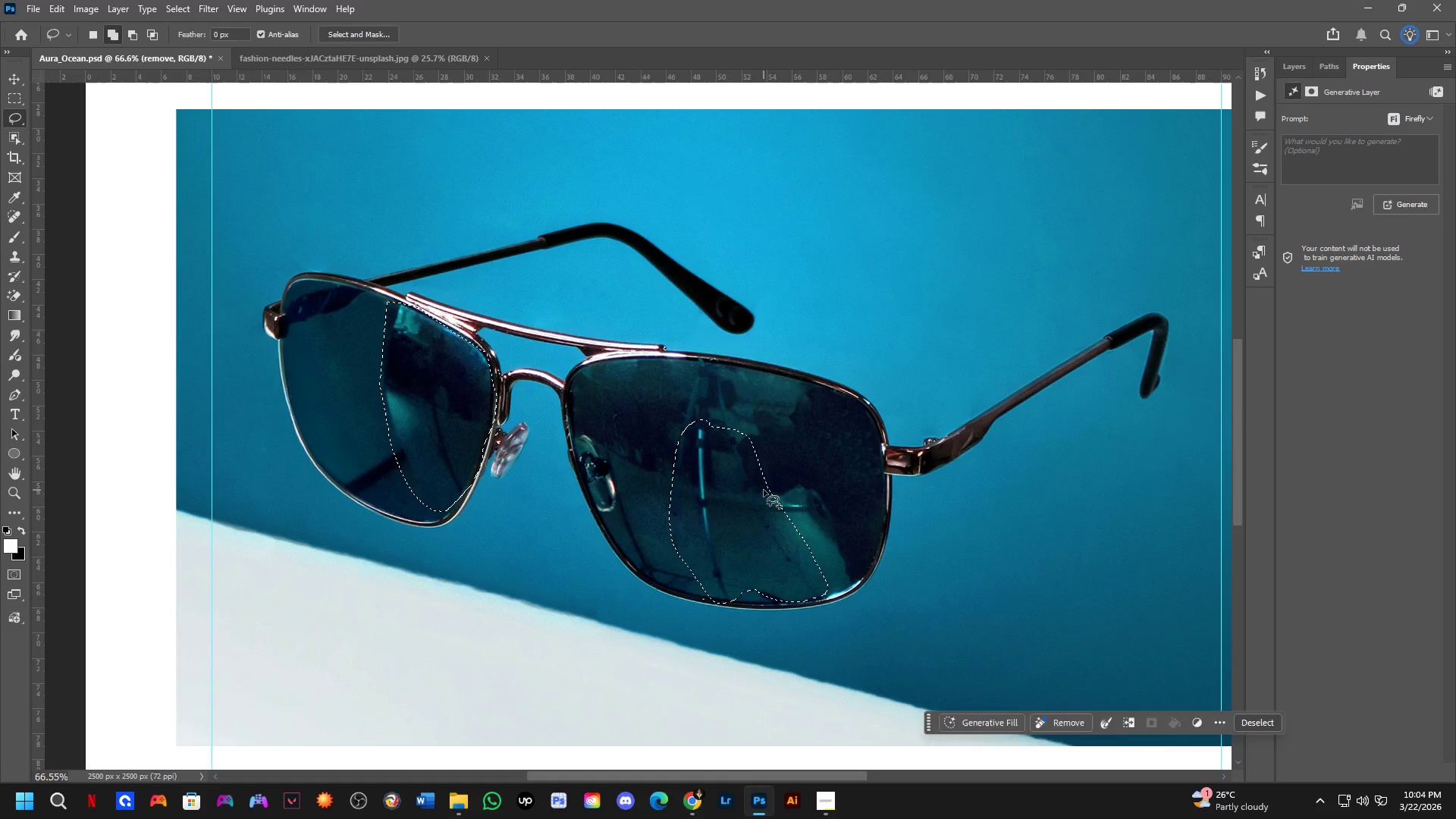 
left_click_drag(start_coordinate=[764, 490], to_coordinate=[786, 591])
 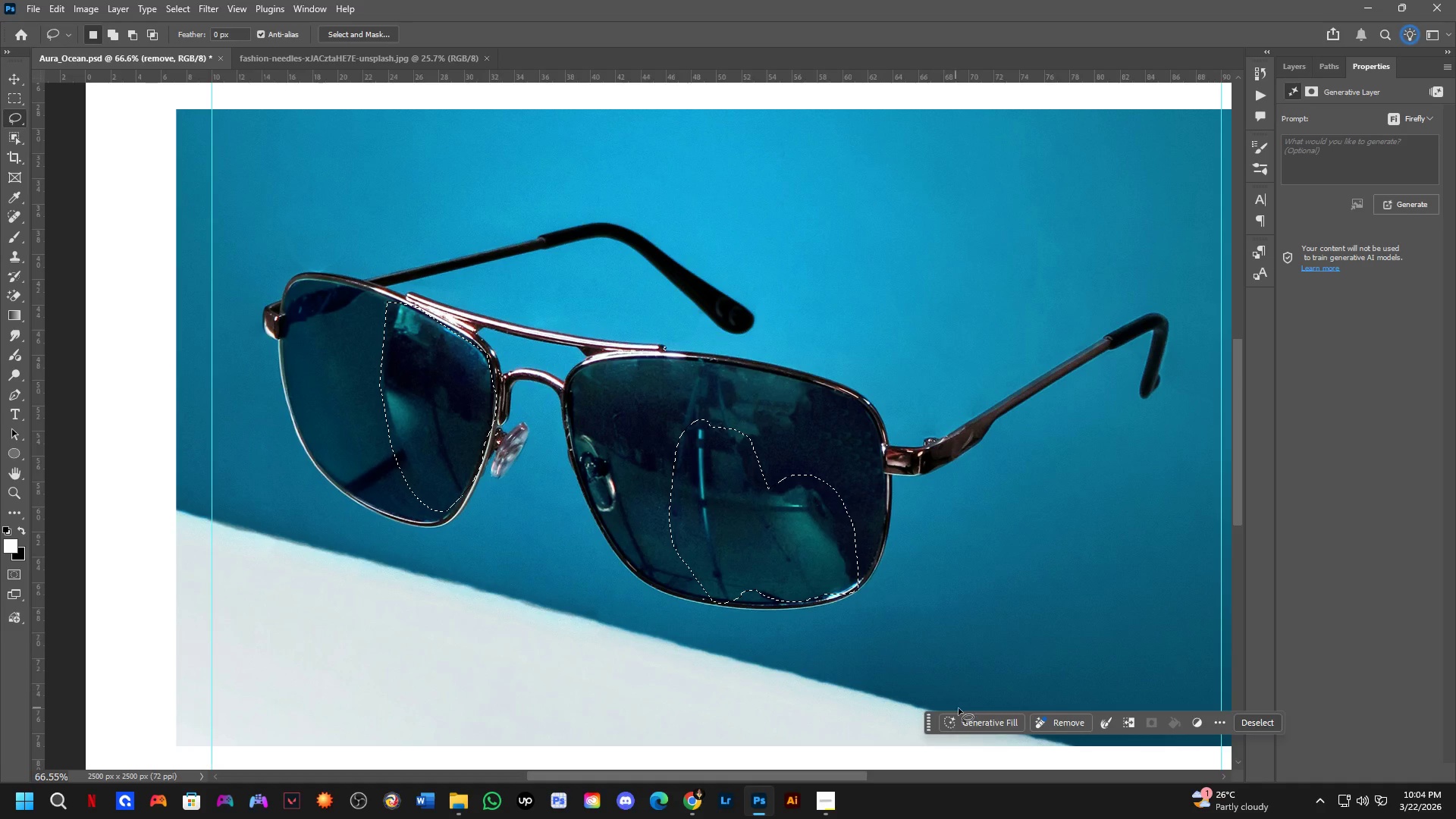 
left_click([993, 729])
 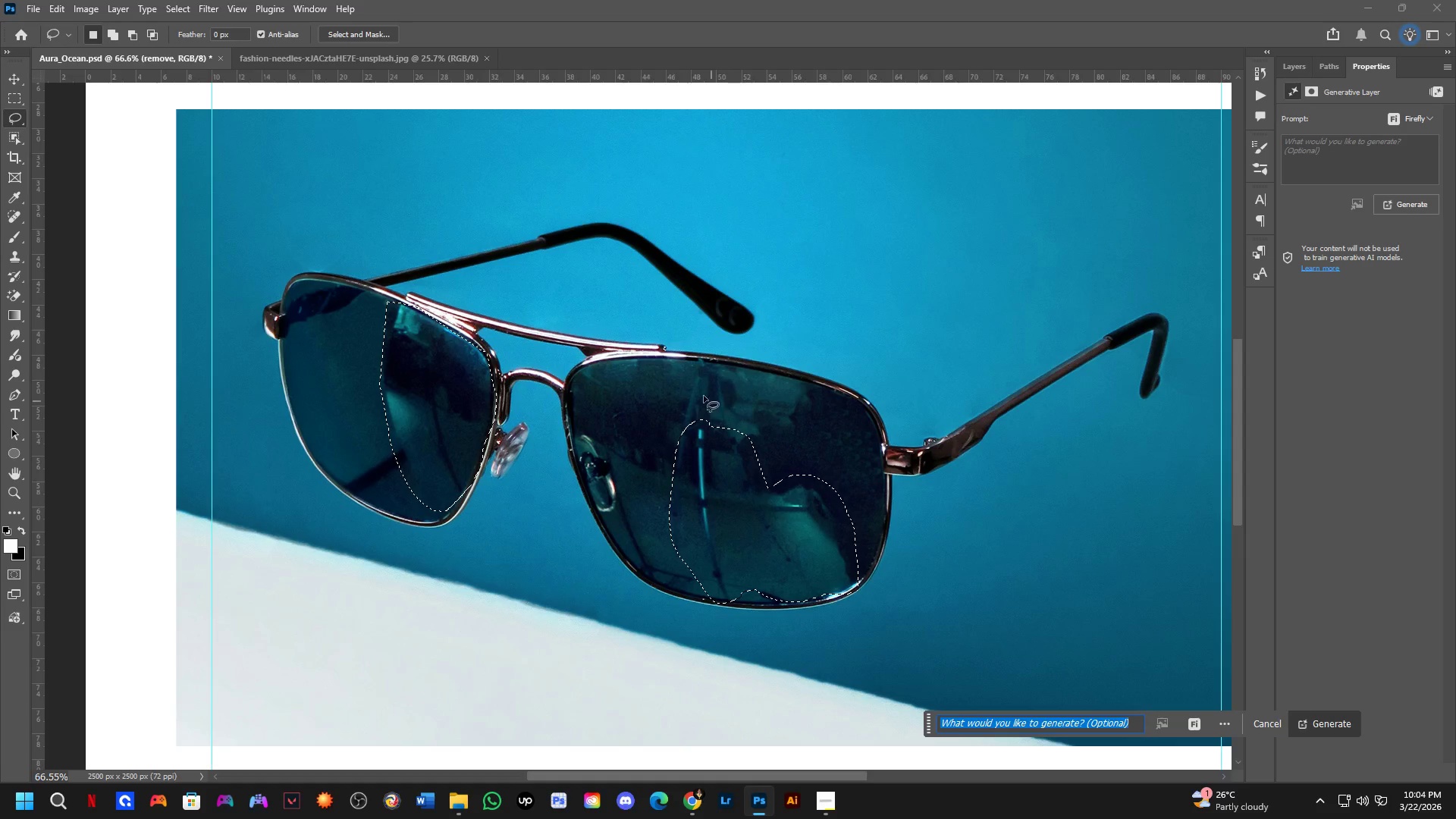 
key(Shift+ShiftLeft)
 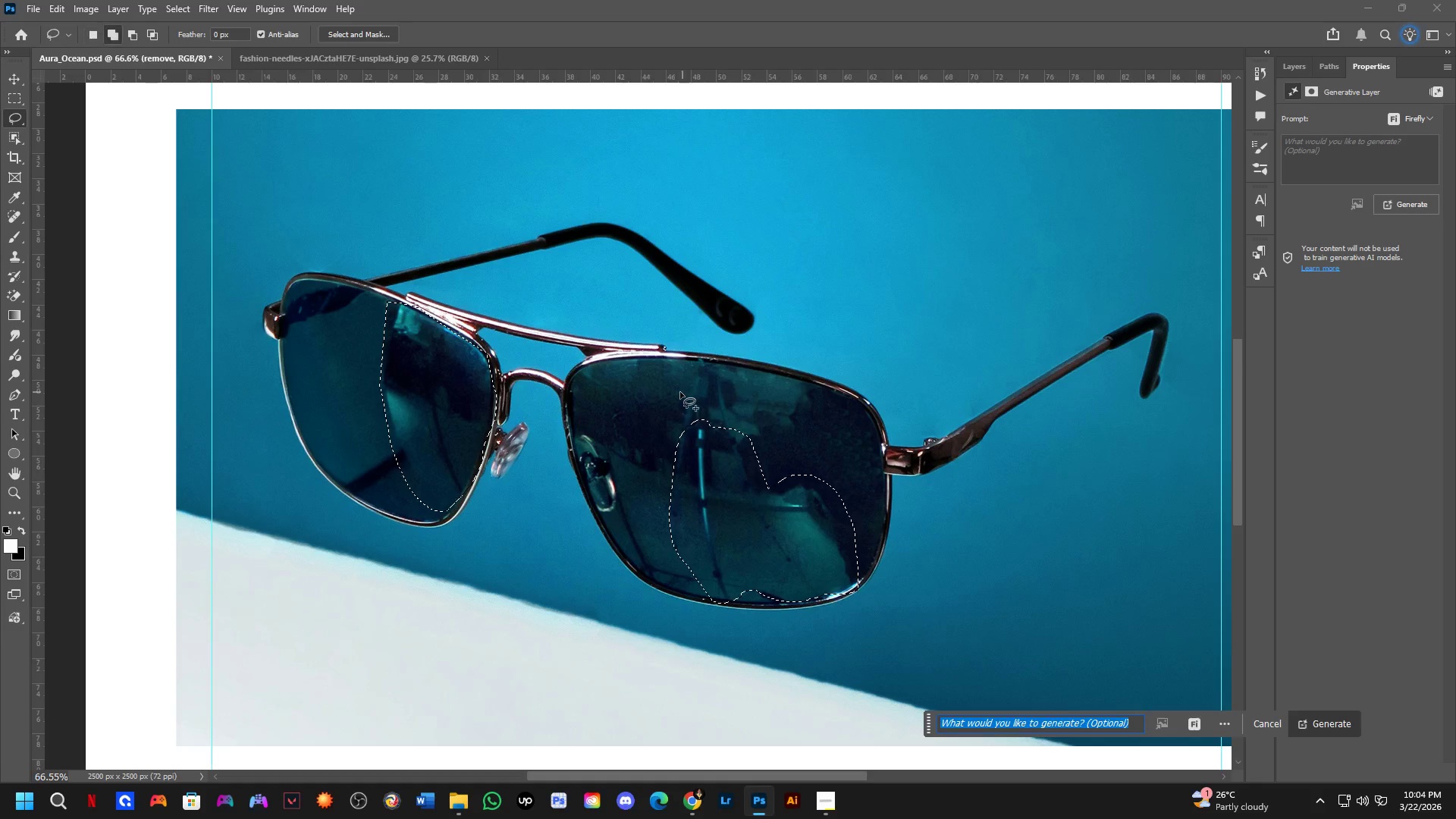 
left_click_drag(start_coordinate=[679, 392], to_coordinate=[682, 413])
 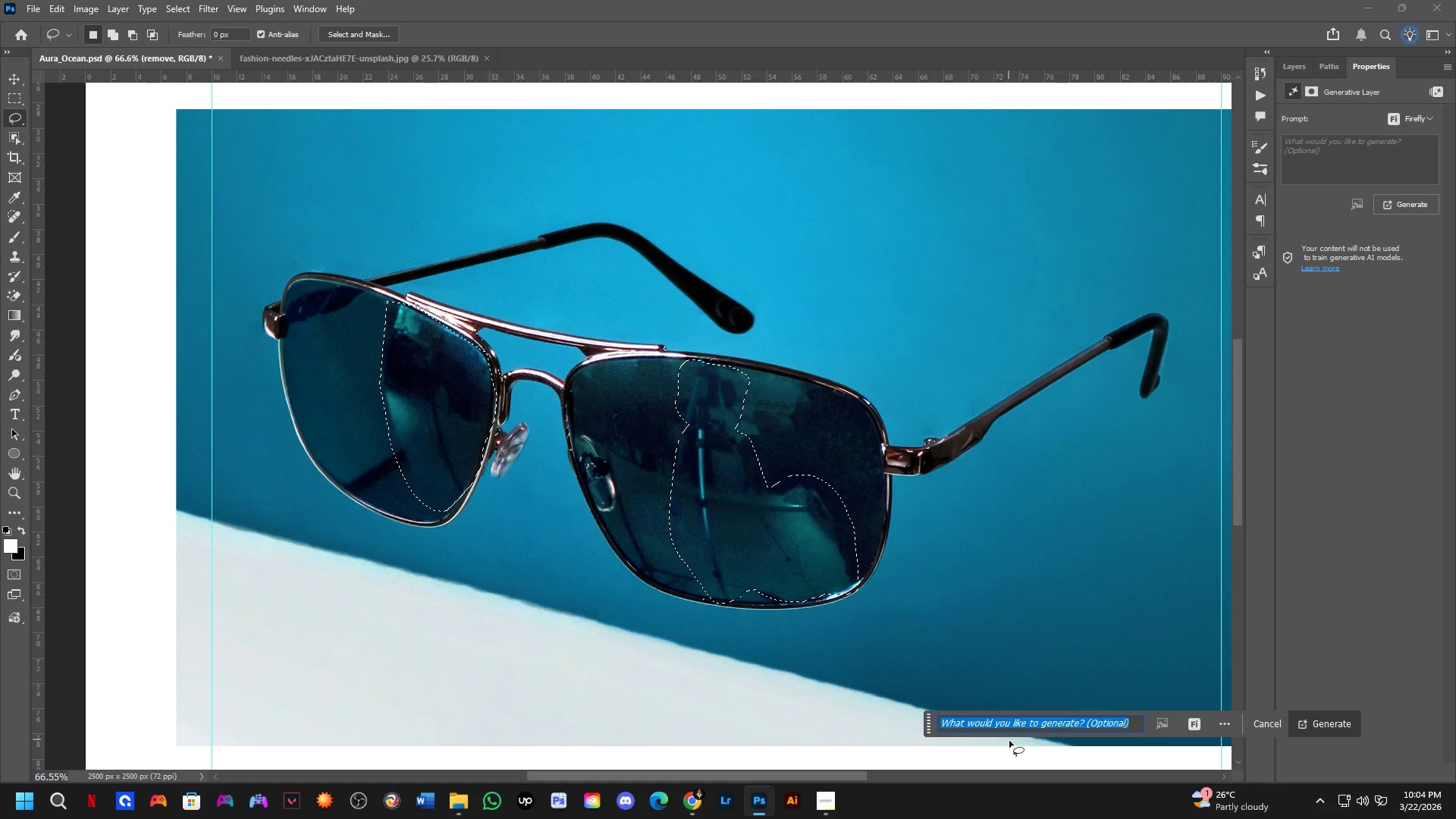 
type(remove)
 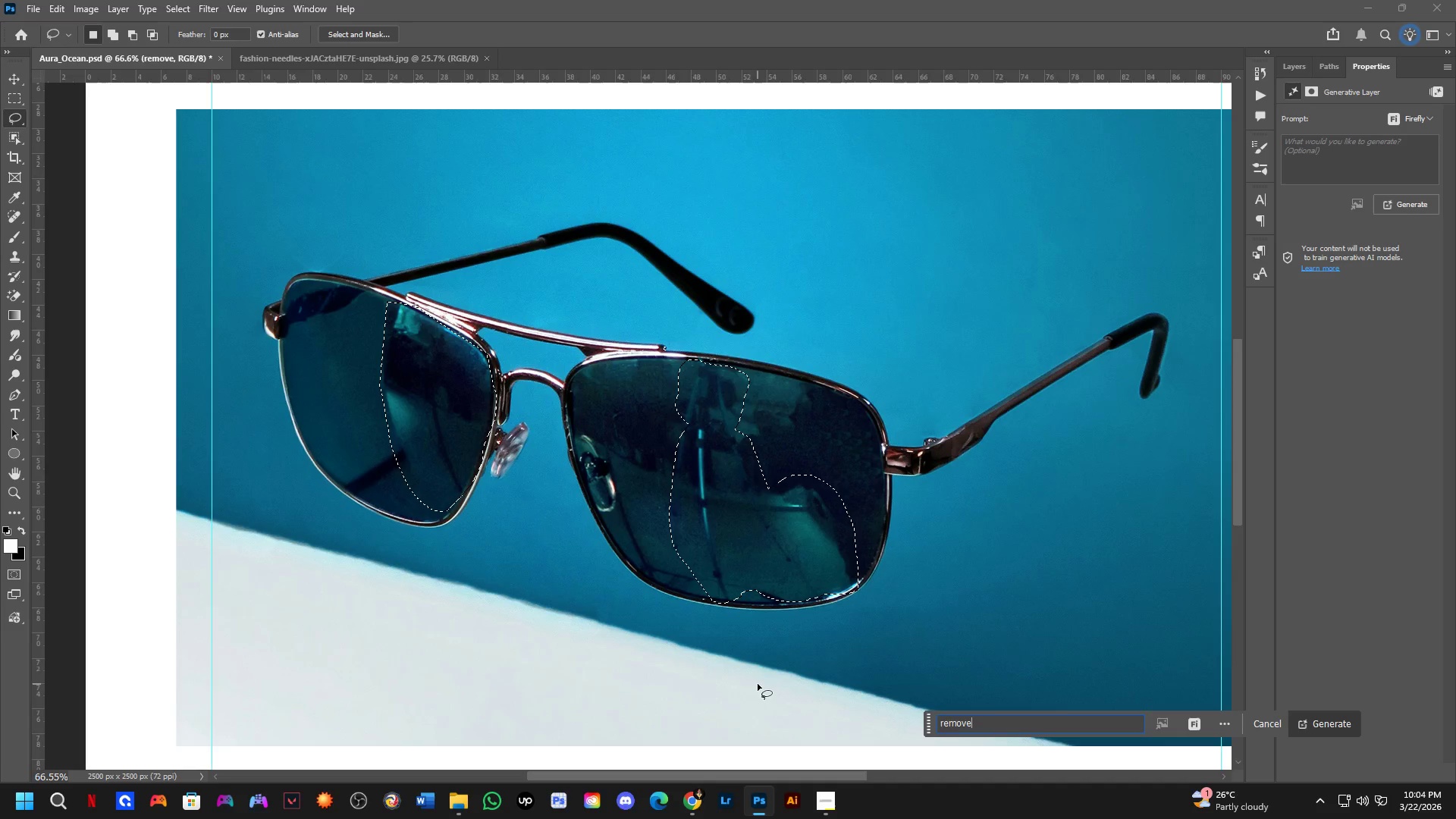 
key(Enter)
 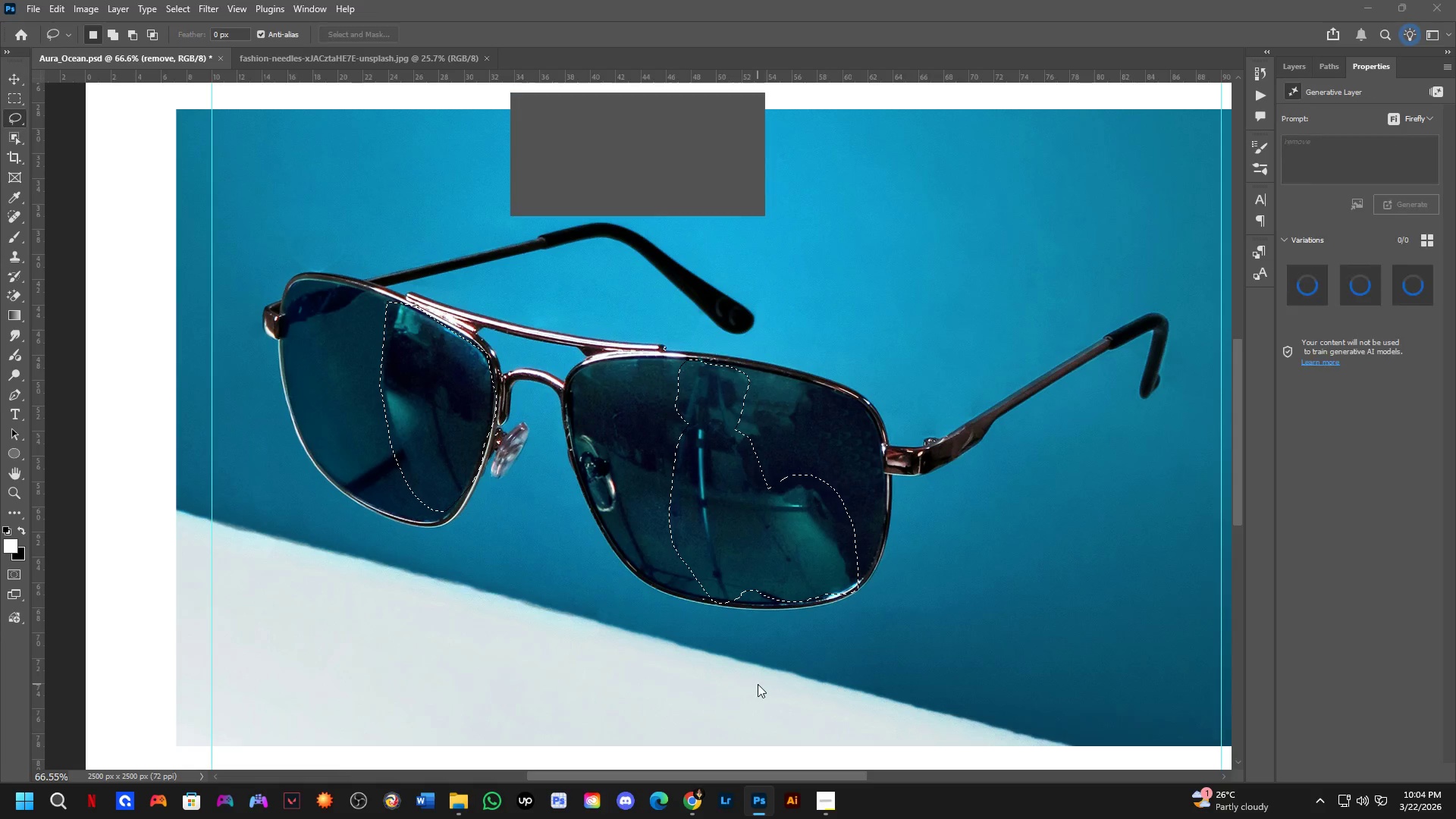 
key(Tab)
 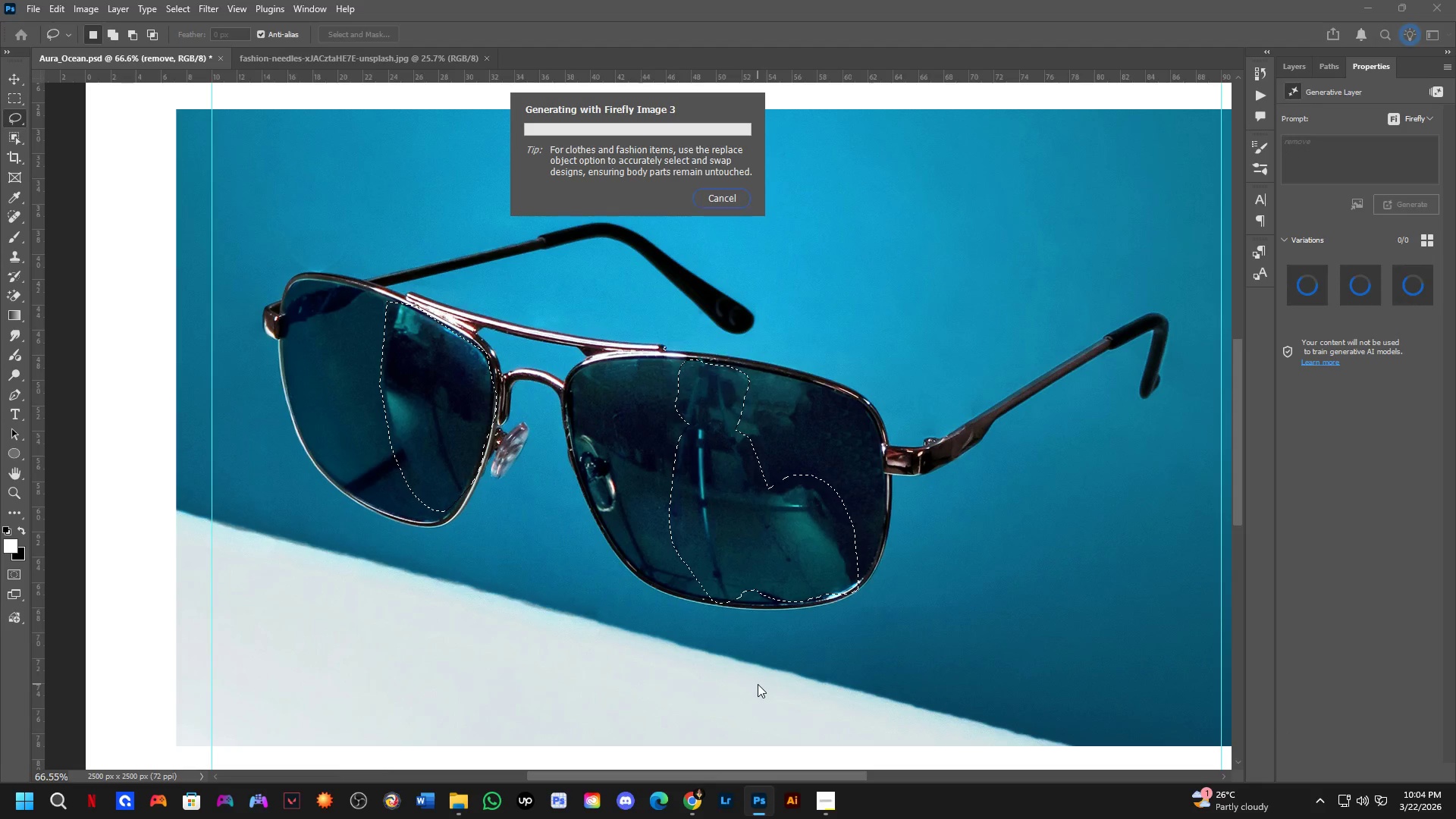 
hold_key(key=AltLeft, duration=0.41)
 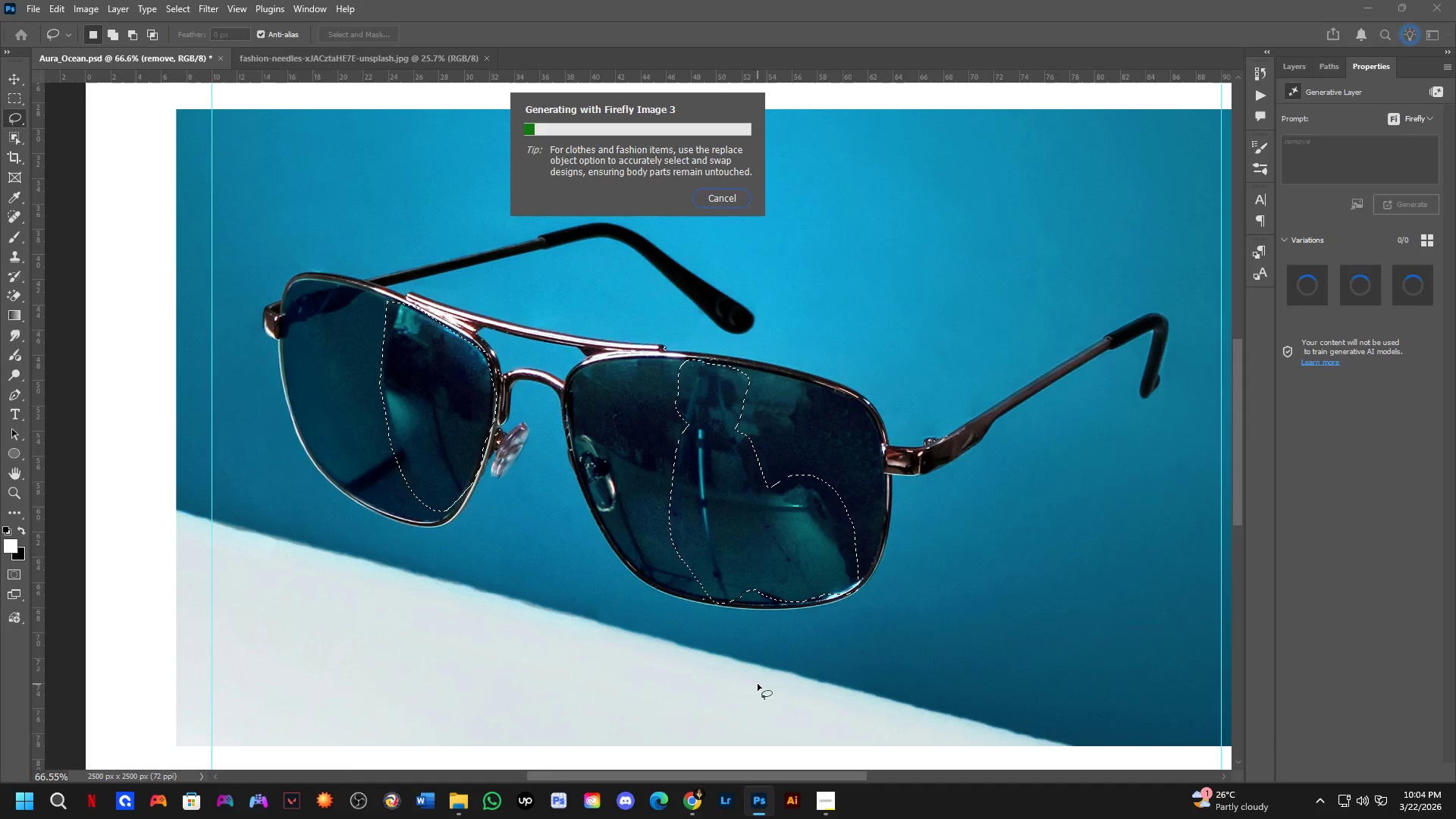 
key(Alt+AltLeft)
 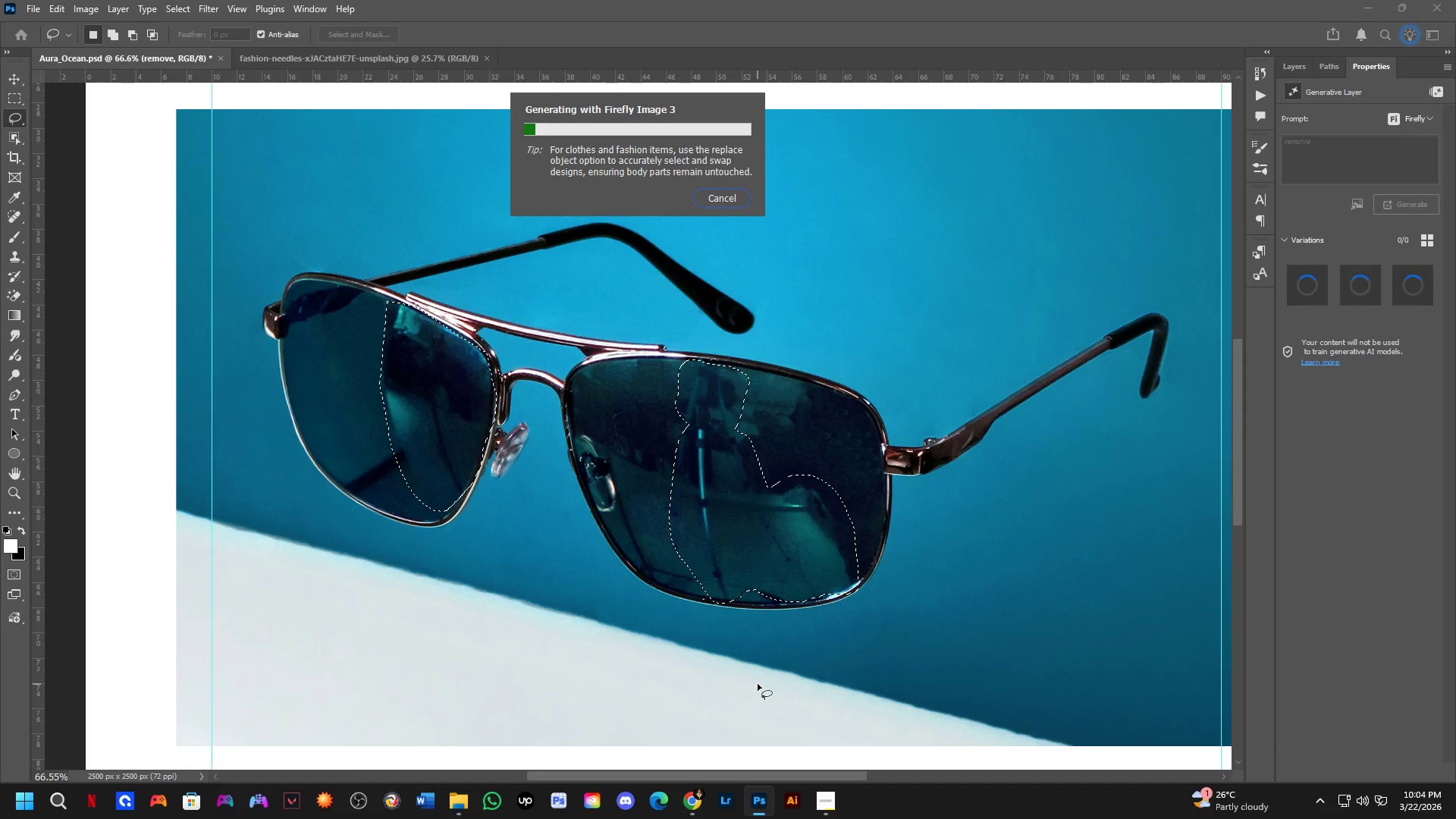 
key(Alt+Tab)
 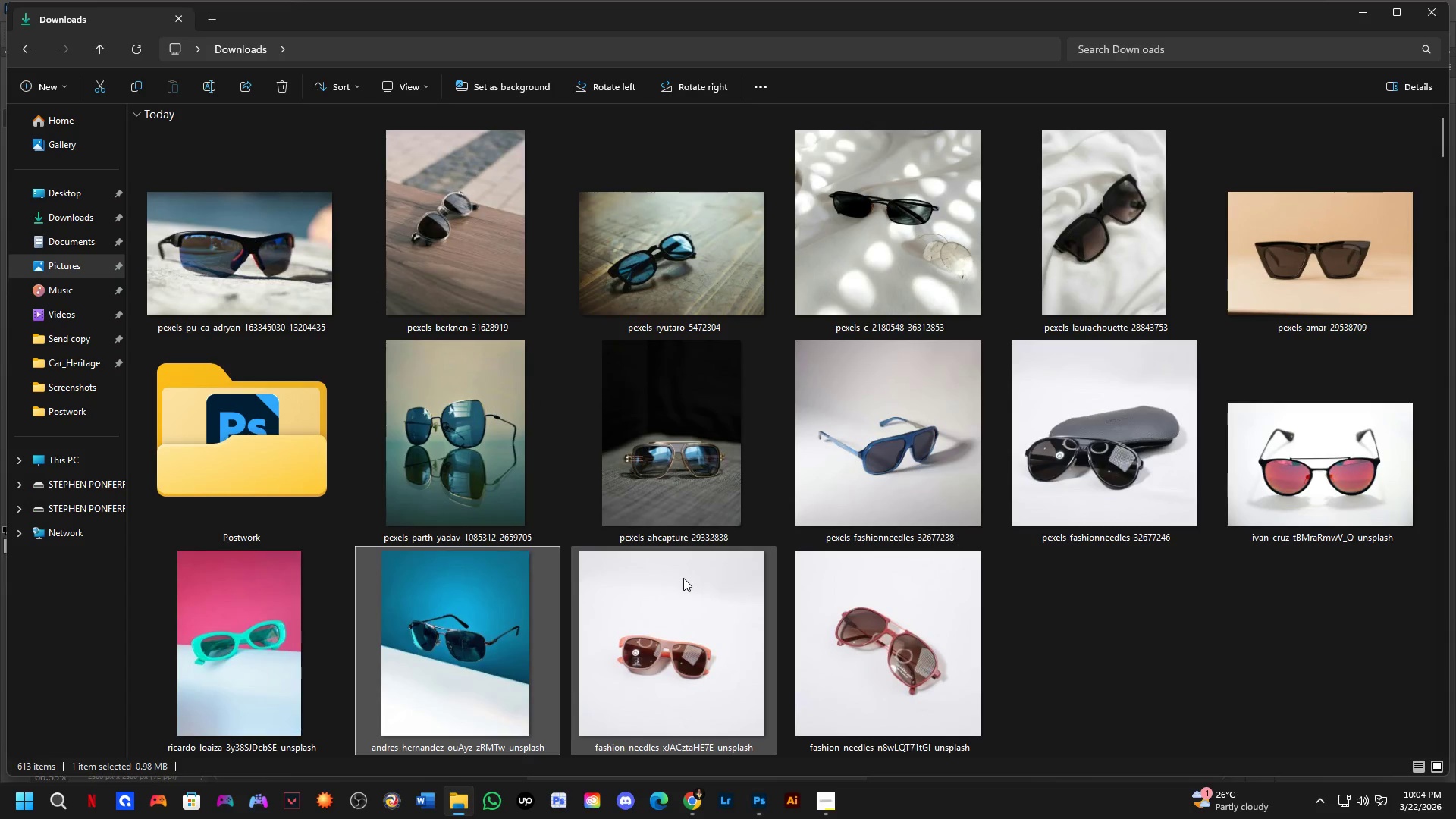 
key(Alt+AltLeft)
 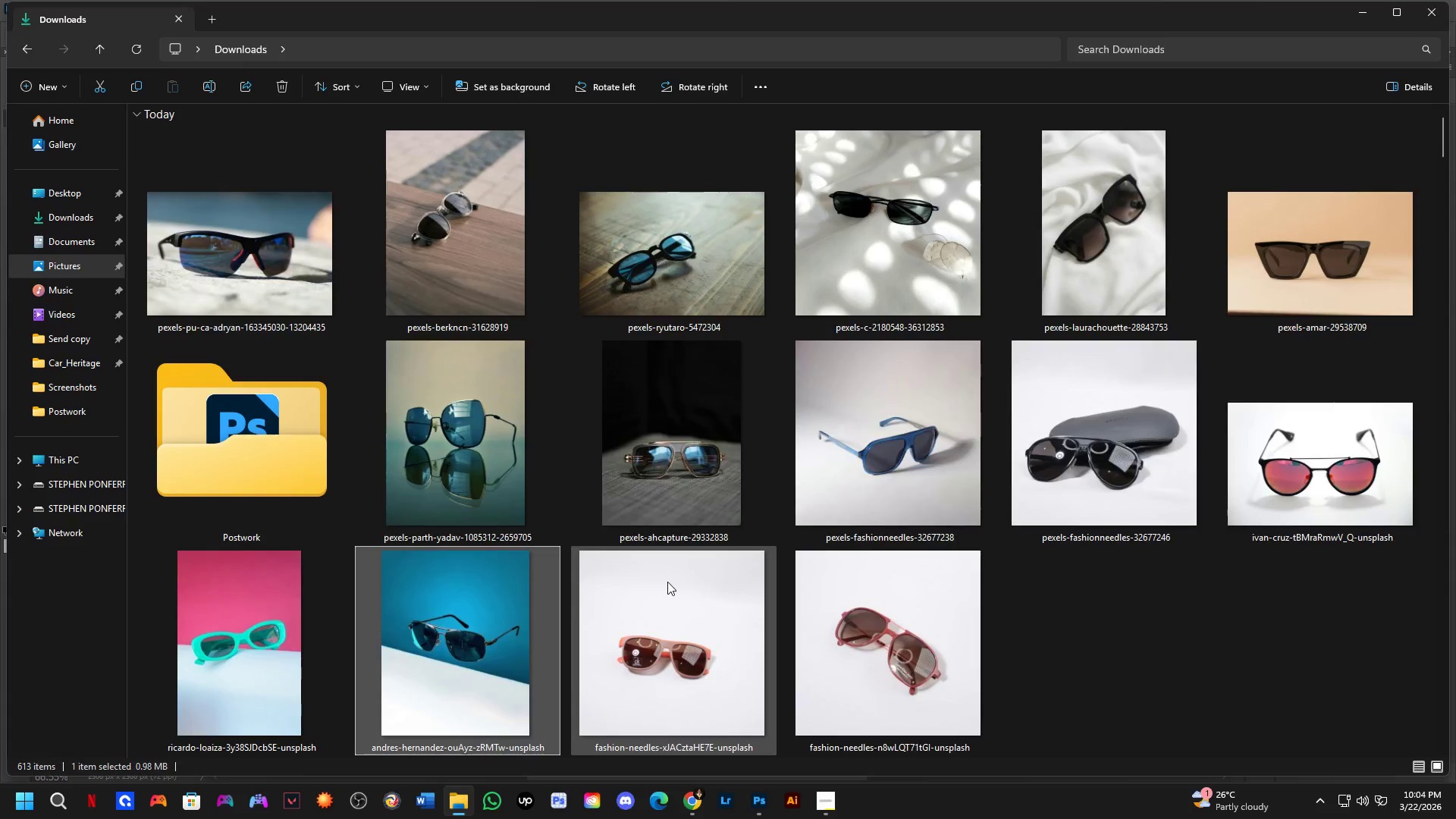 
key(Alt+Tab)
 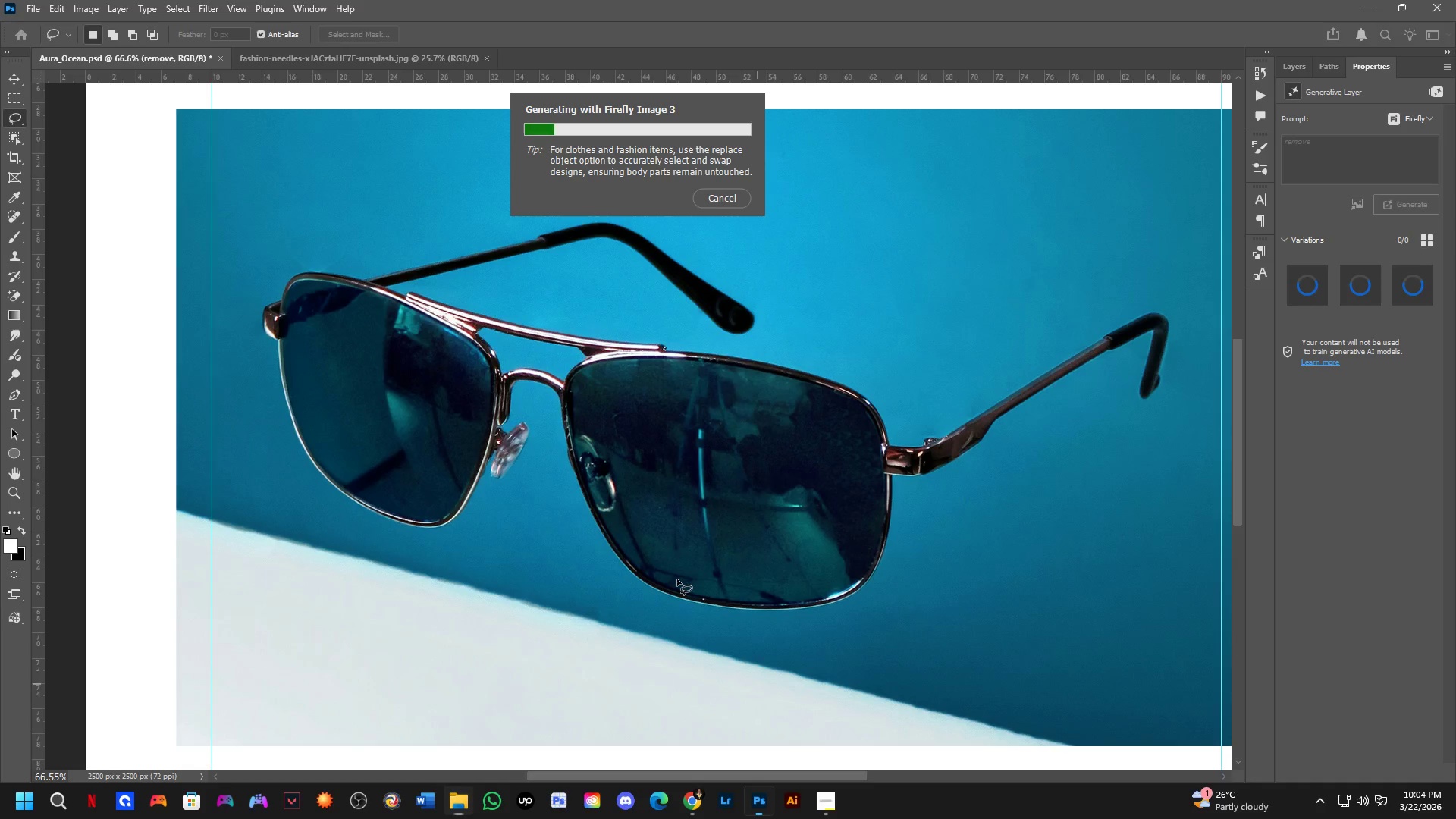 
key(Tab)
 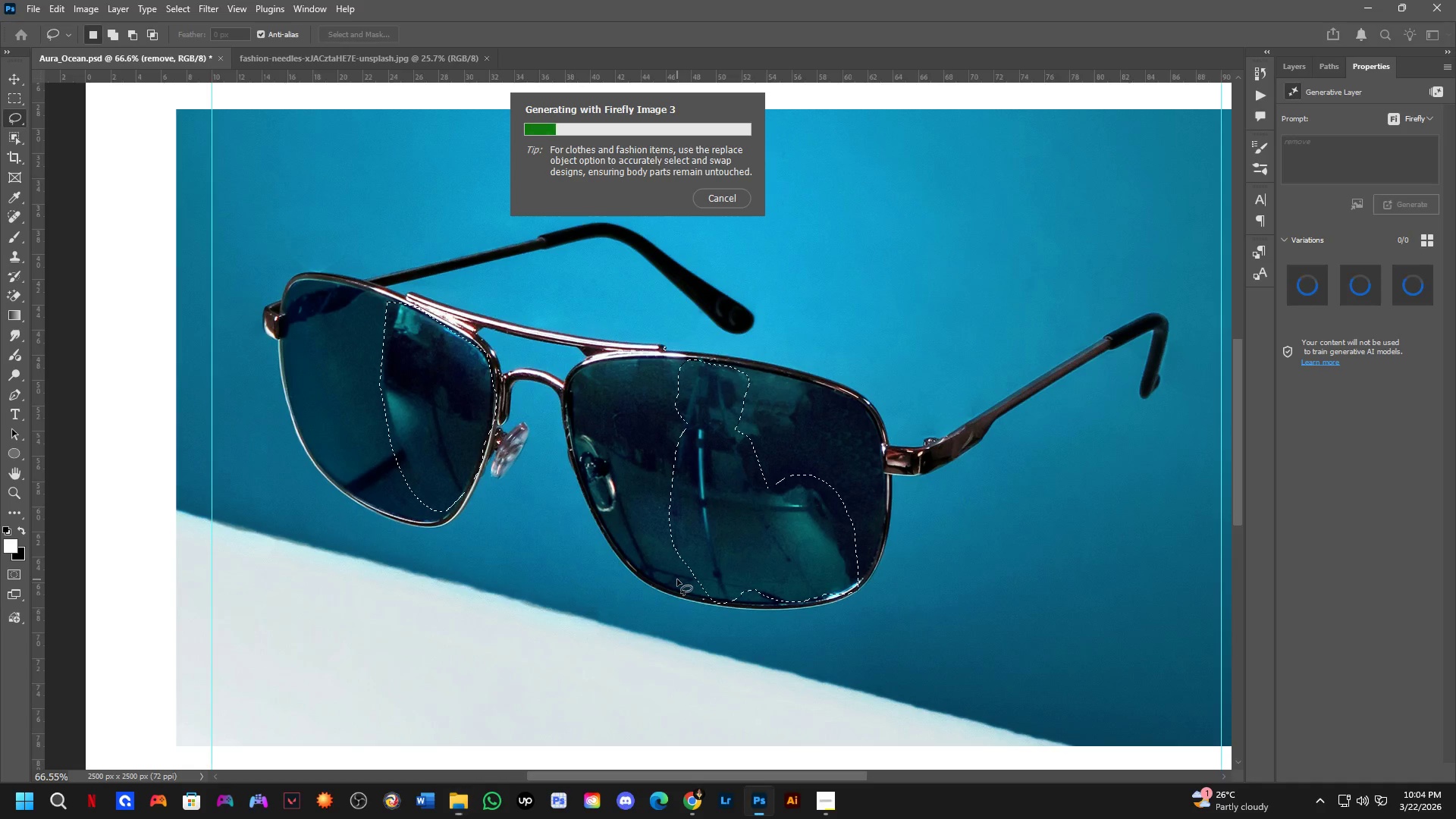 
key(Alt+Tab)
 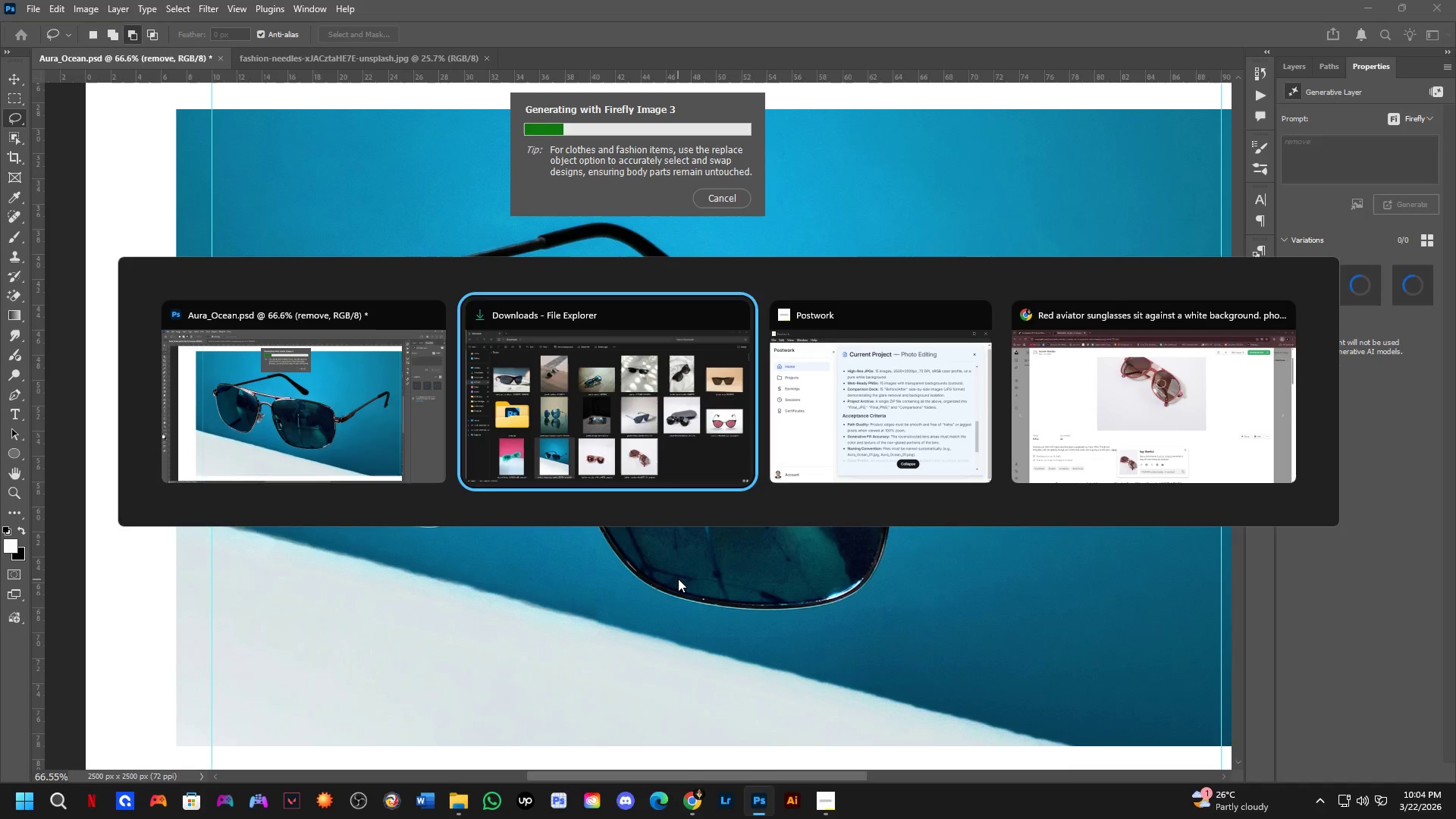 
key(Alt+Tab)